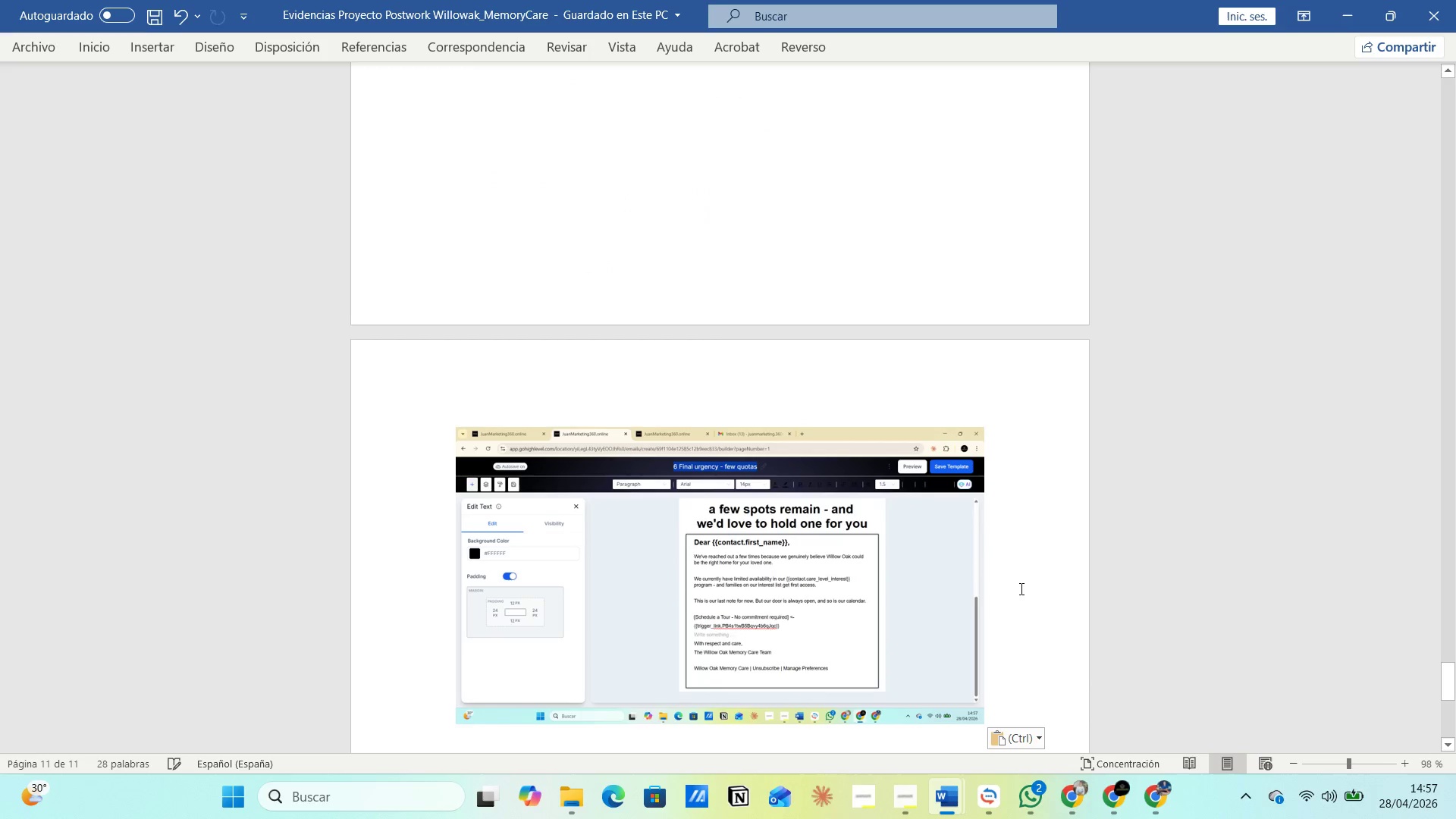 
key(Enter)
 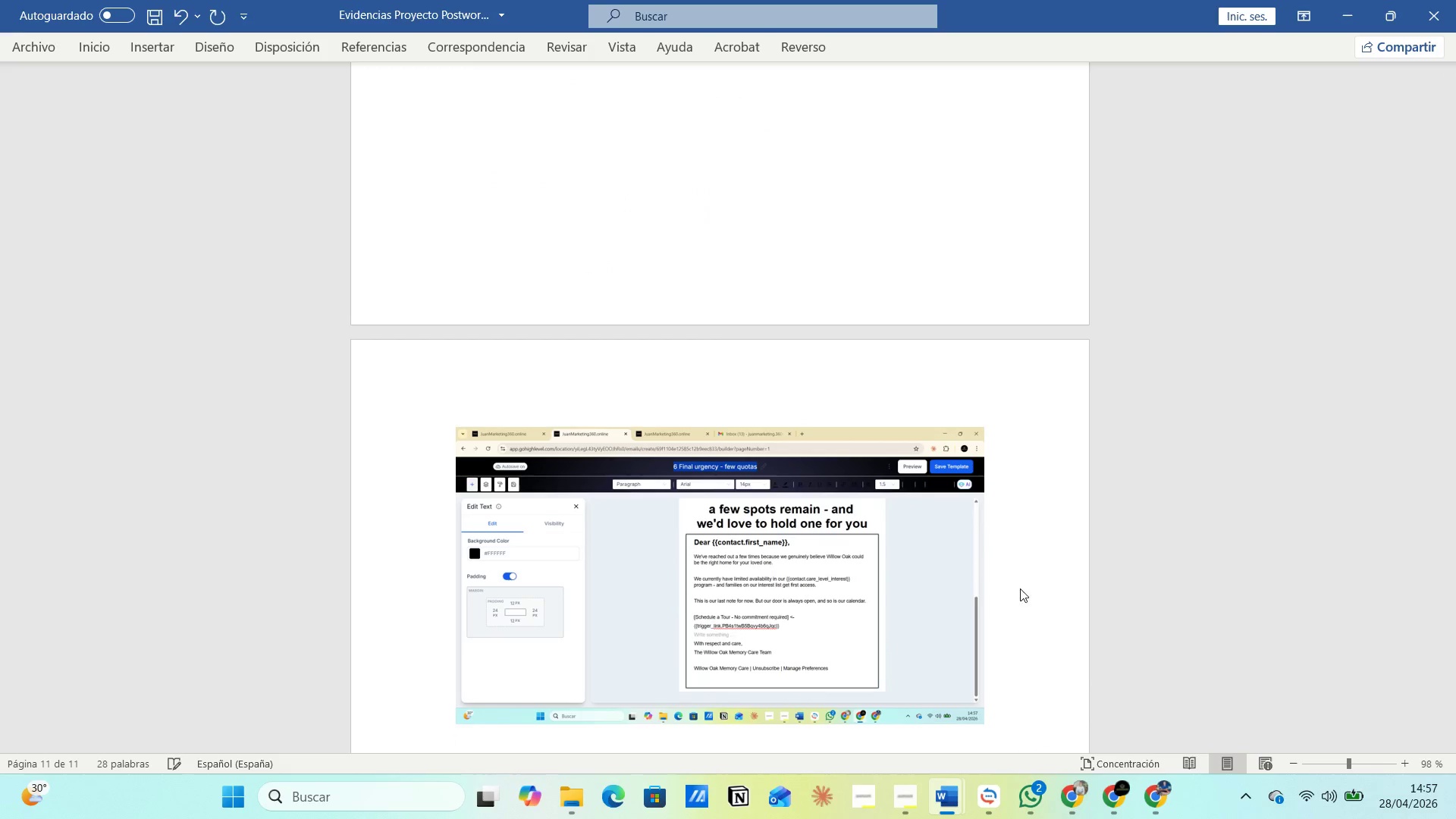 
key(Alt+Tab)
 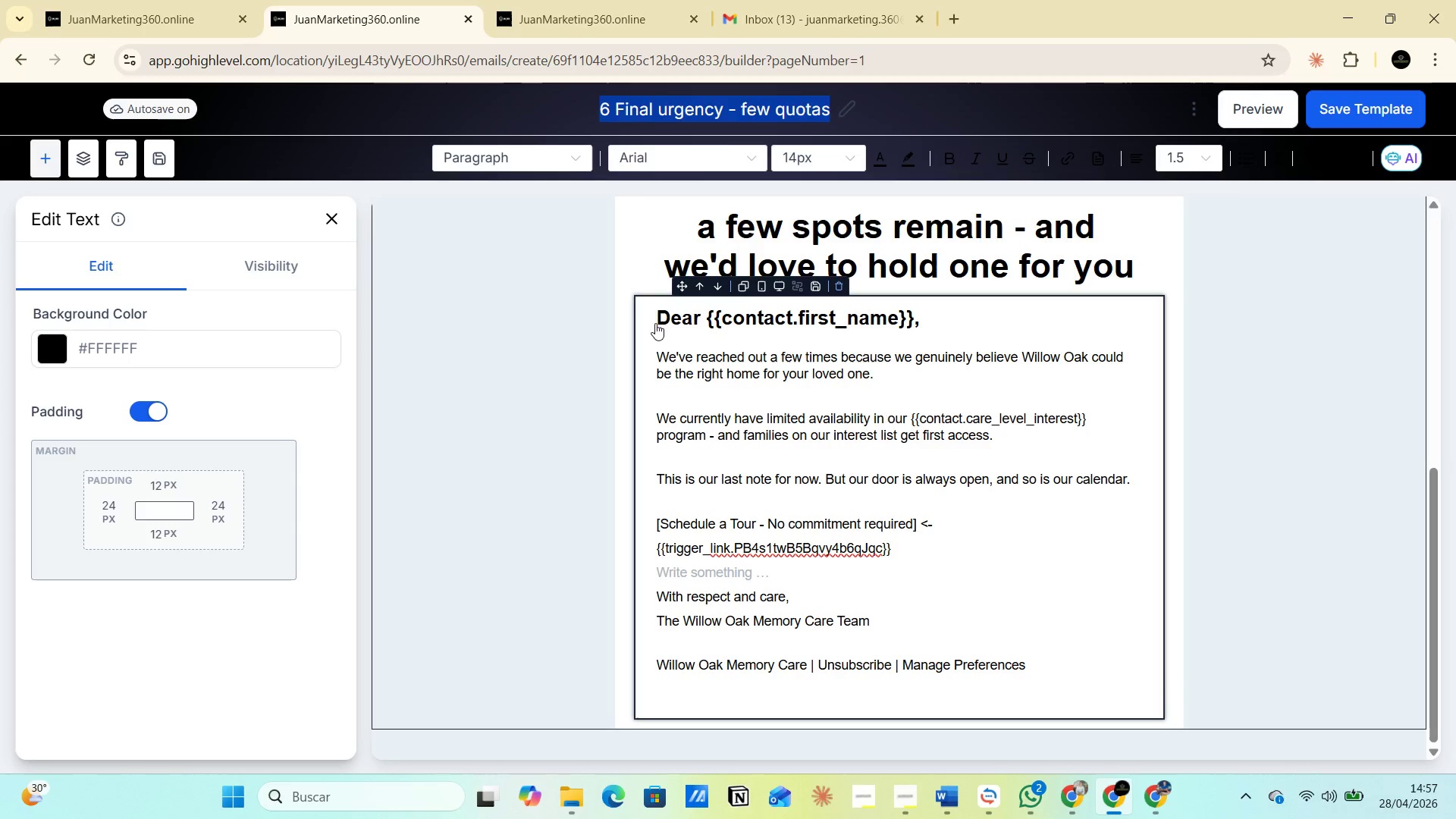 
left_click_drag(start_coordinate=[661, 318], to_coordinate=[1037, 673])
 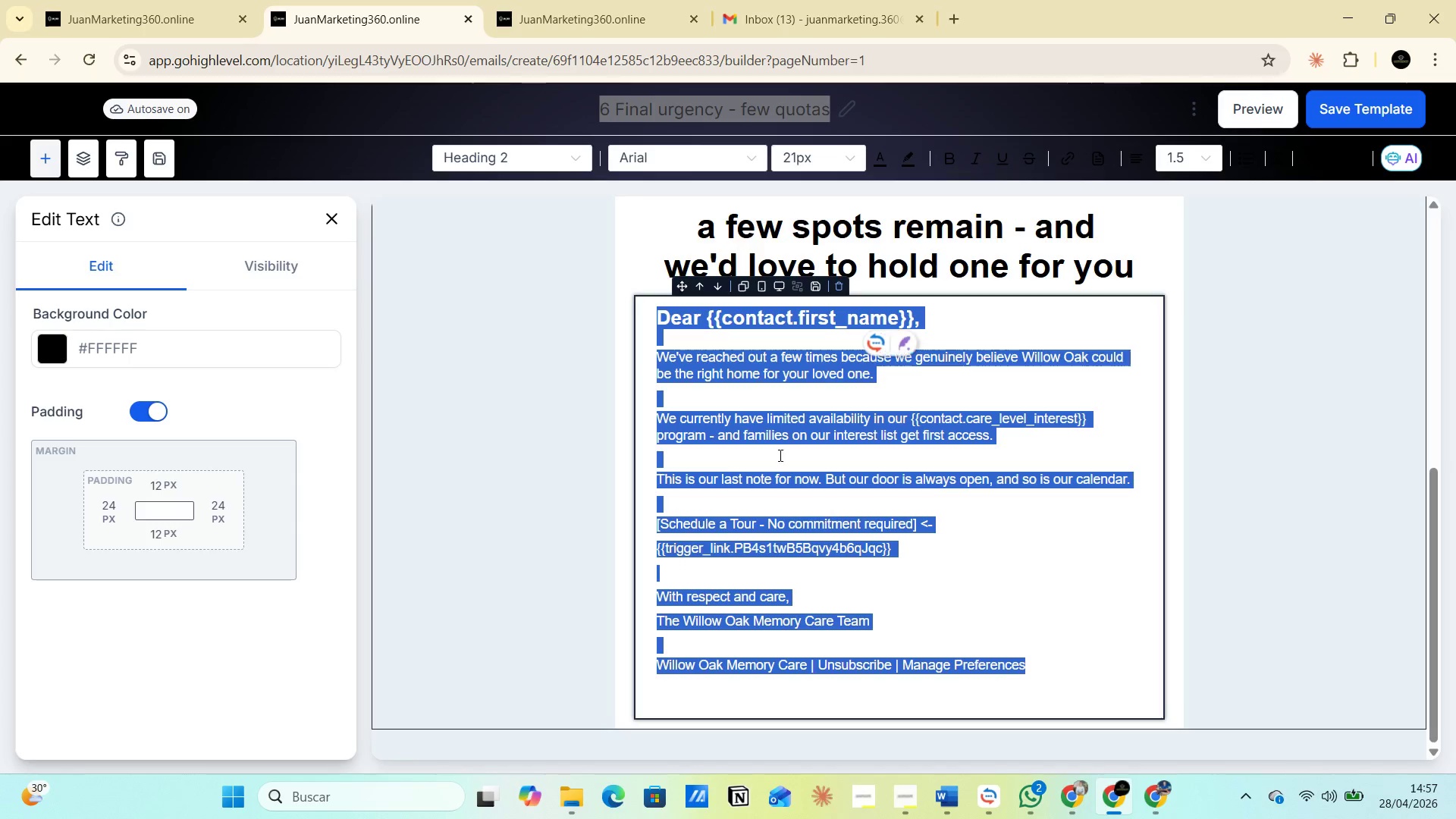 
right_click([778, 445])
 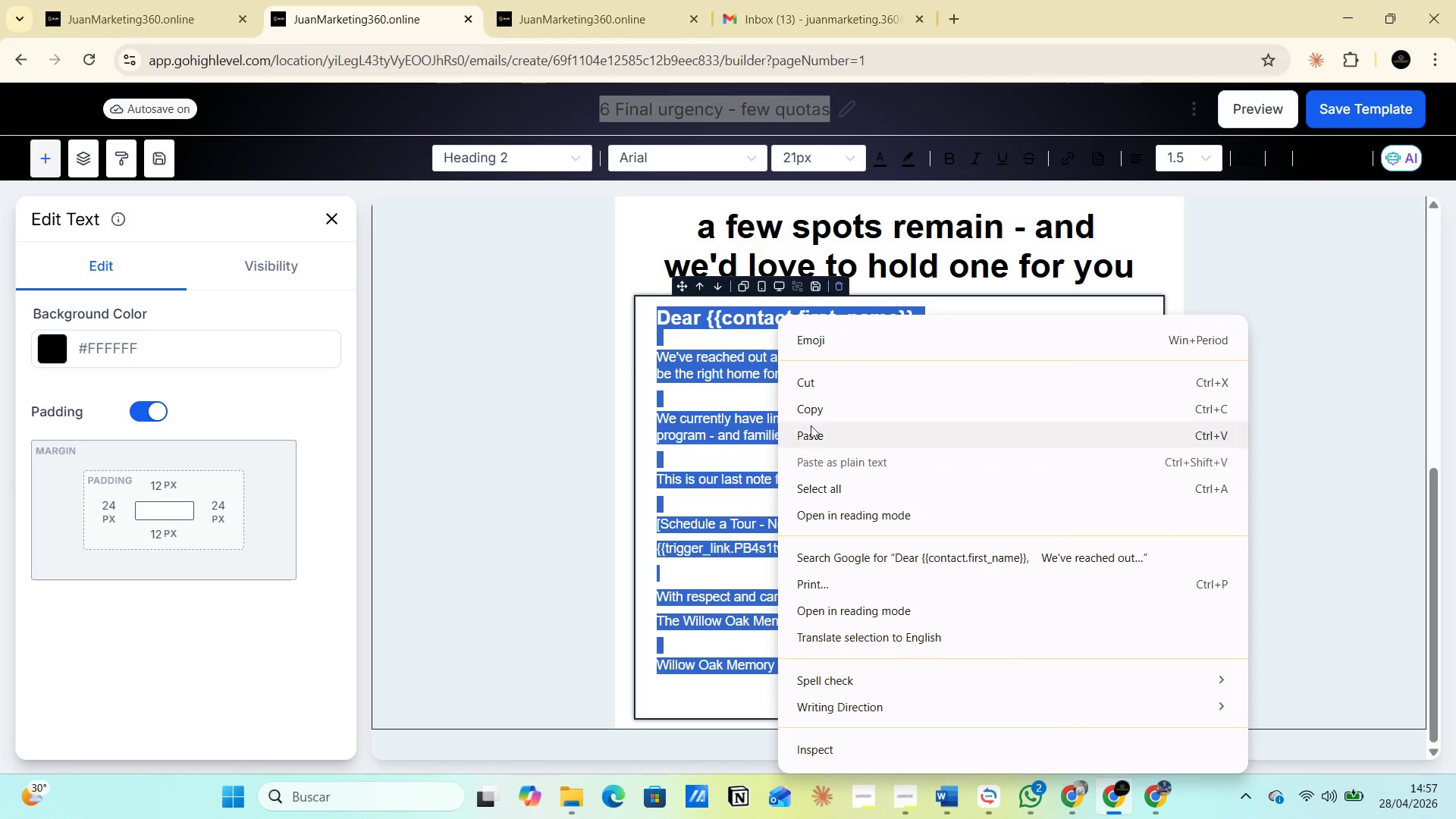 
left_click([814, 418])
 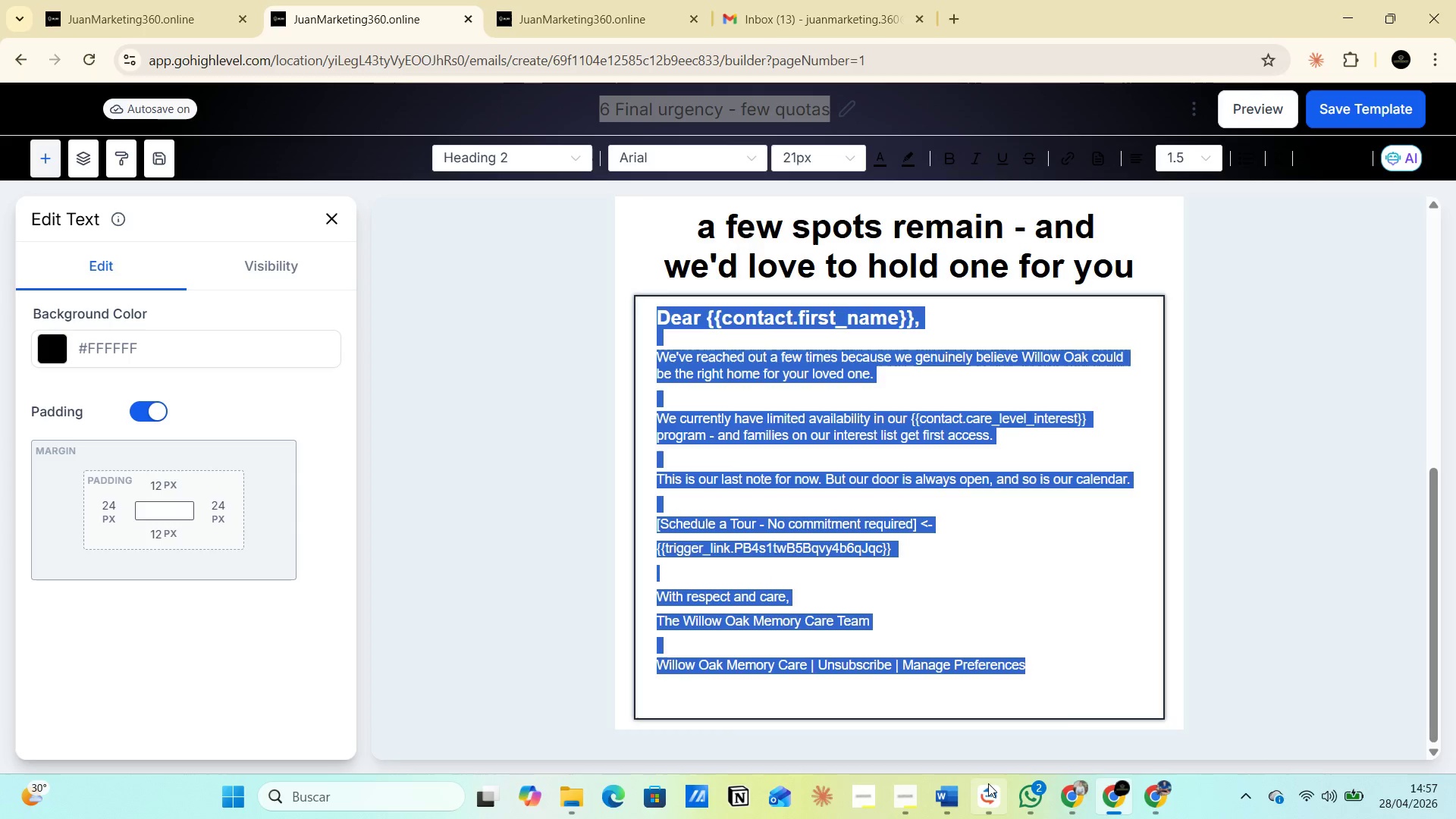 
left_click([987, 799])
 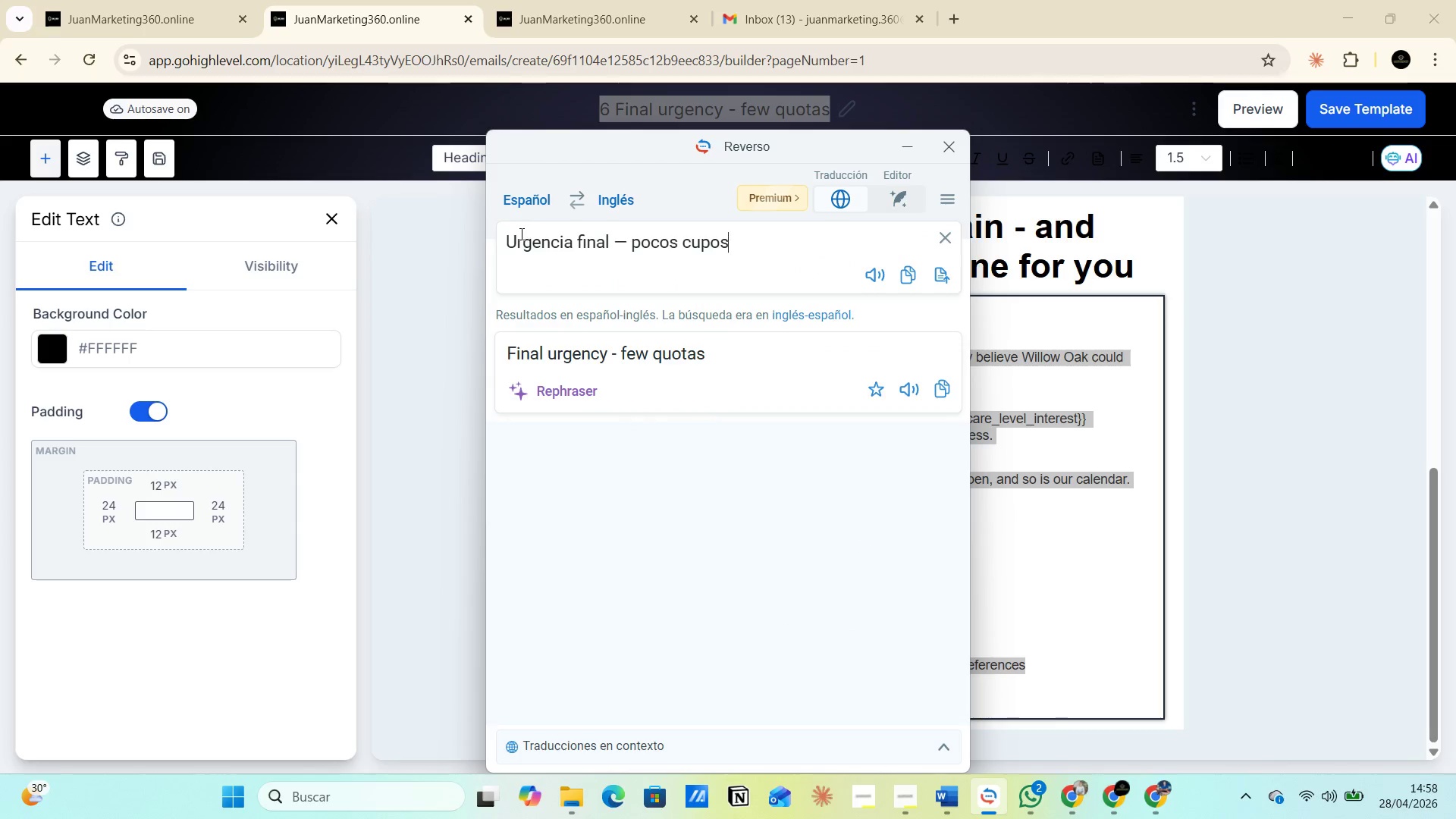 
left_click_drag(start_coordinate=[507, 237], to_coordinate=[746, 245])
 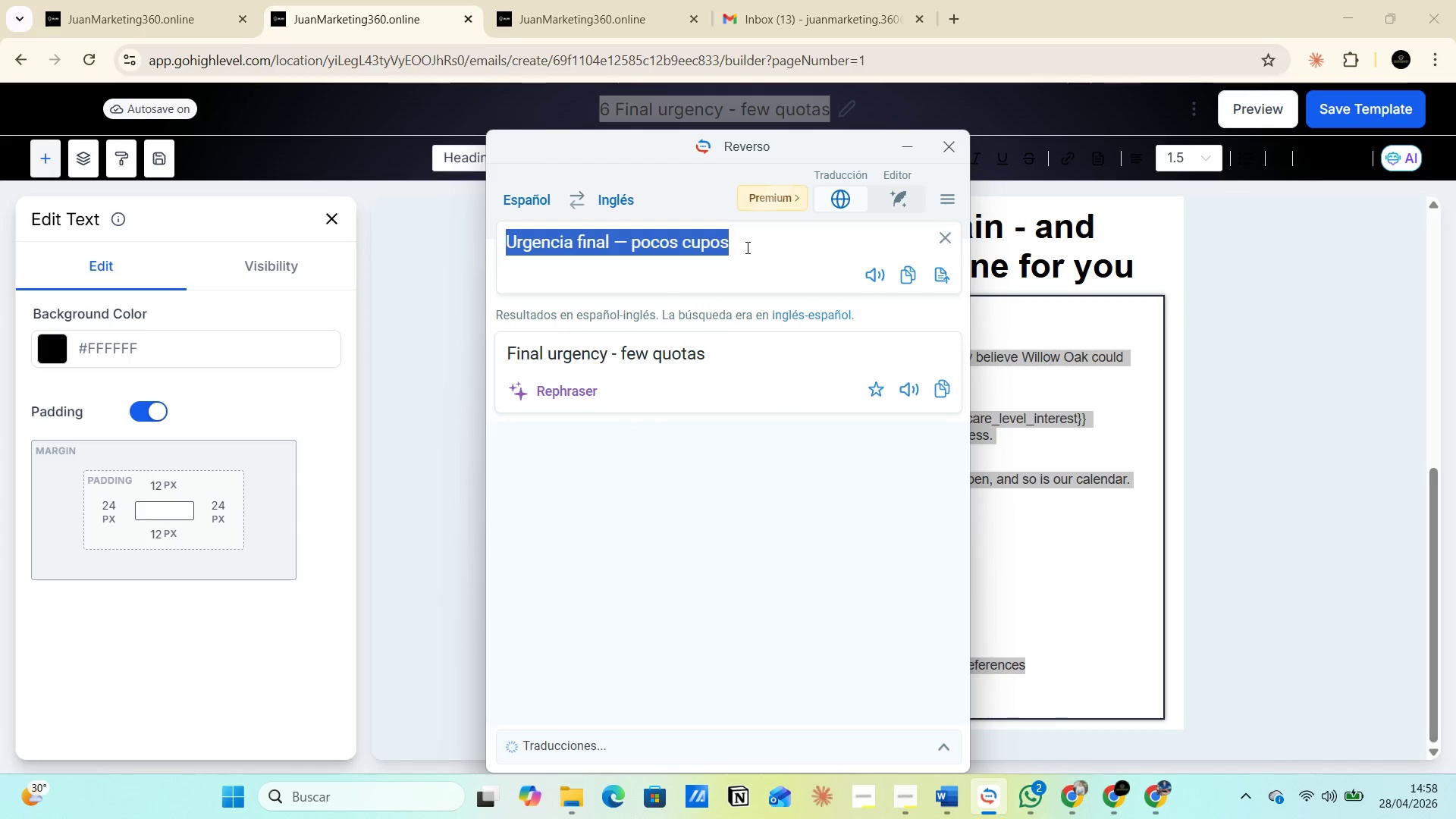 
key(Control+V)
 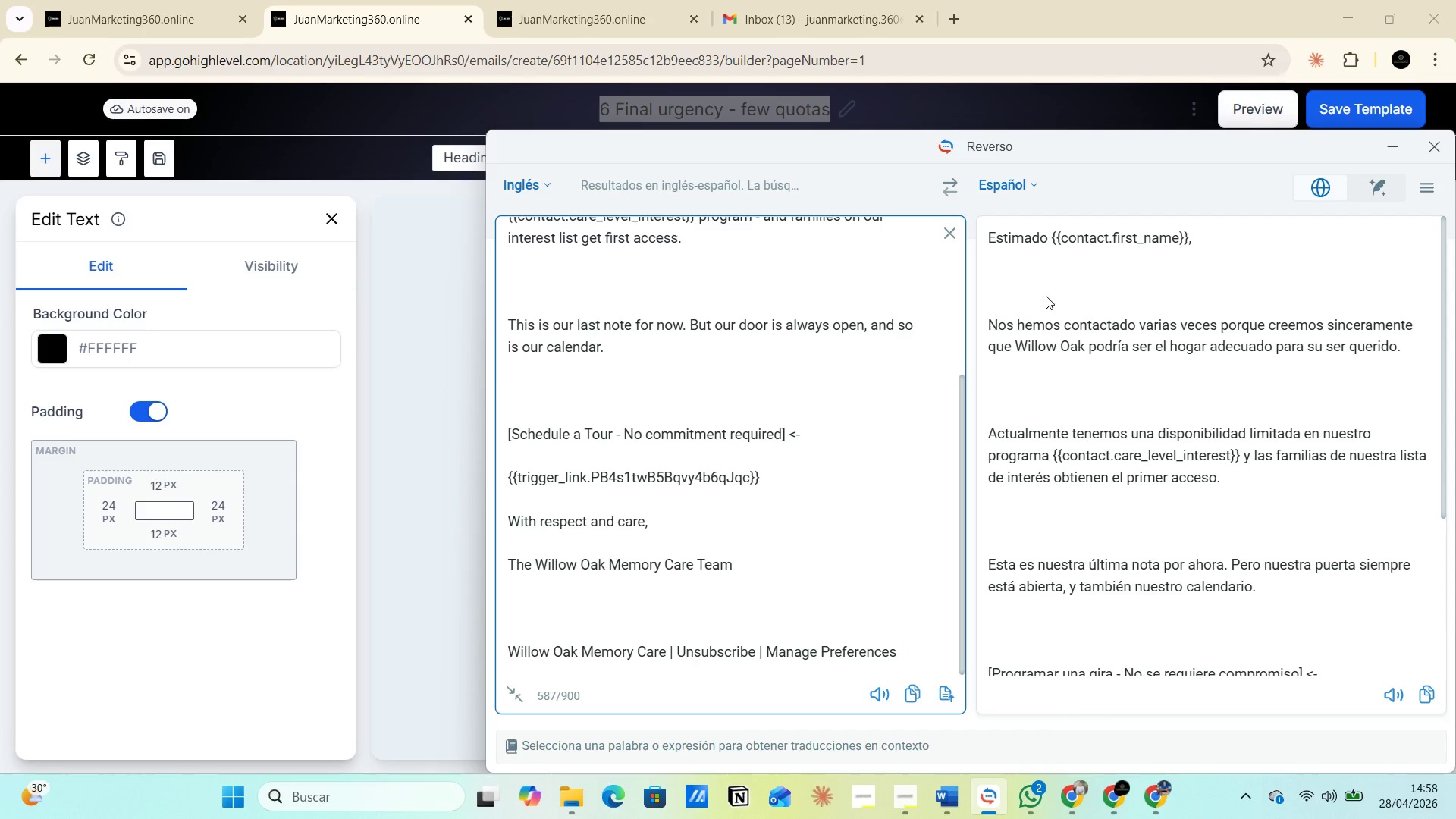 
wait(50.14)
 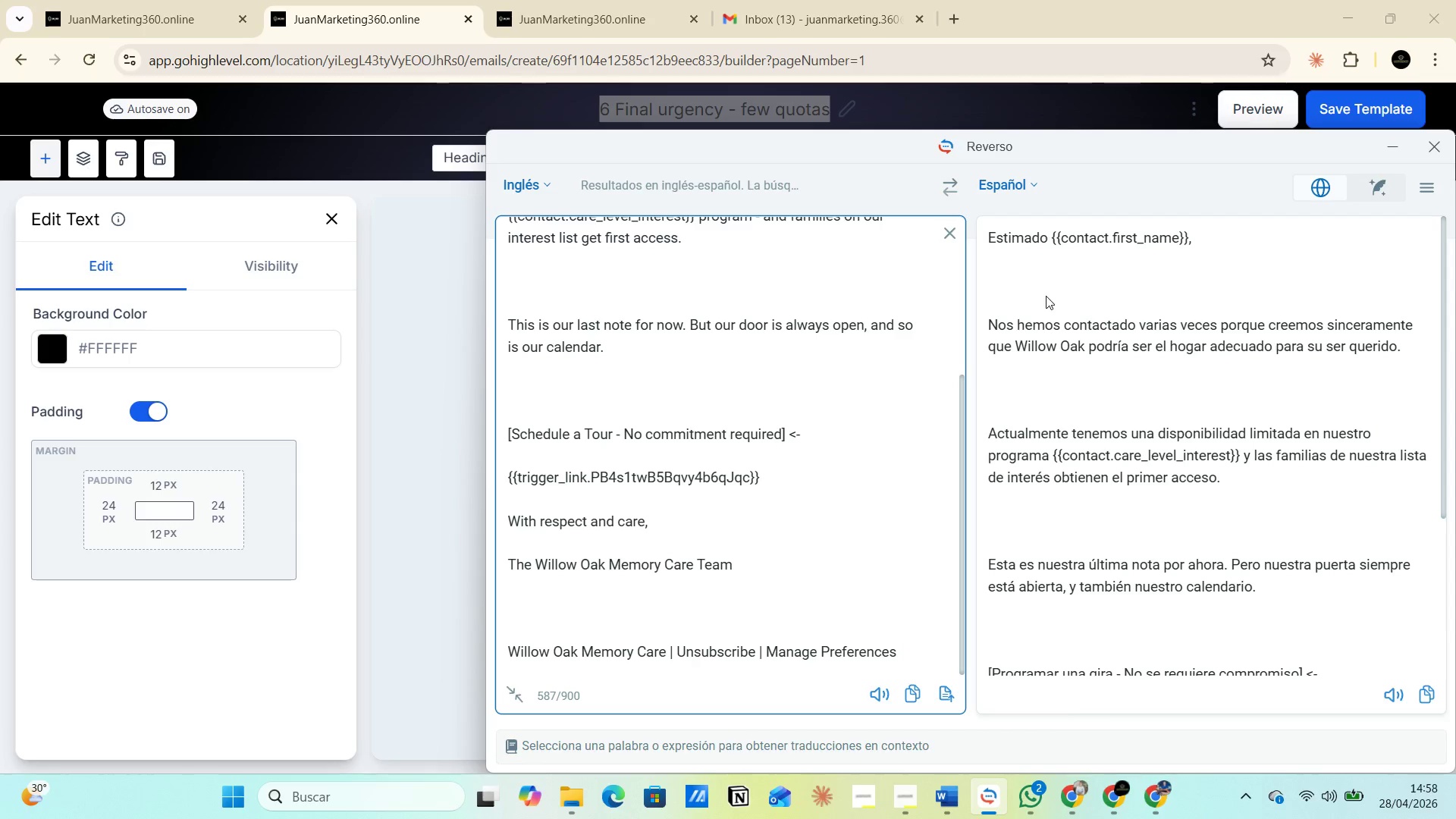 
left_click_drag(start_coordinate=[1055, 453], to_coordinate=[1237, 453])
 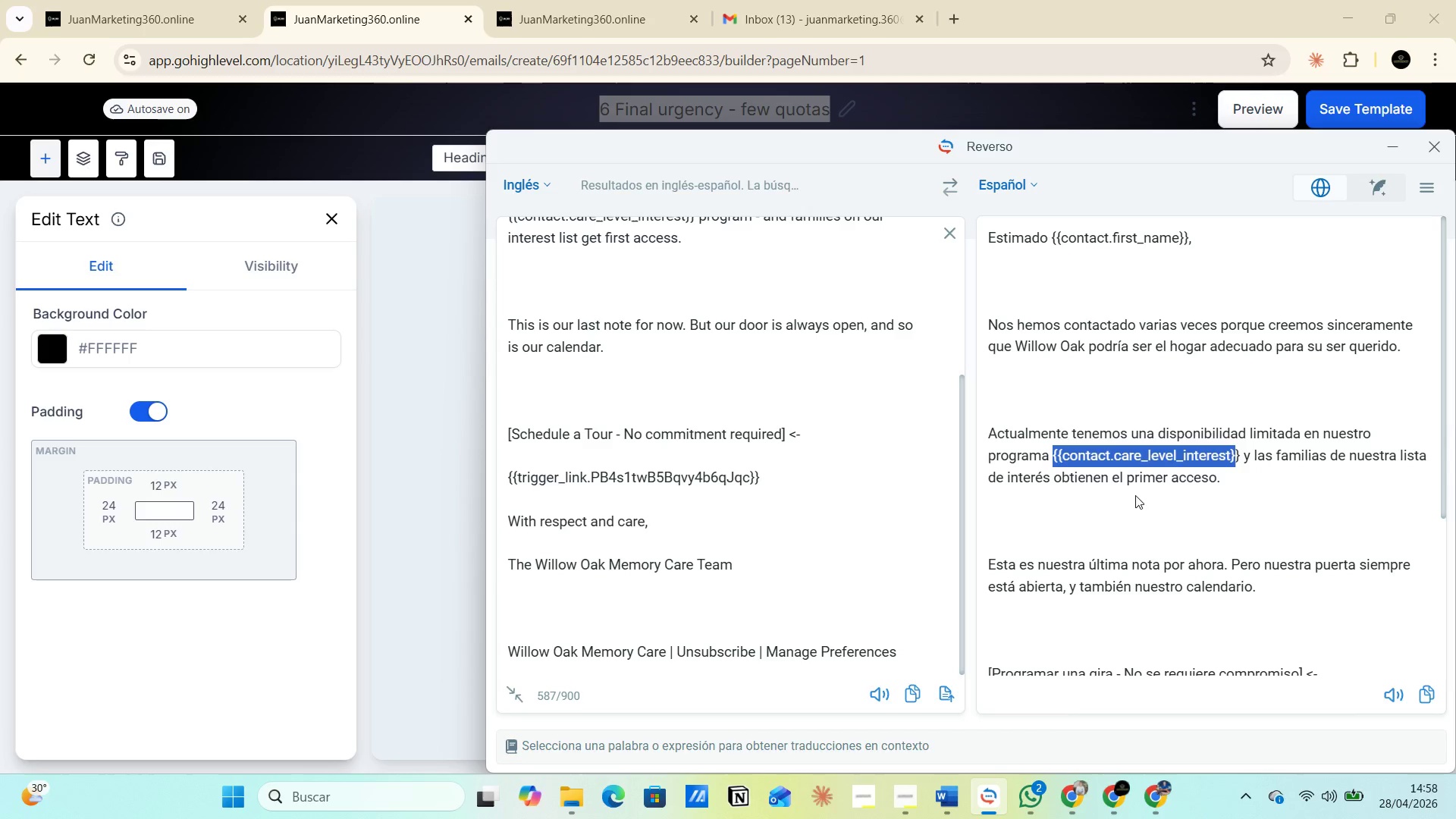 
scroll: coordinate [1223, 472], scroll_direction: down, amount: 3.0
 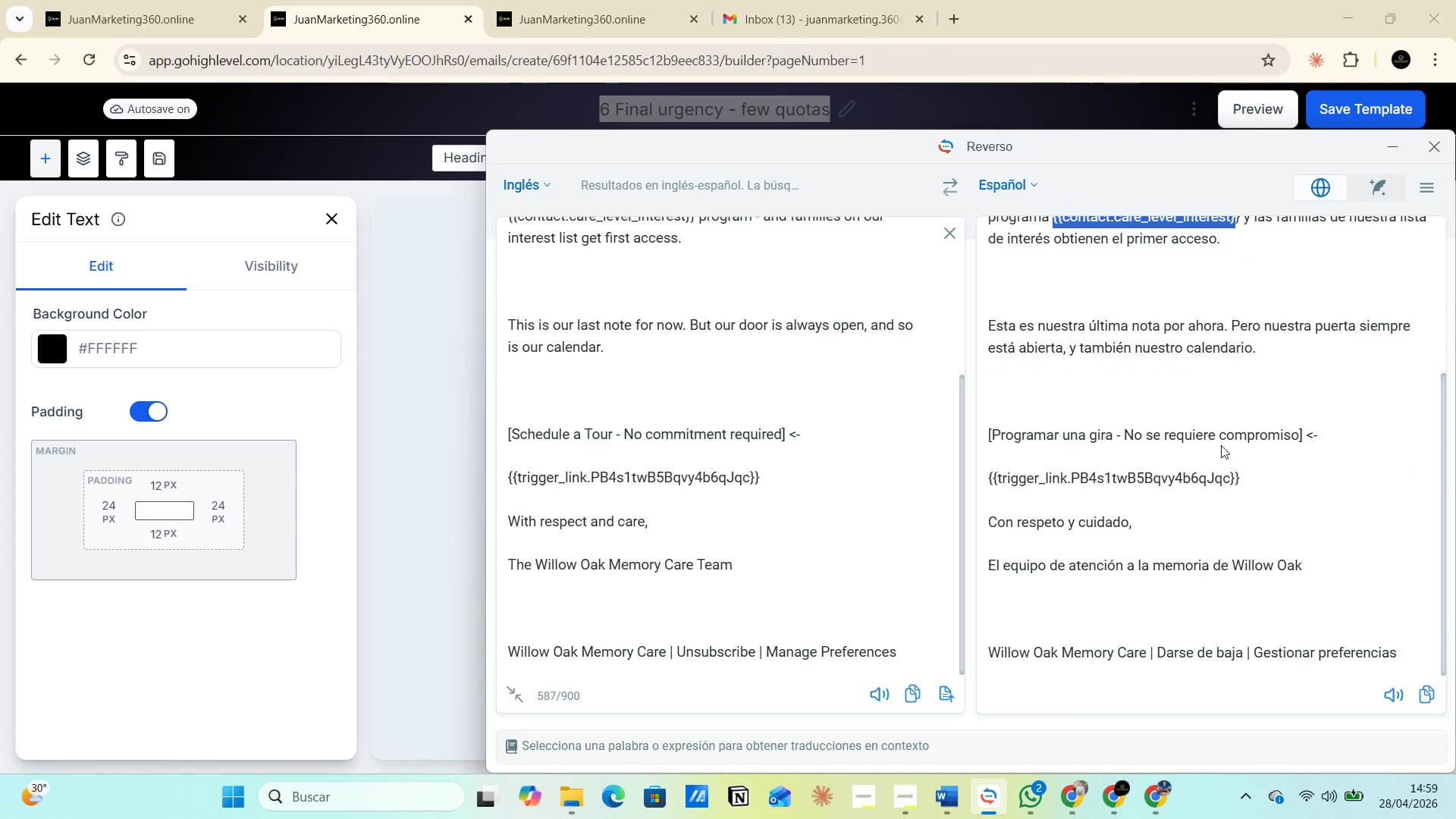 
wait(5.16)
 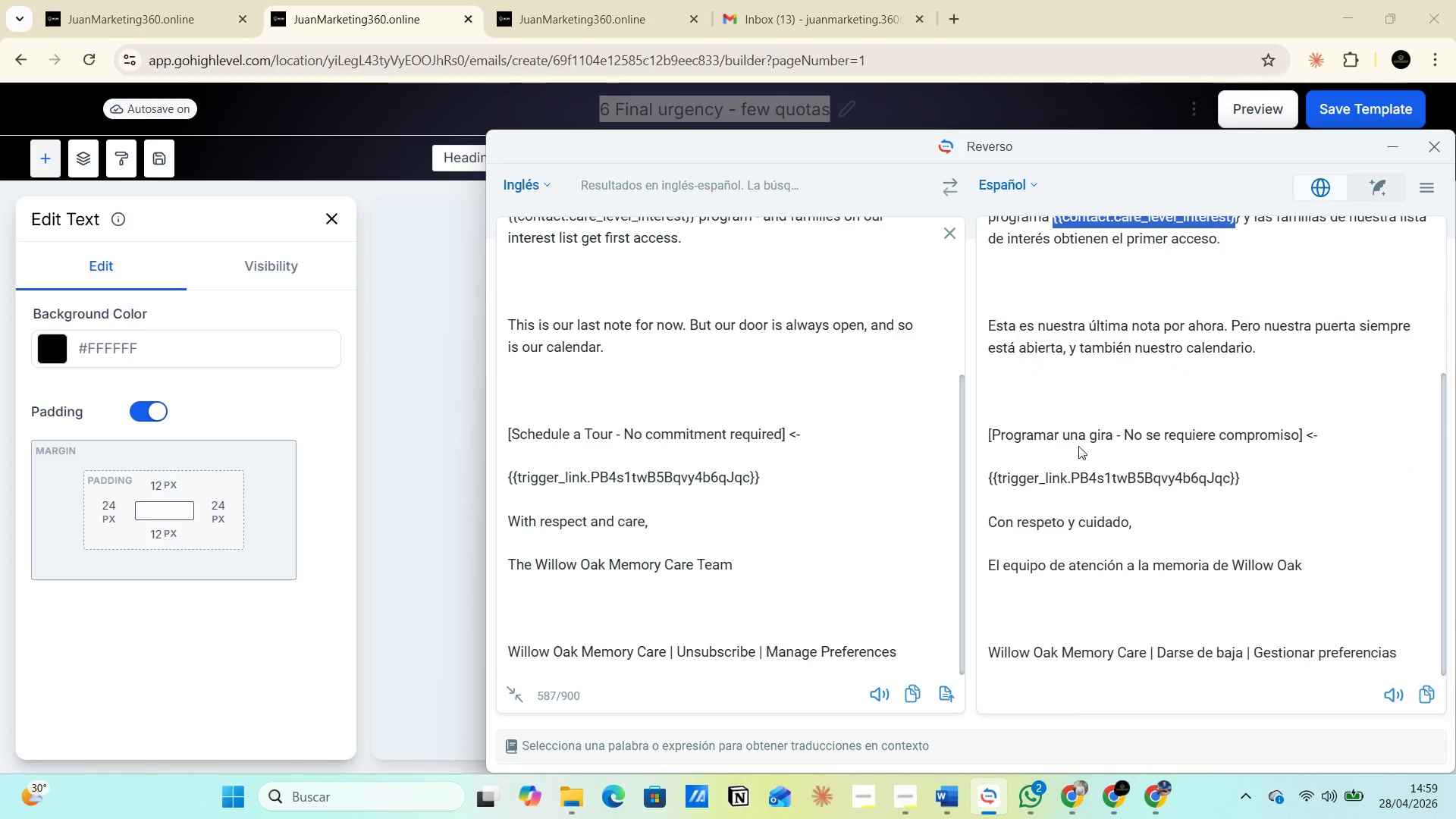 
left_click_drag(start_coordinate=[995, 479], to_coordinate=[1247, 477])
 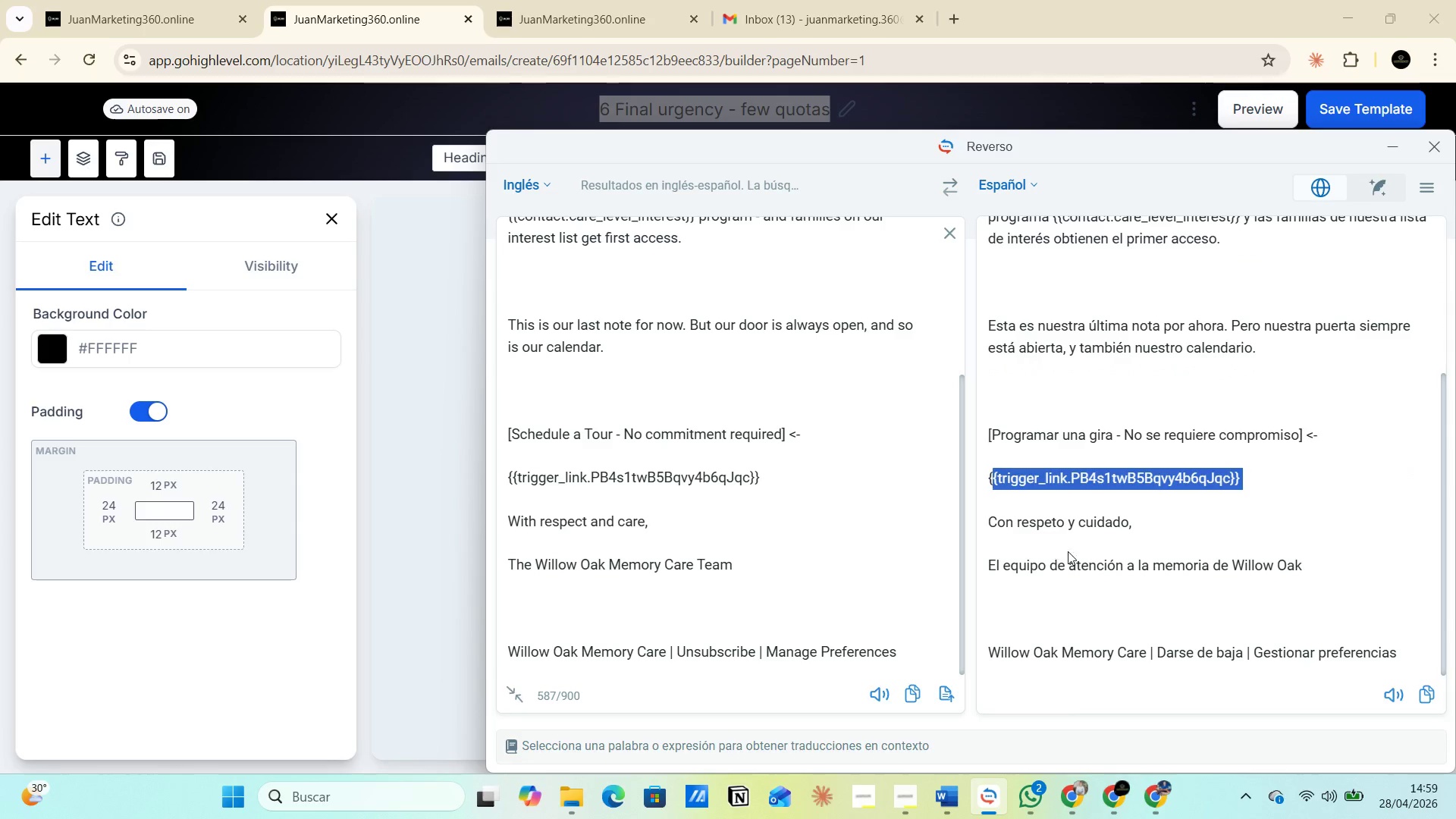 
scroll: coordinate [1074, 547], scroll_direction: down, amount: 2.0
 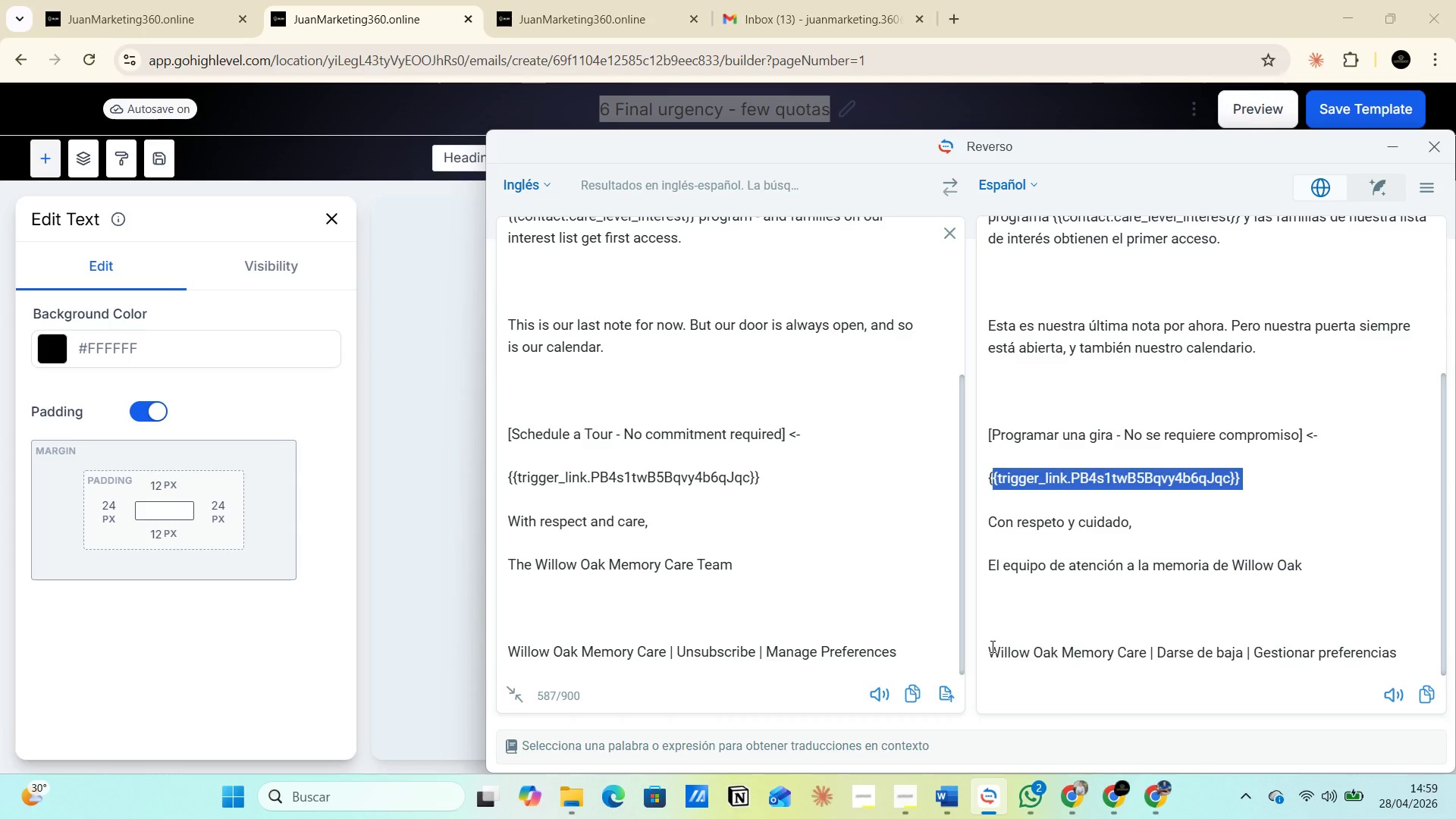 
left_click_drag(start_coordinate=[991, 651], to_coordinate=[1397, 650])
 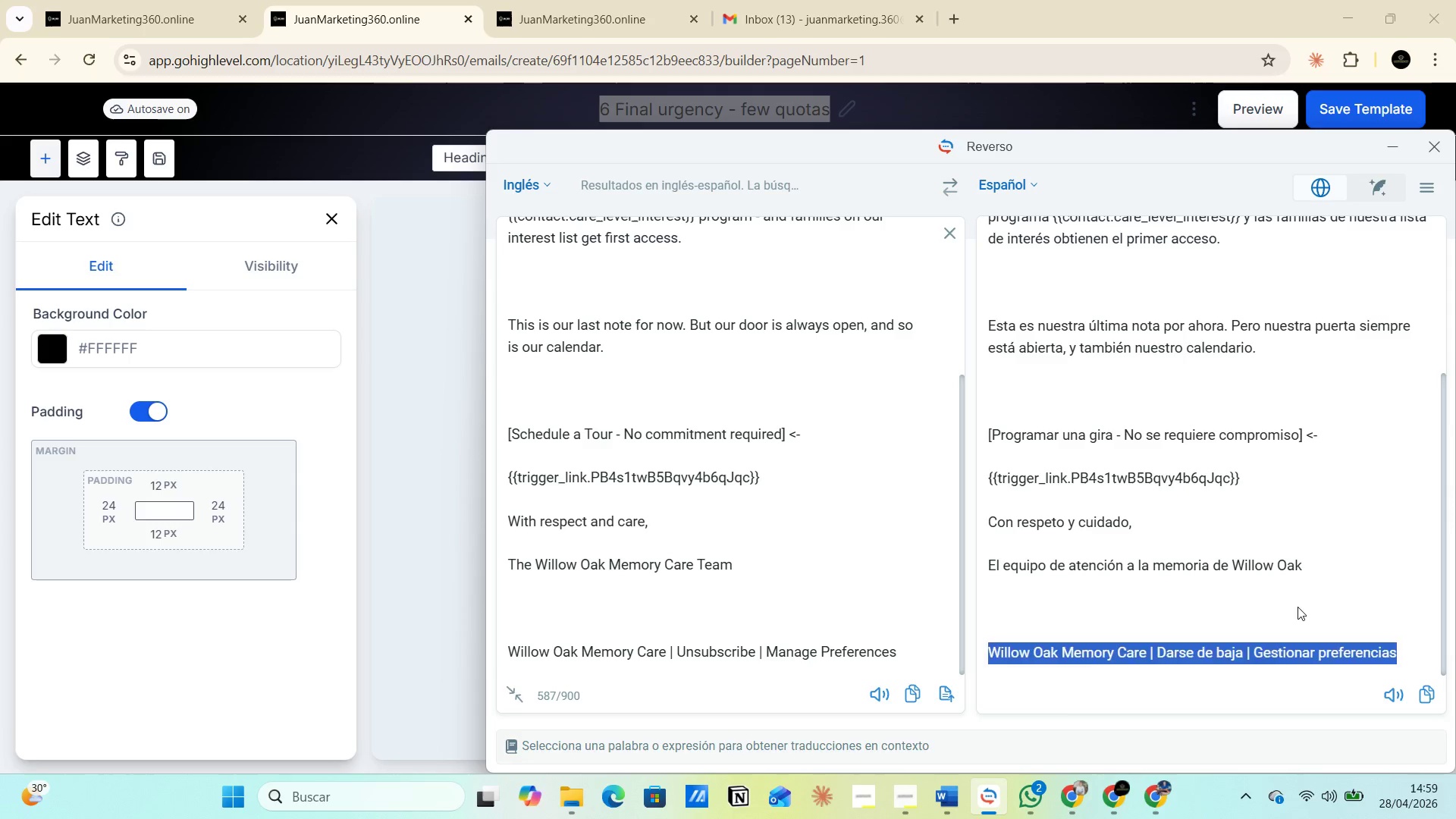 
left_click([1298, 607])
 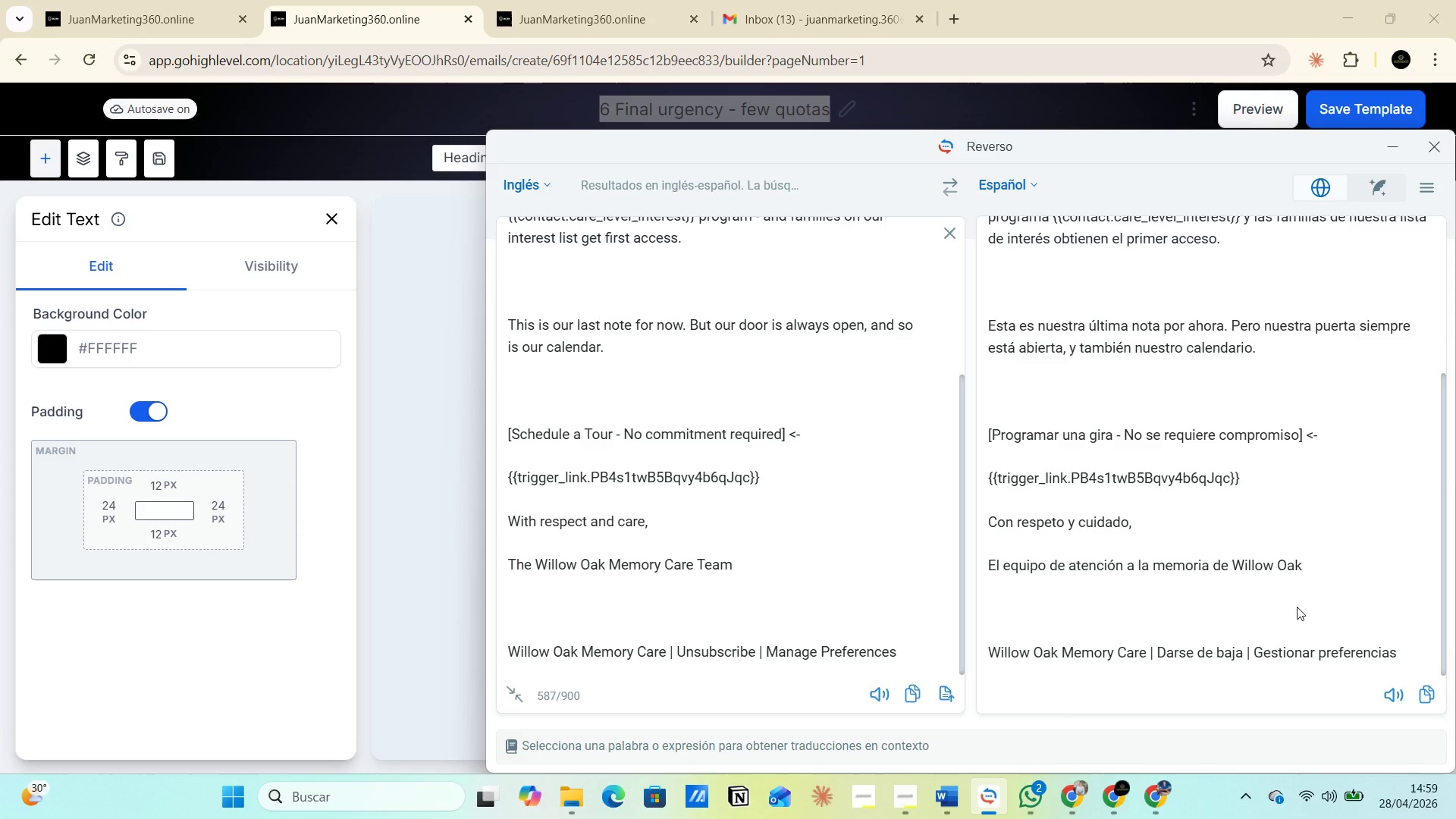 
wait(8.34)
 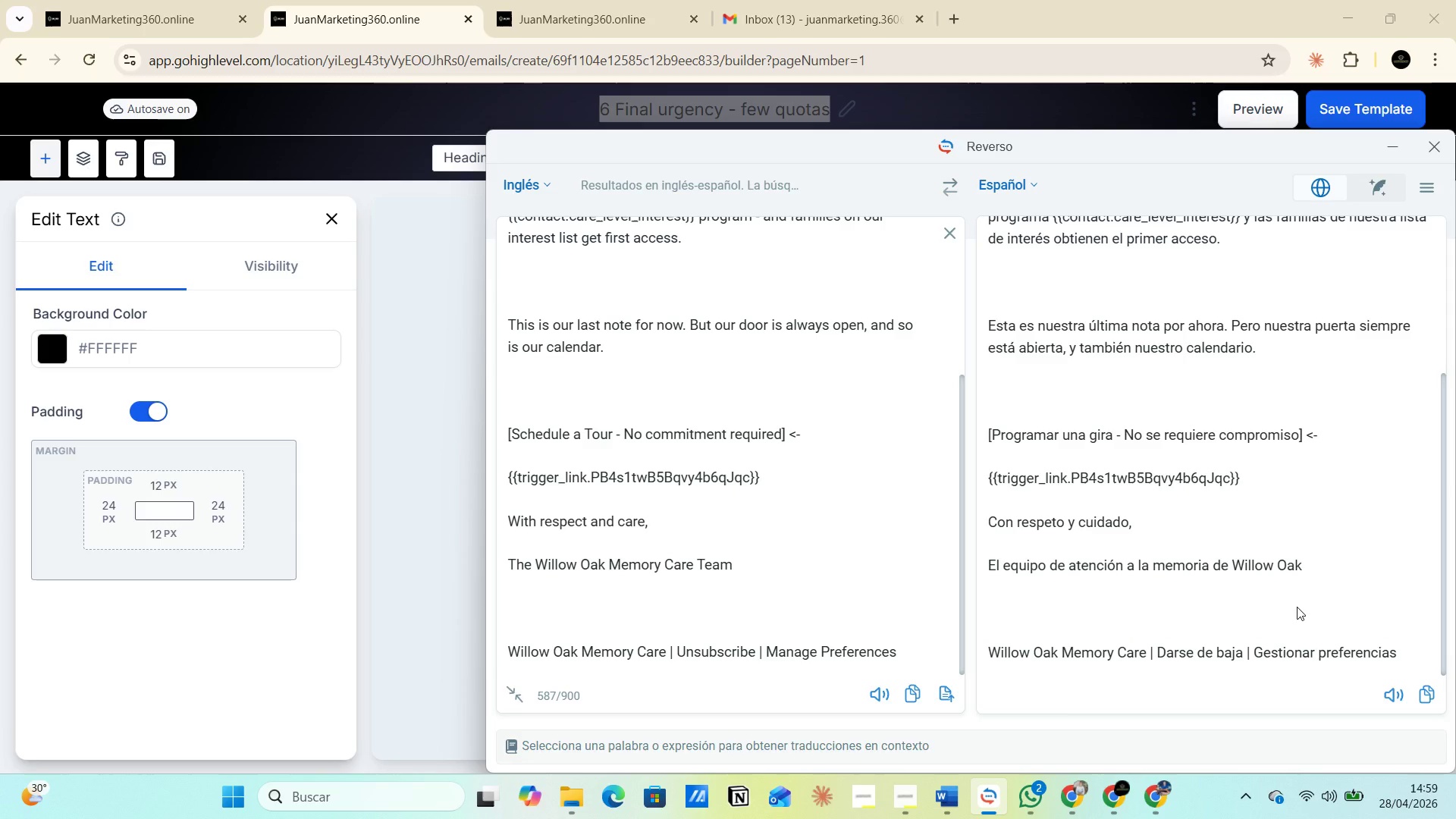 
left_click([442, 434])
 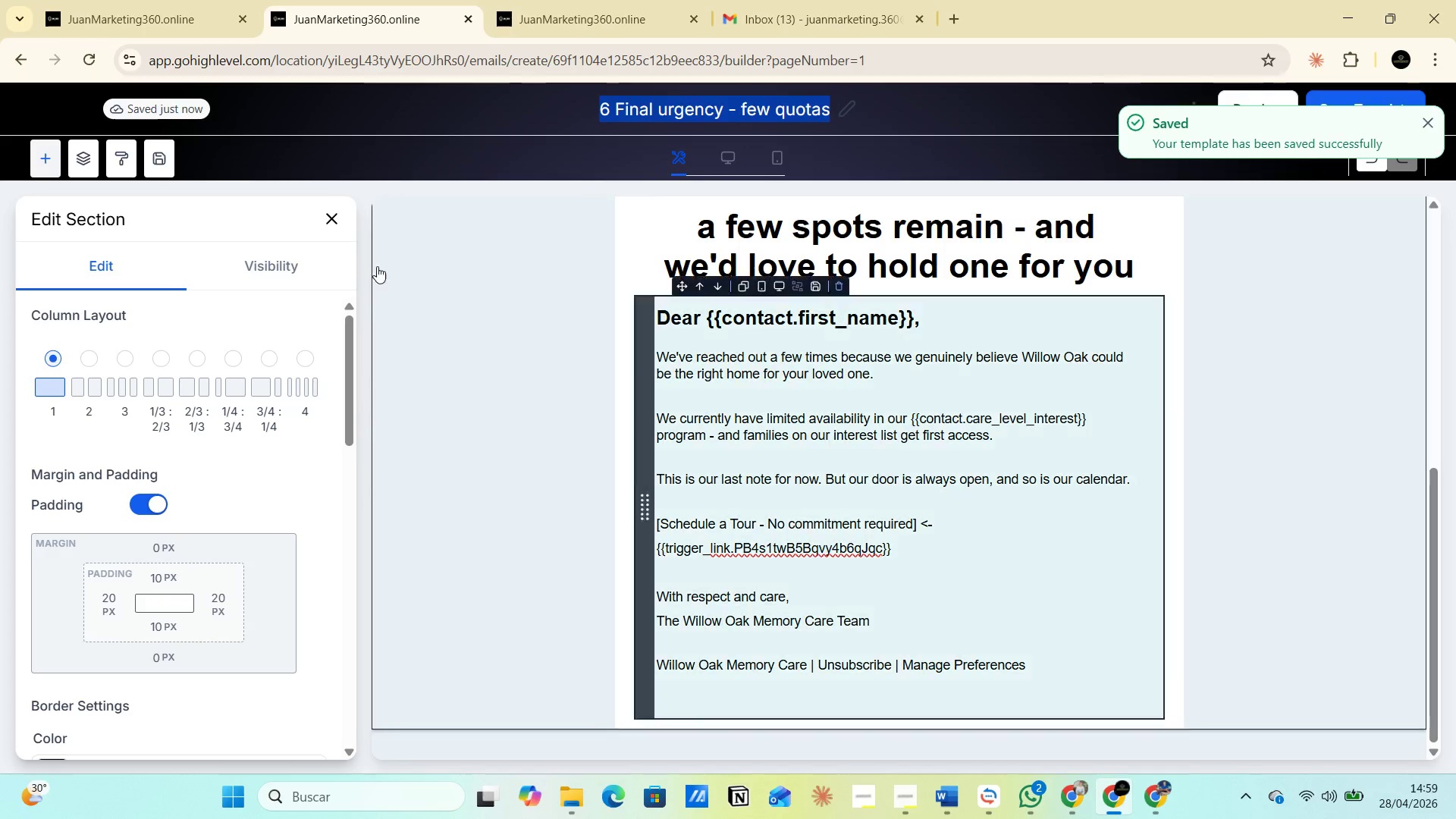 
left_click([14, 62])
 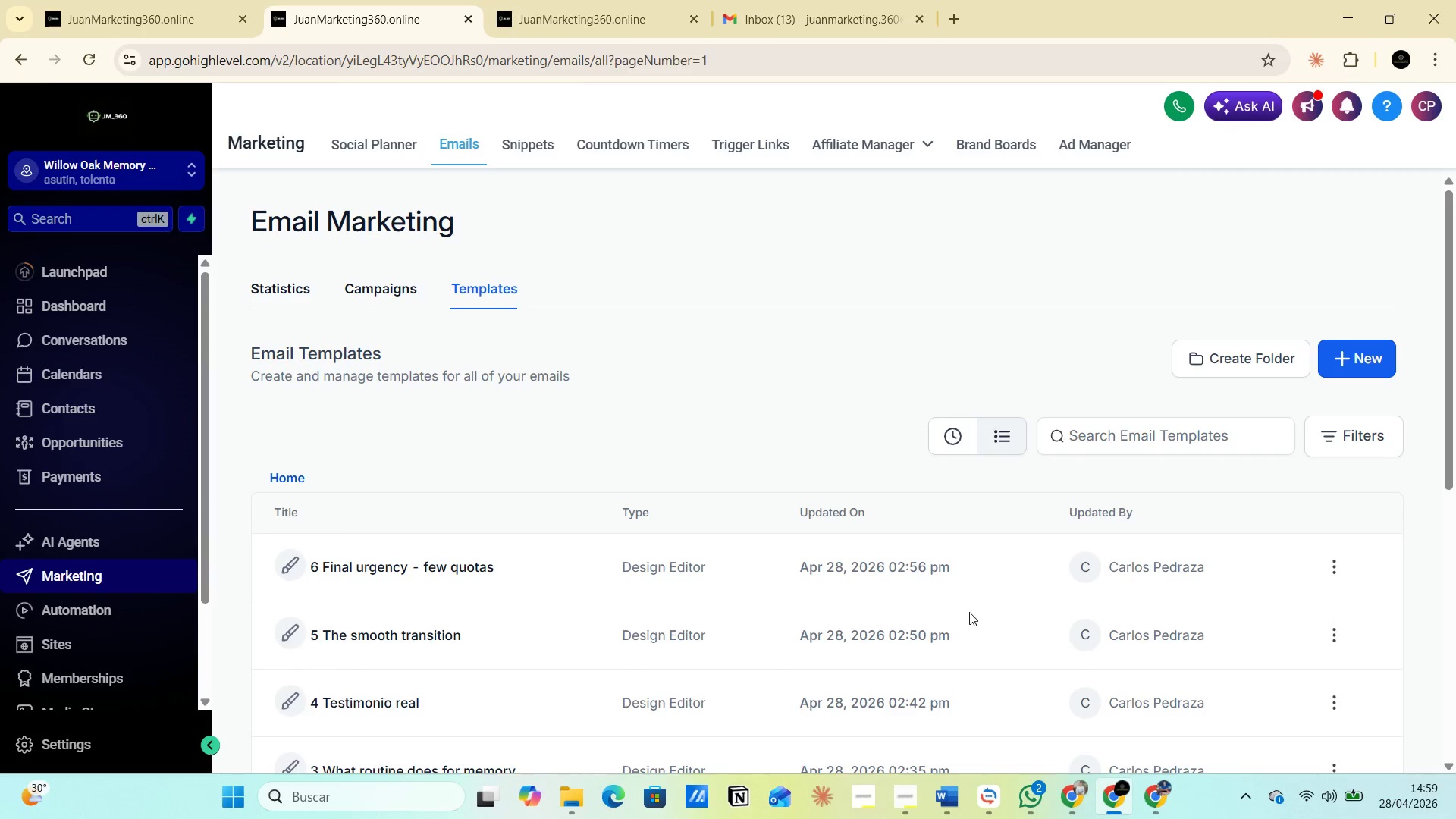 
wait(5.17)
 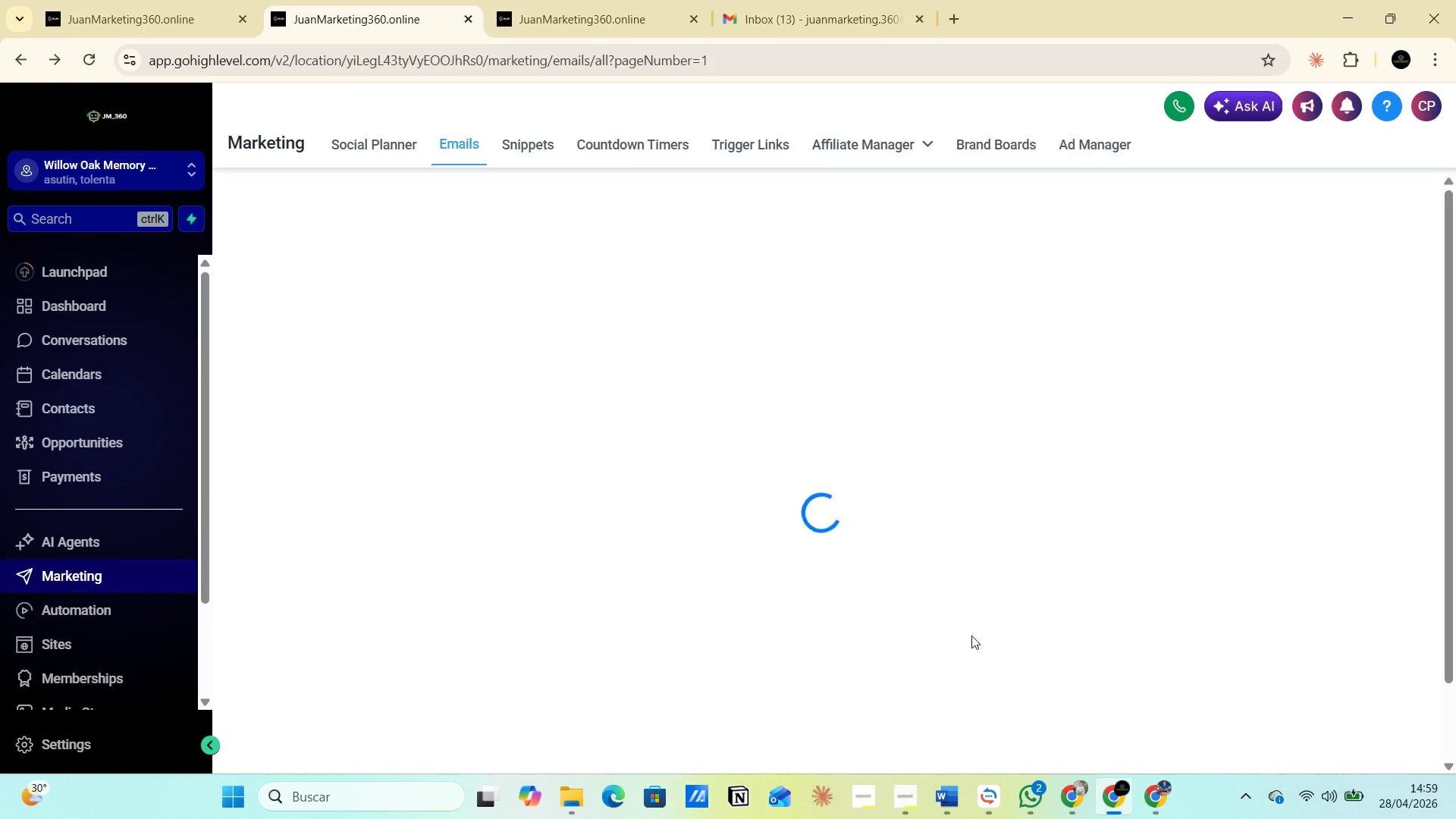 
scroll: coordinate [700, 457], scroll_direction: down, amount: 2.0
 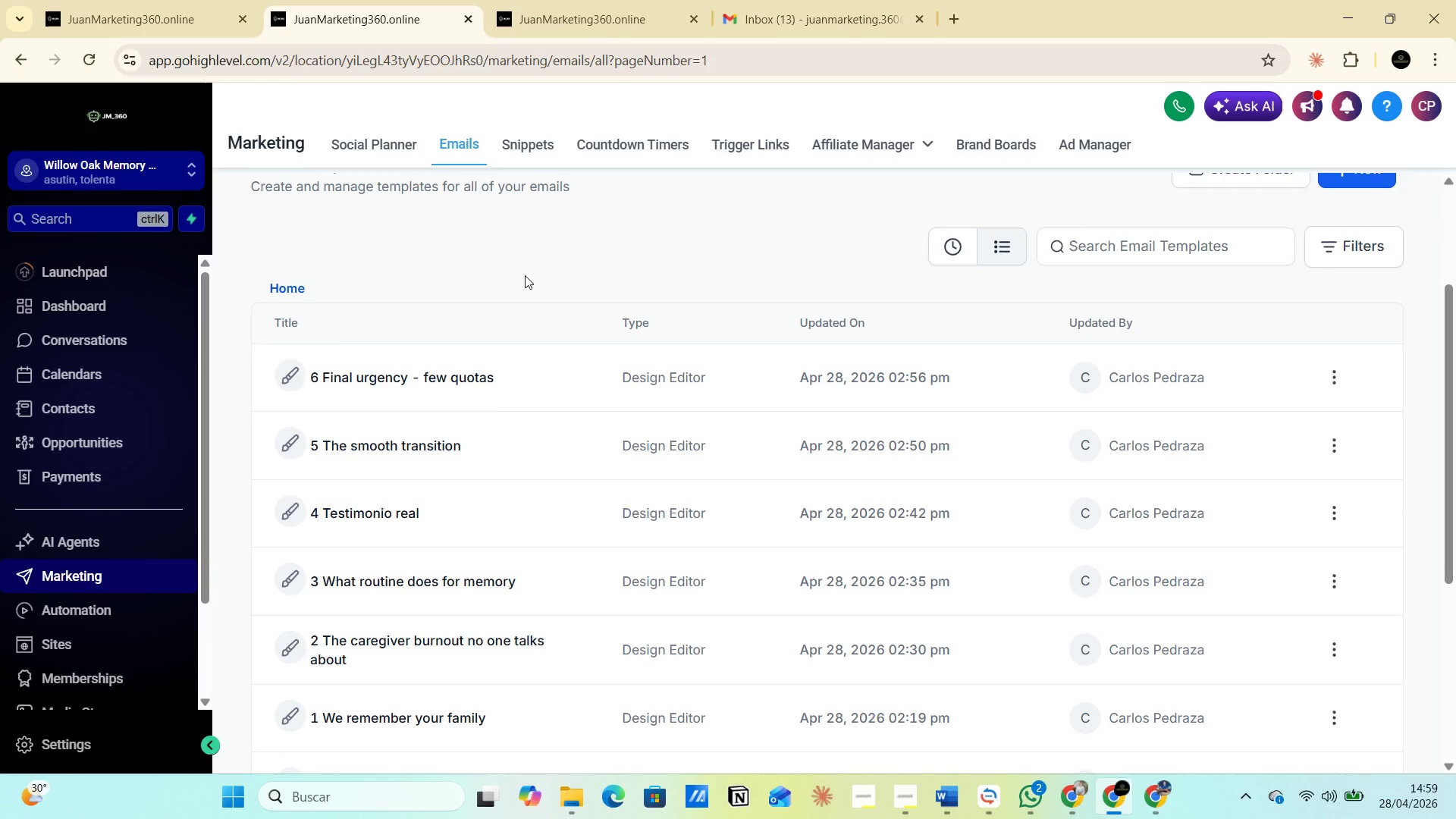 
key(PrintScreen)
 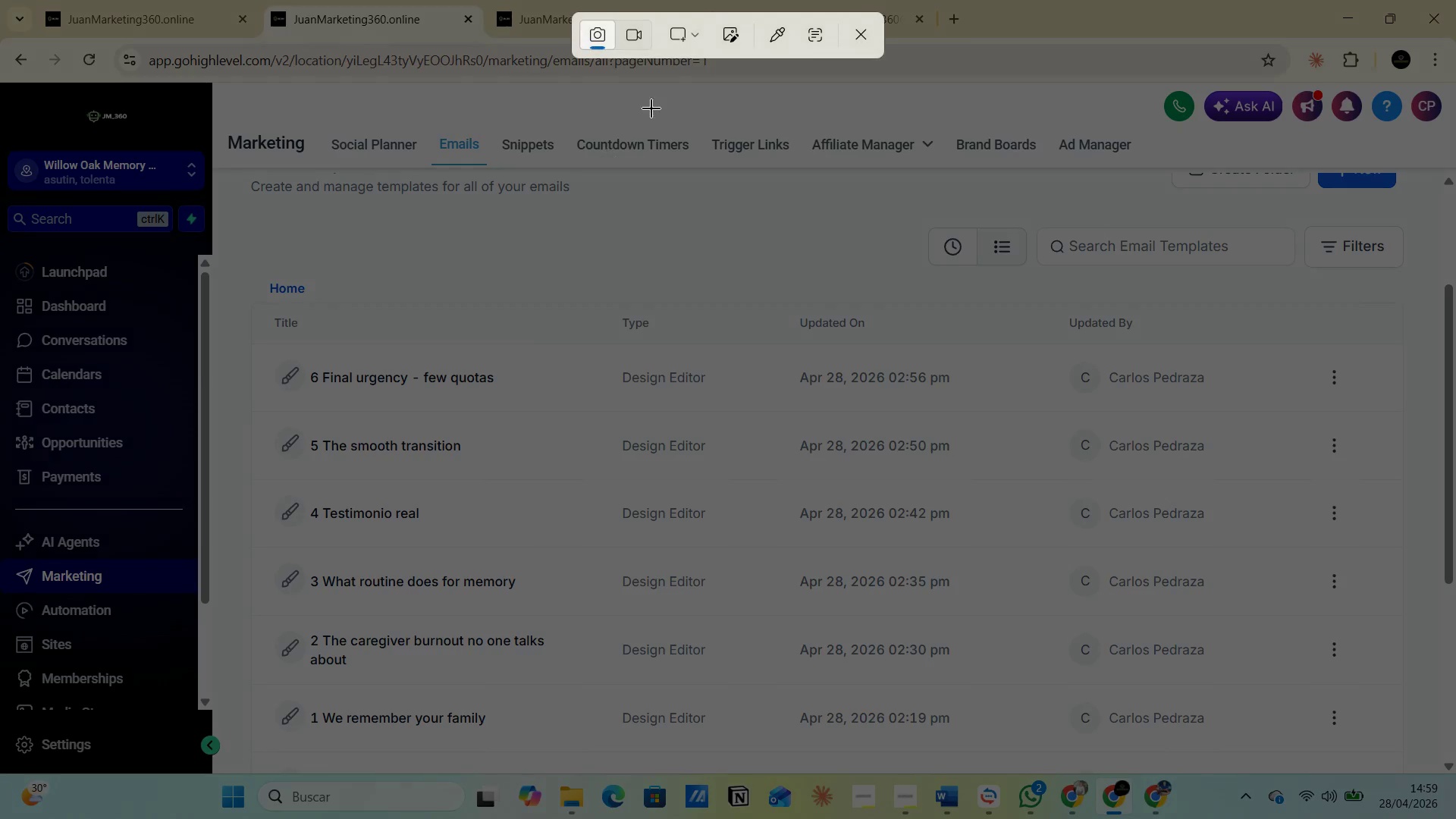 
left_click([701, 39])
 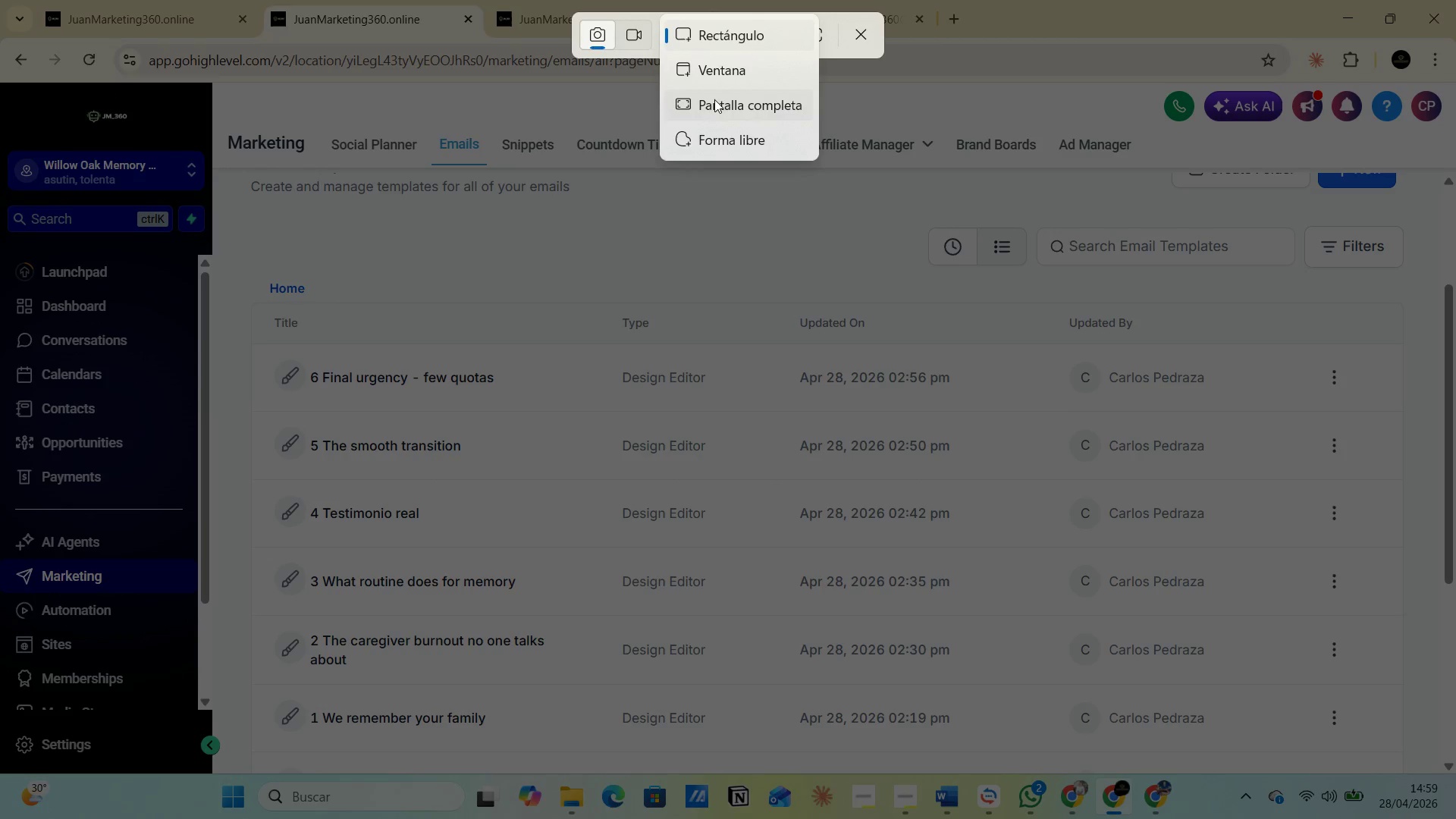 
left_click([711, 107])
 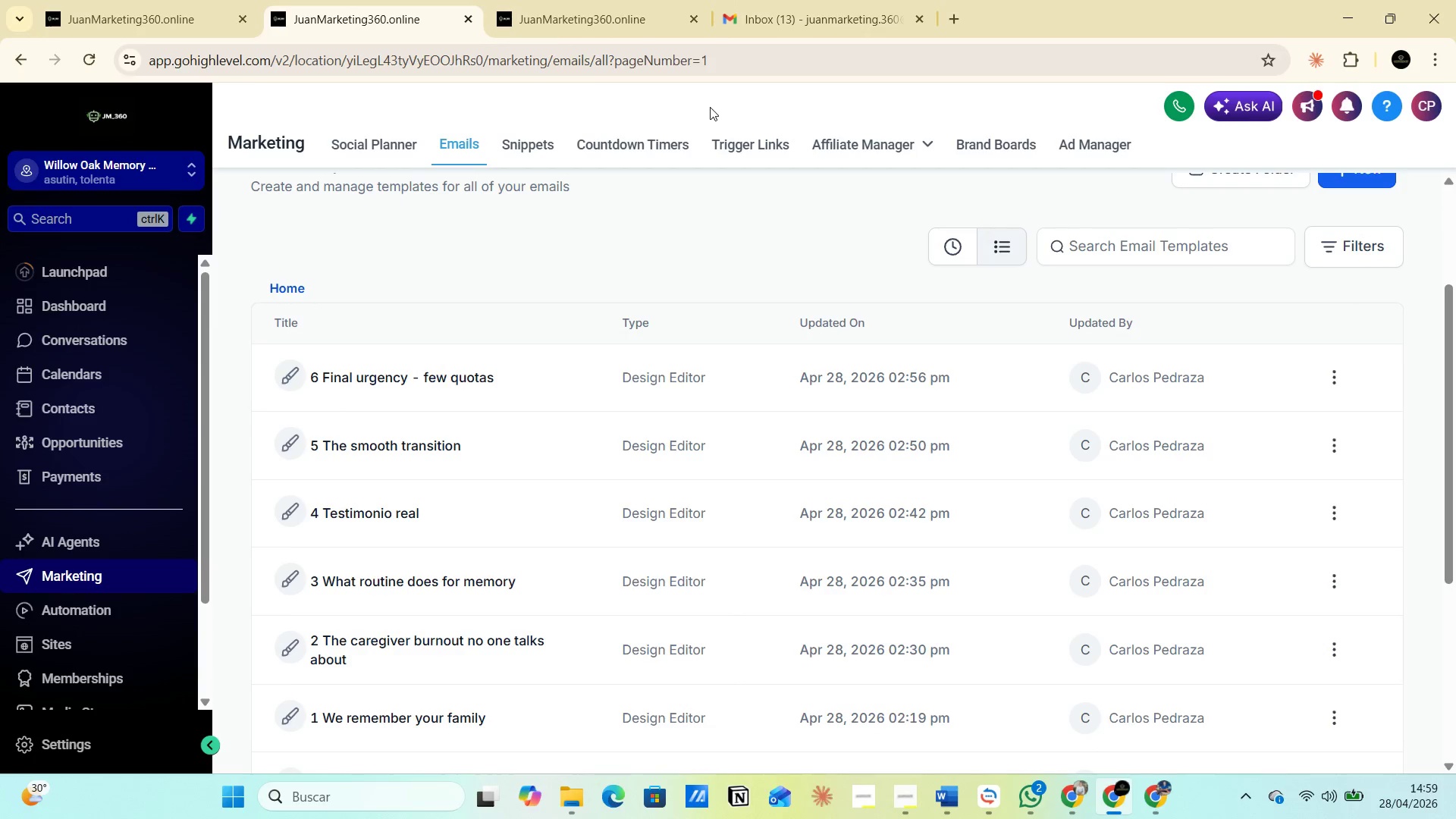 
key(Alt+AltLeft)
 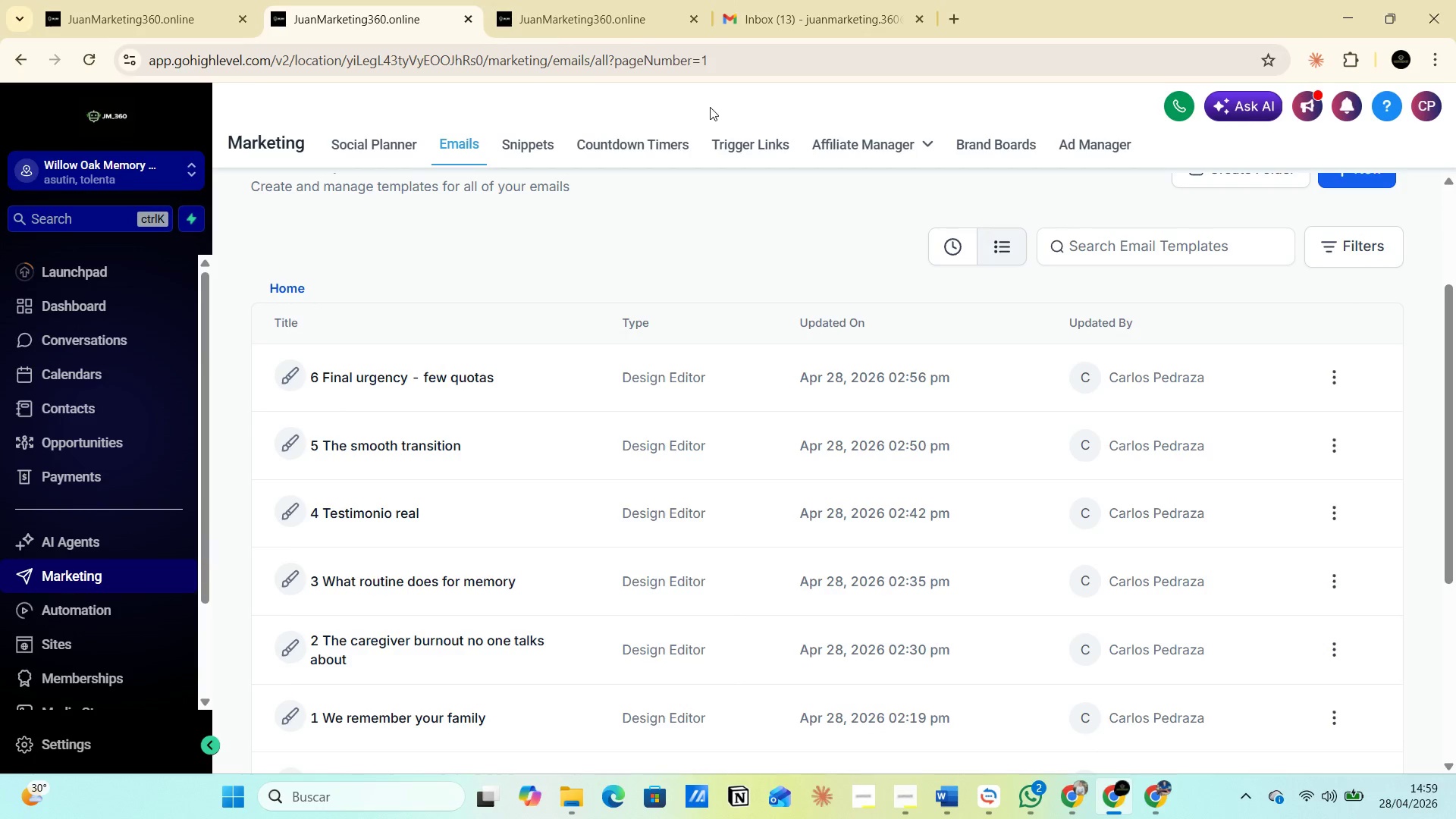 
key(Alt+Tab)
 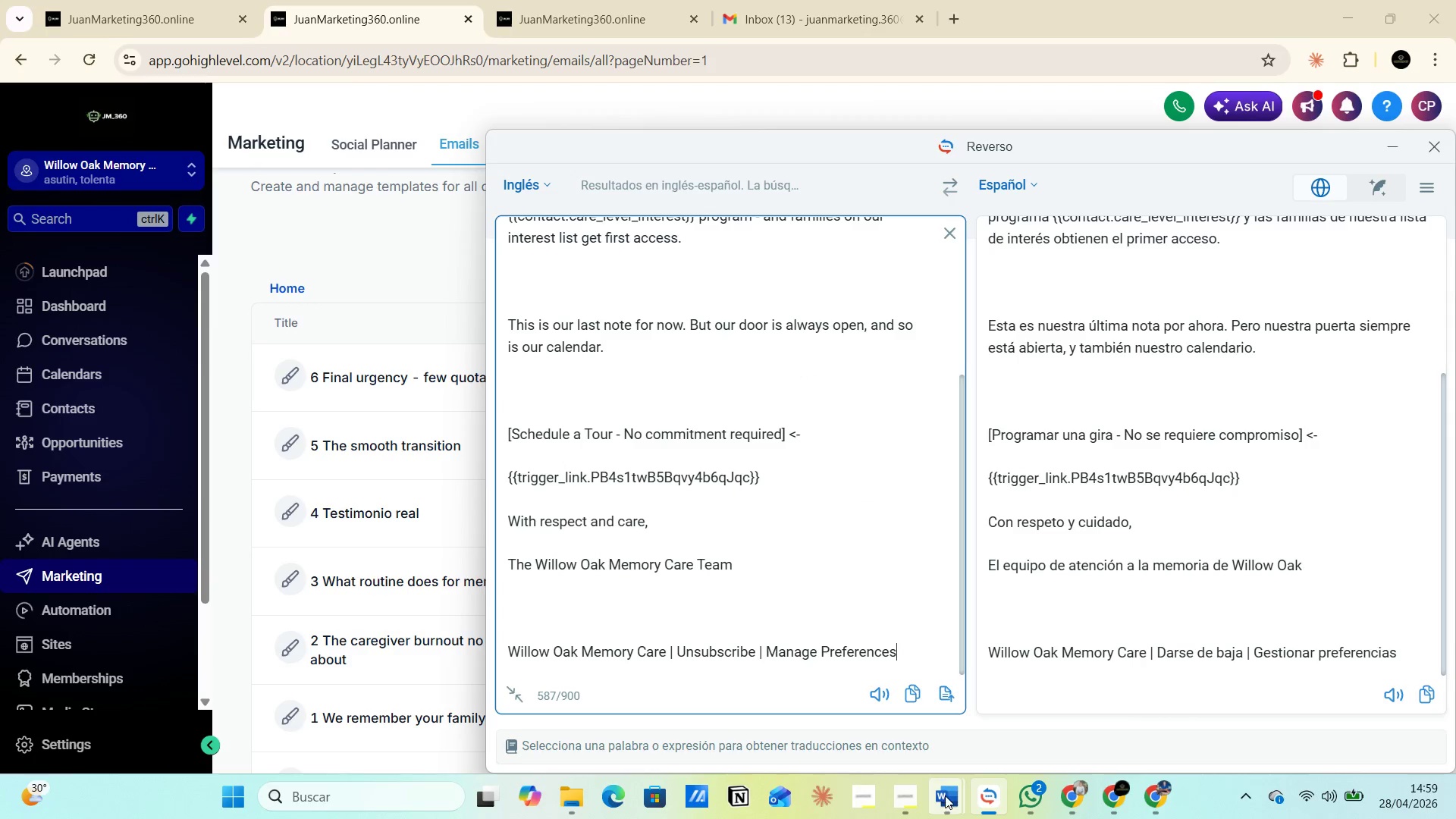 
left_click([1004, 736])
 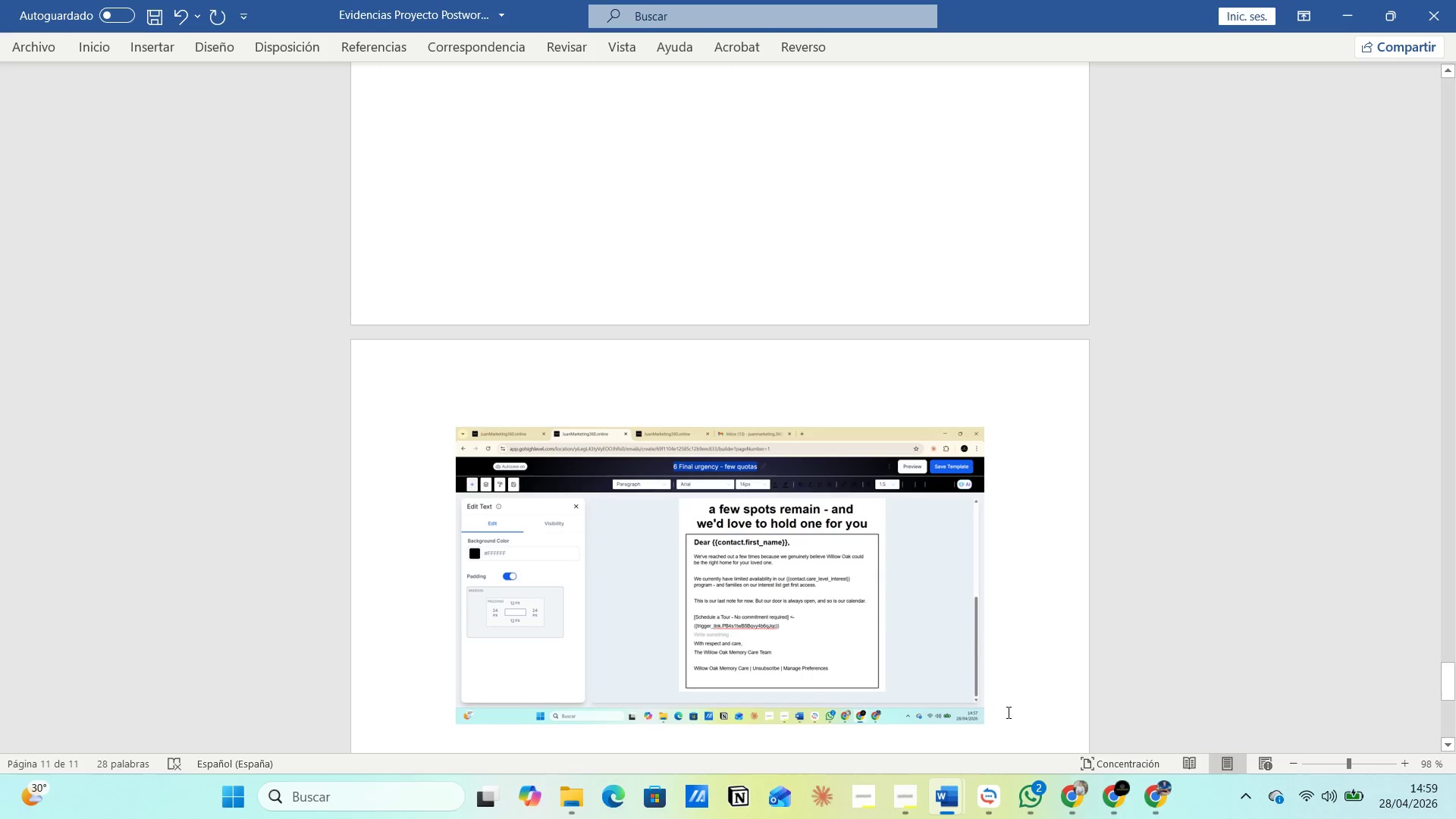 
left_click([1007, 711])
 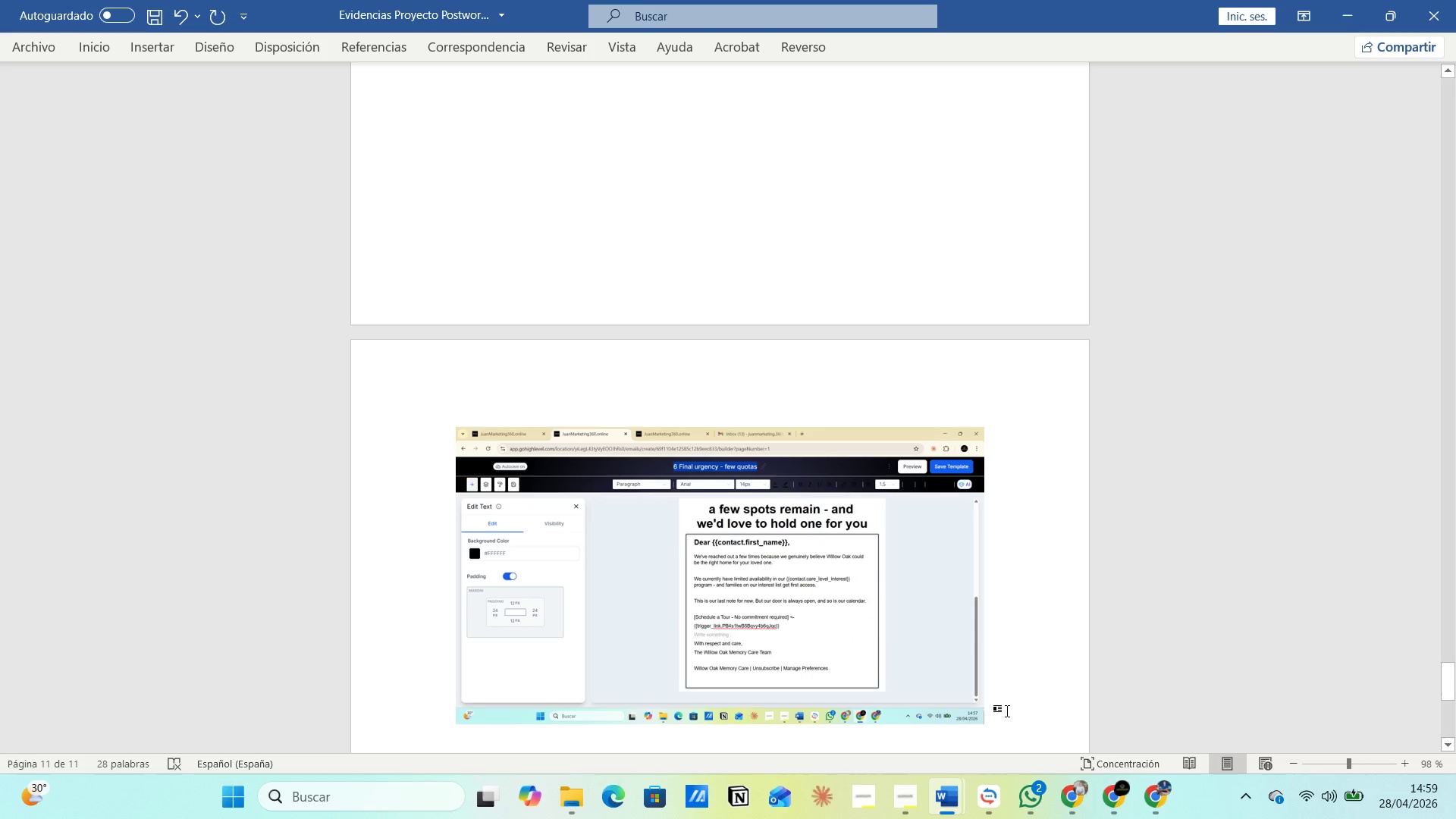 
key(Enter)
 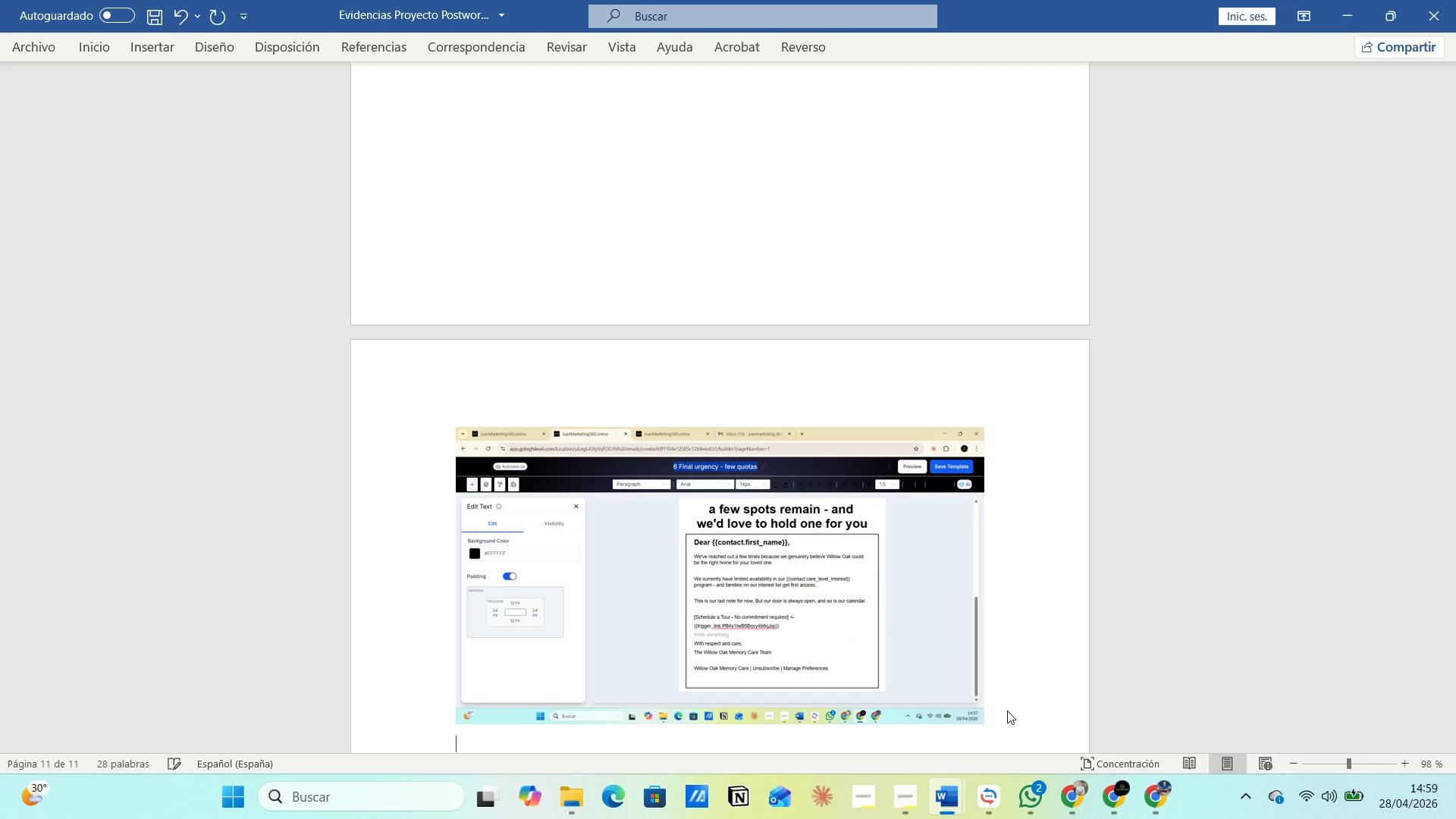 
key(Control+V)
 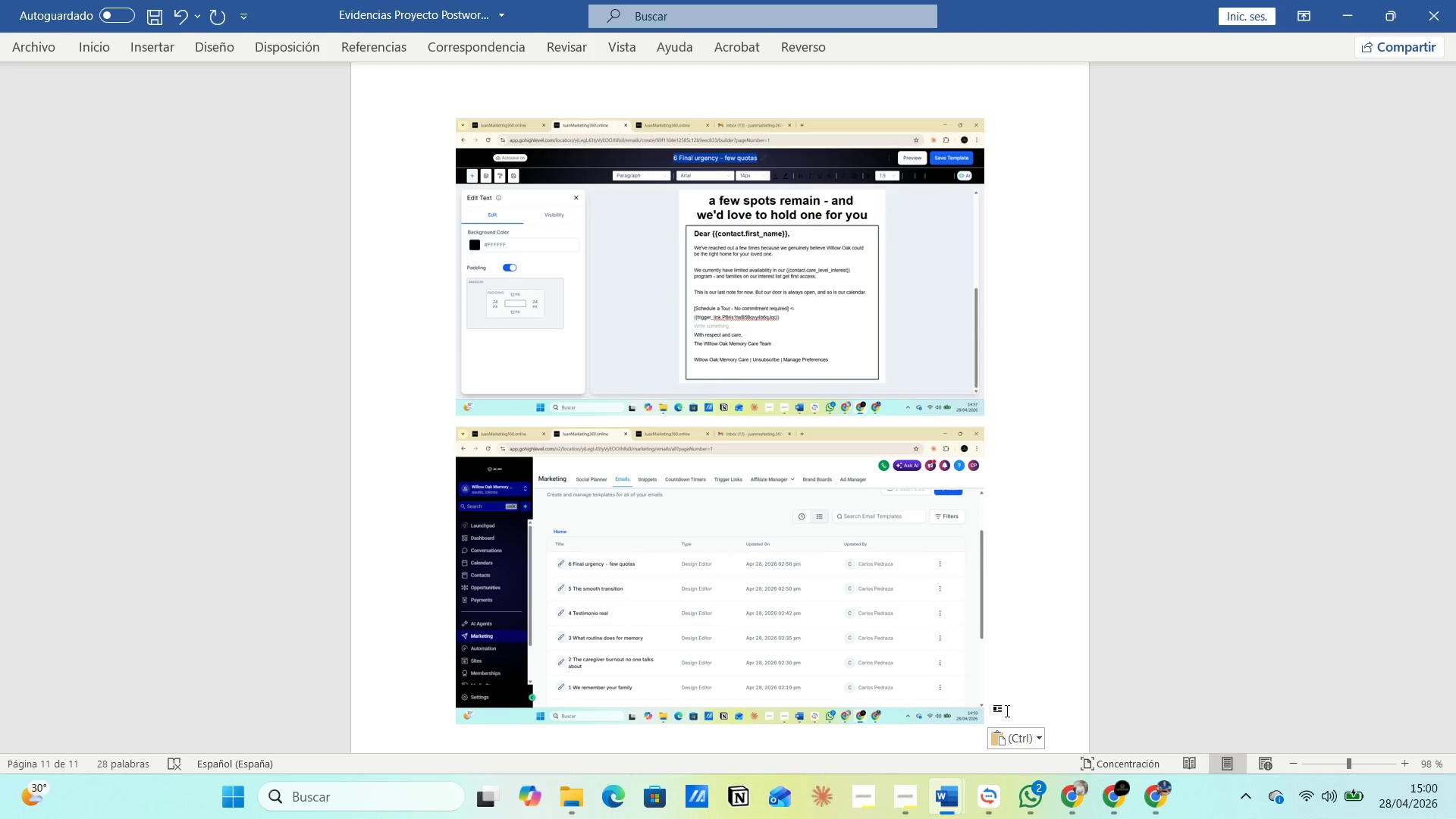 
wait(37.19)
 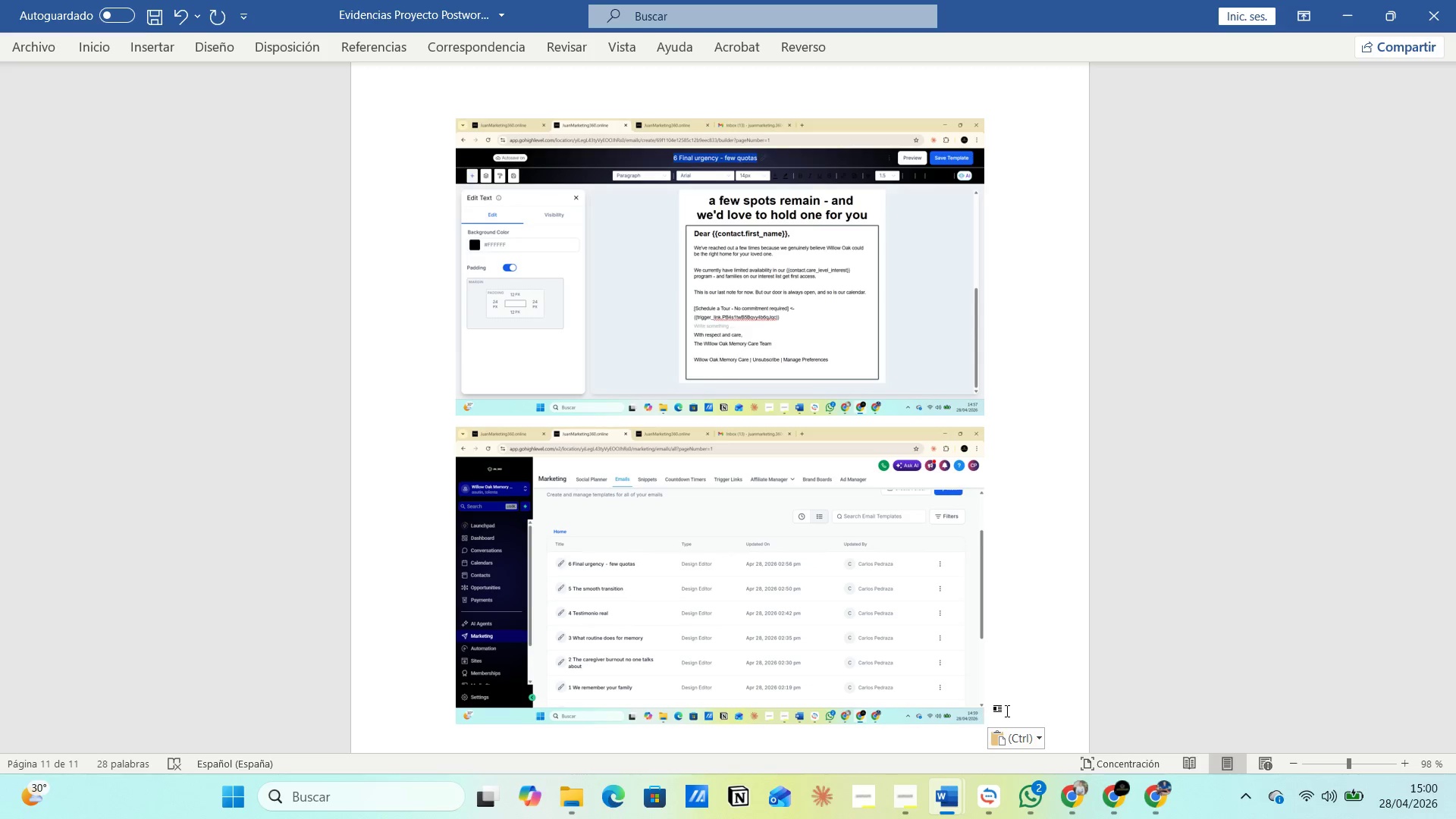 
left_click([1085, 745])
 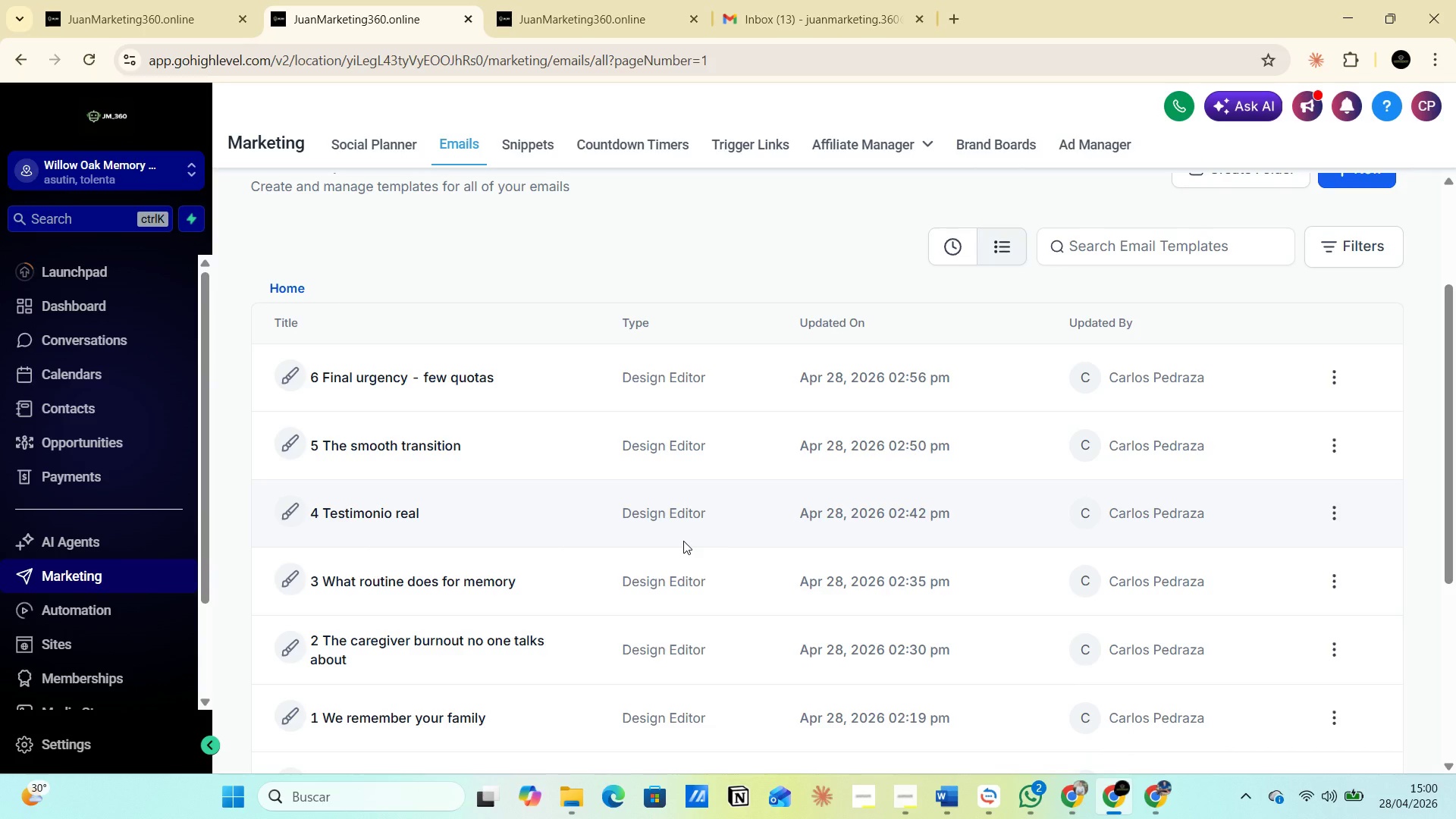 
wait(10.38)
 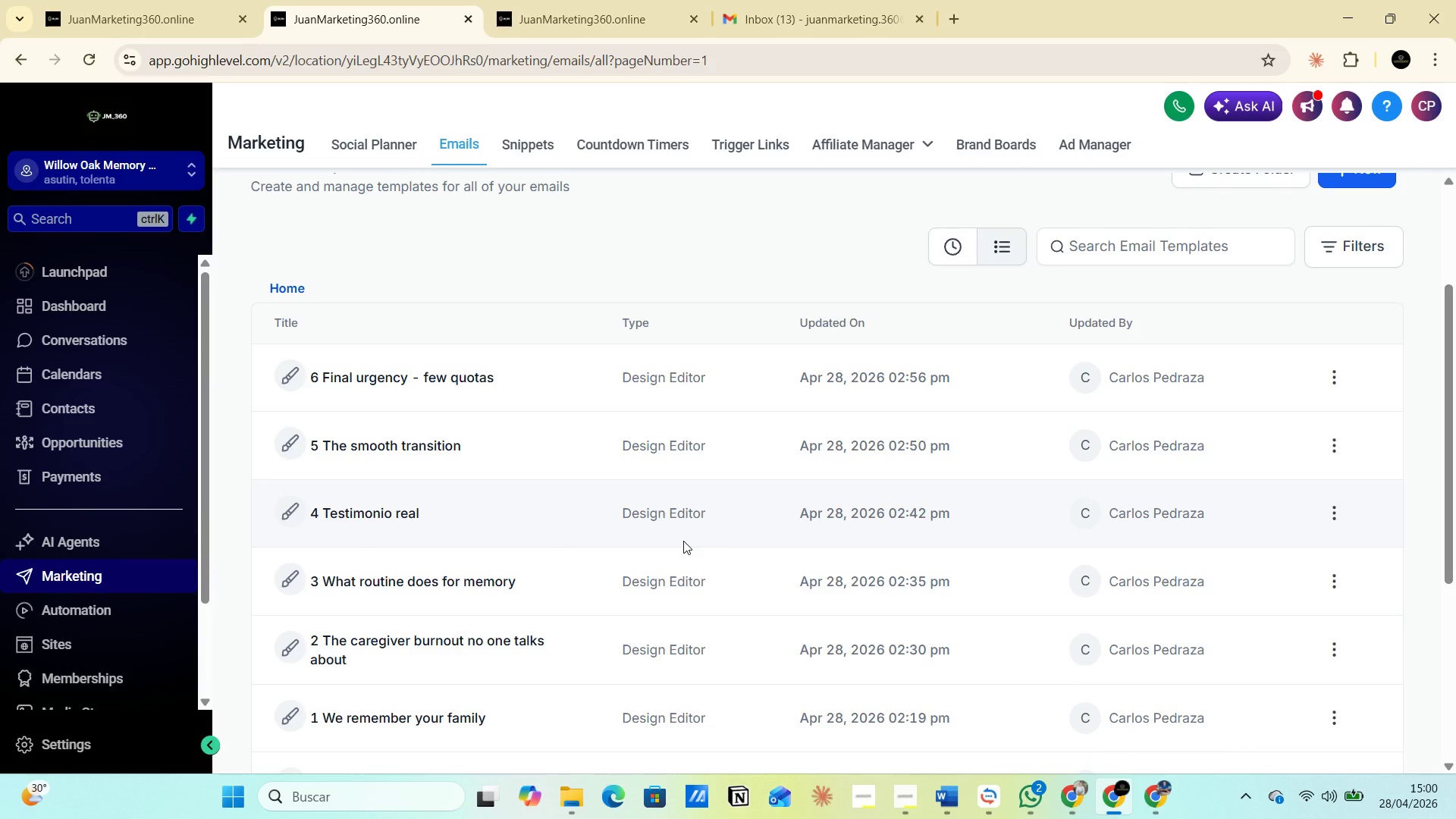 
left_click([566, 17])
 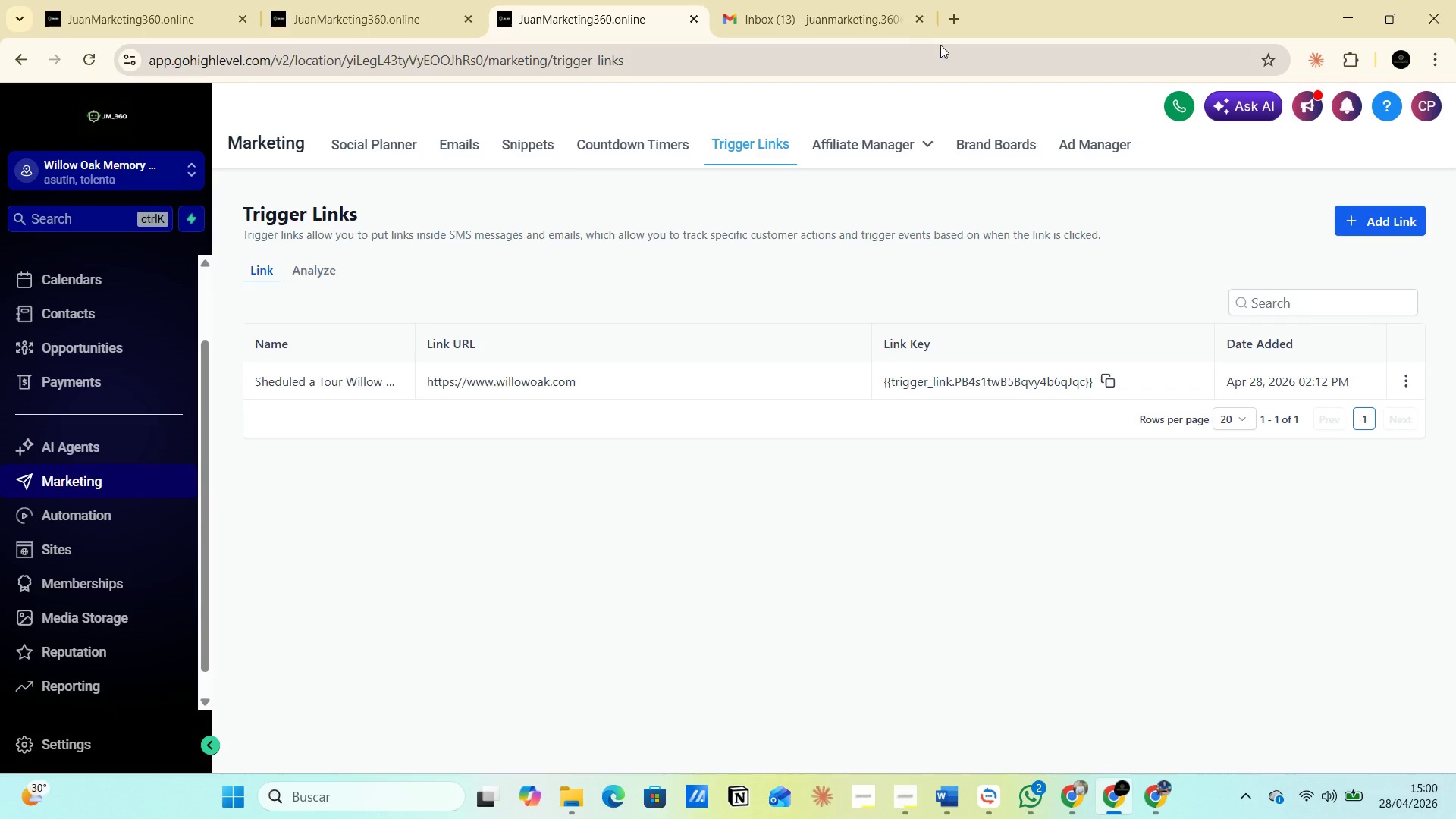 
left_click([953, 19])
 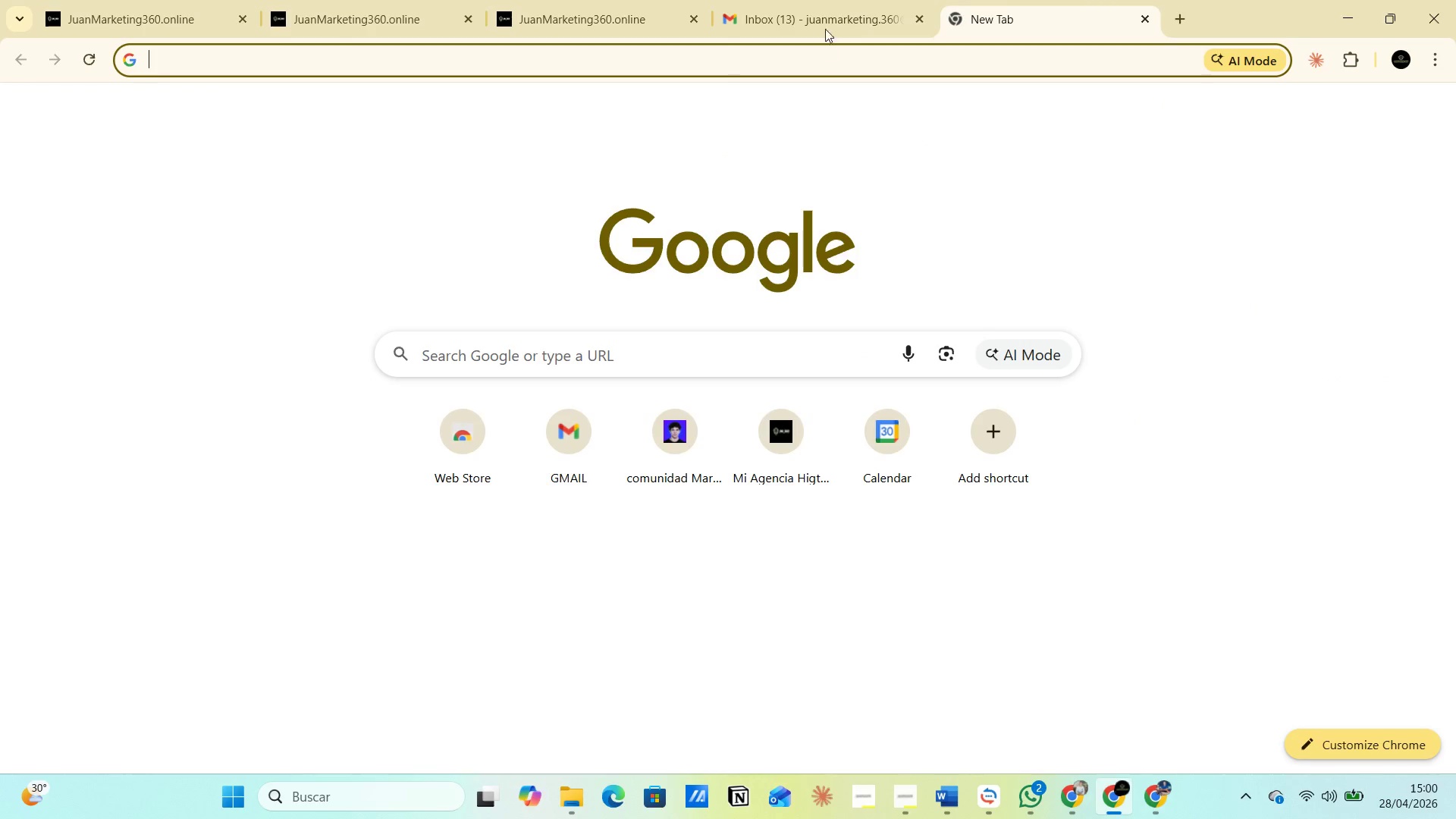 
left_click_drag(start_coordinate=[827, 19], to_coordinate=[1023, 15])
 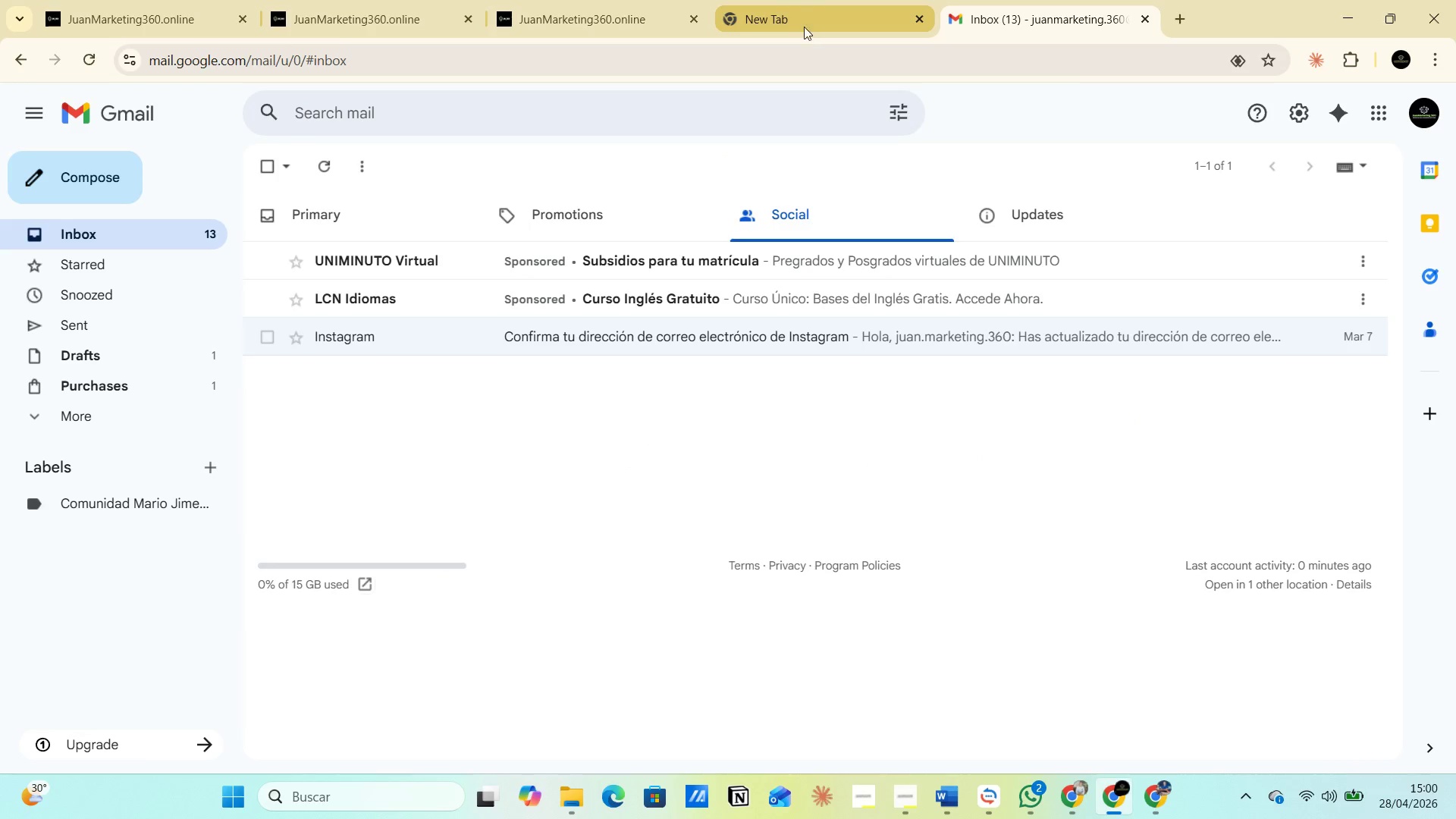 
left_click([797, 9])
 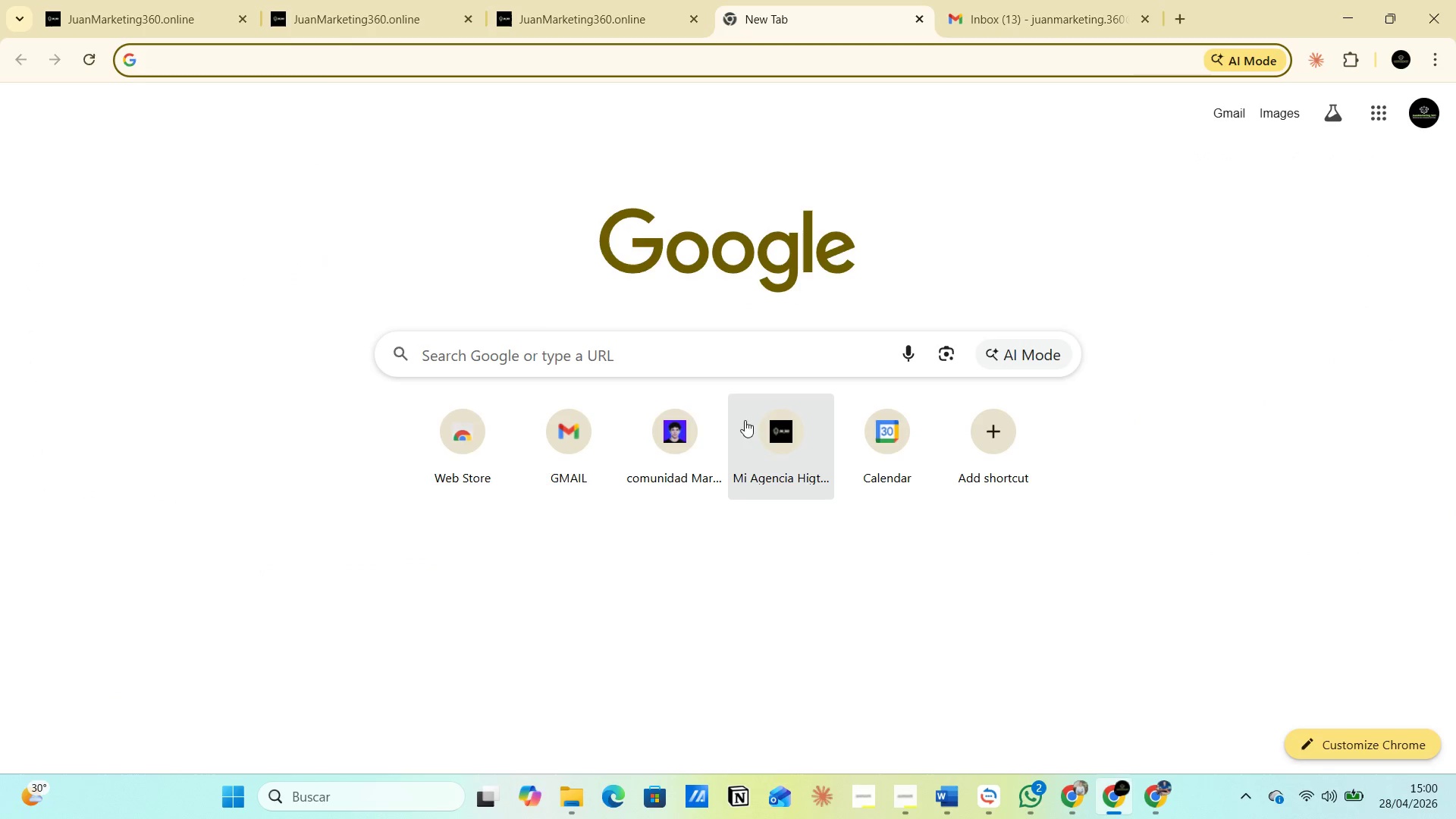 
left_click([774, 431])
 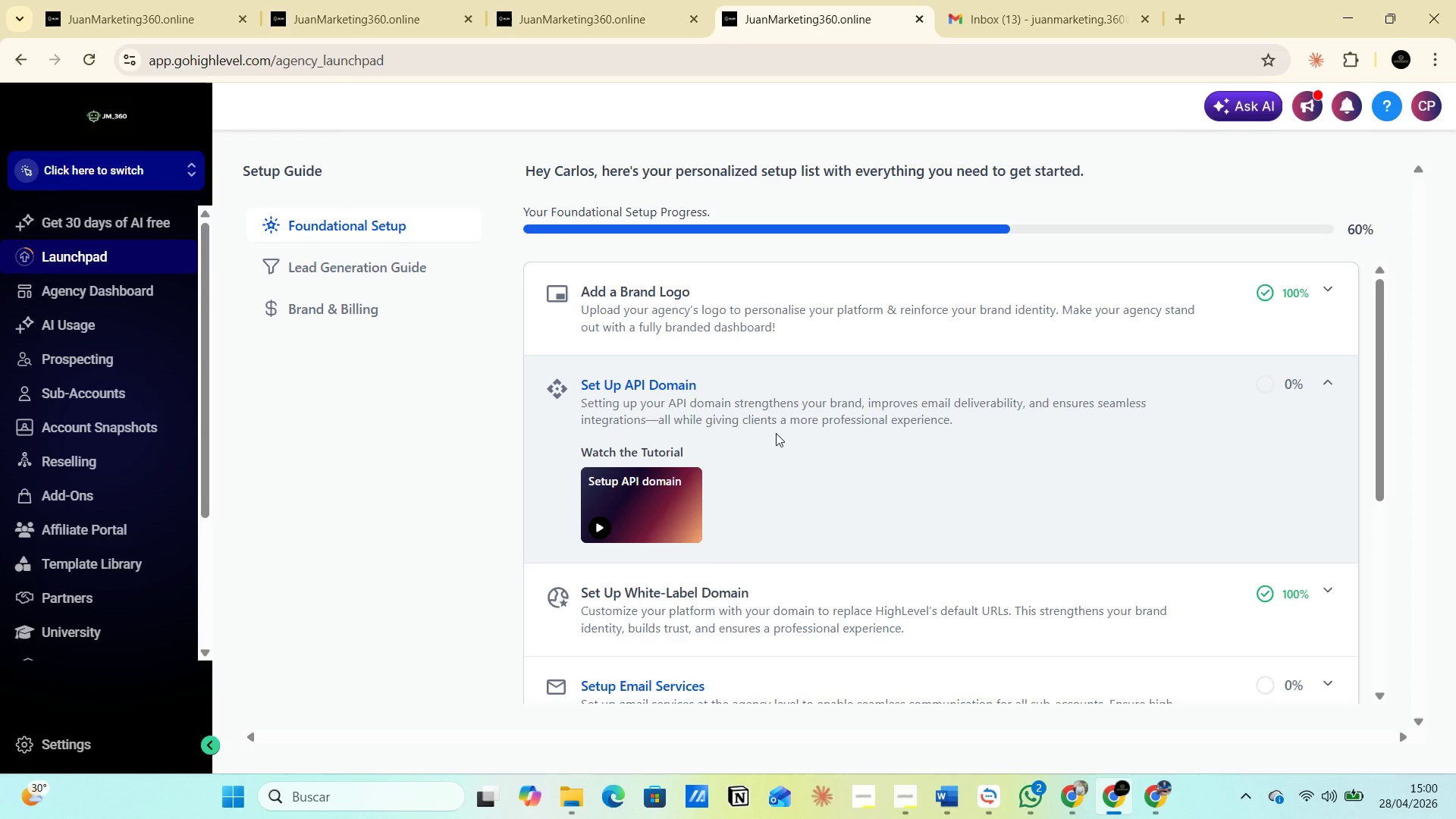 
wait(19.33)
 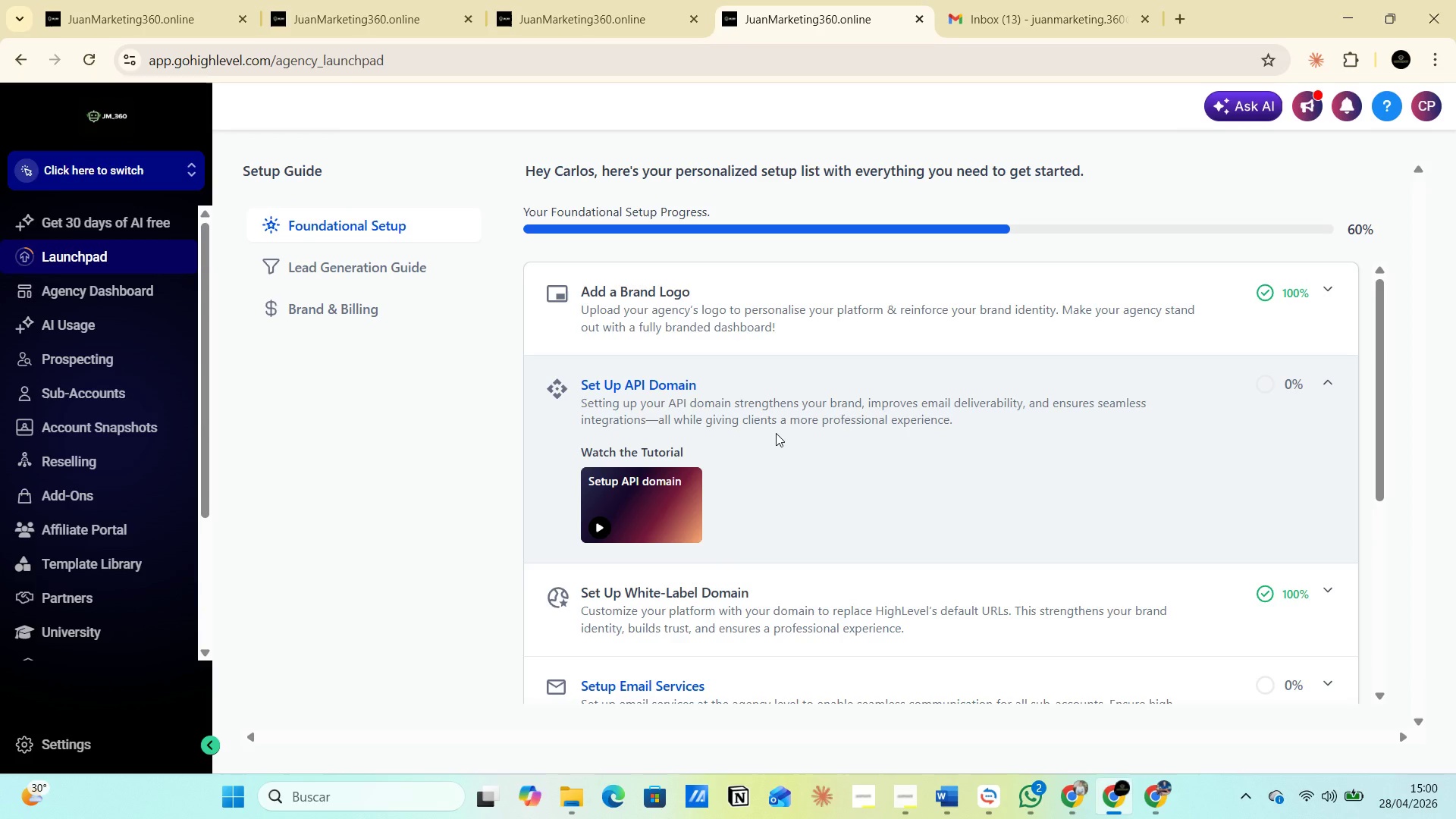 
left_click([378, 479])
 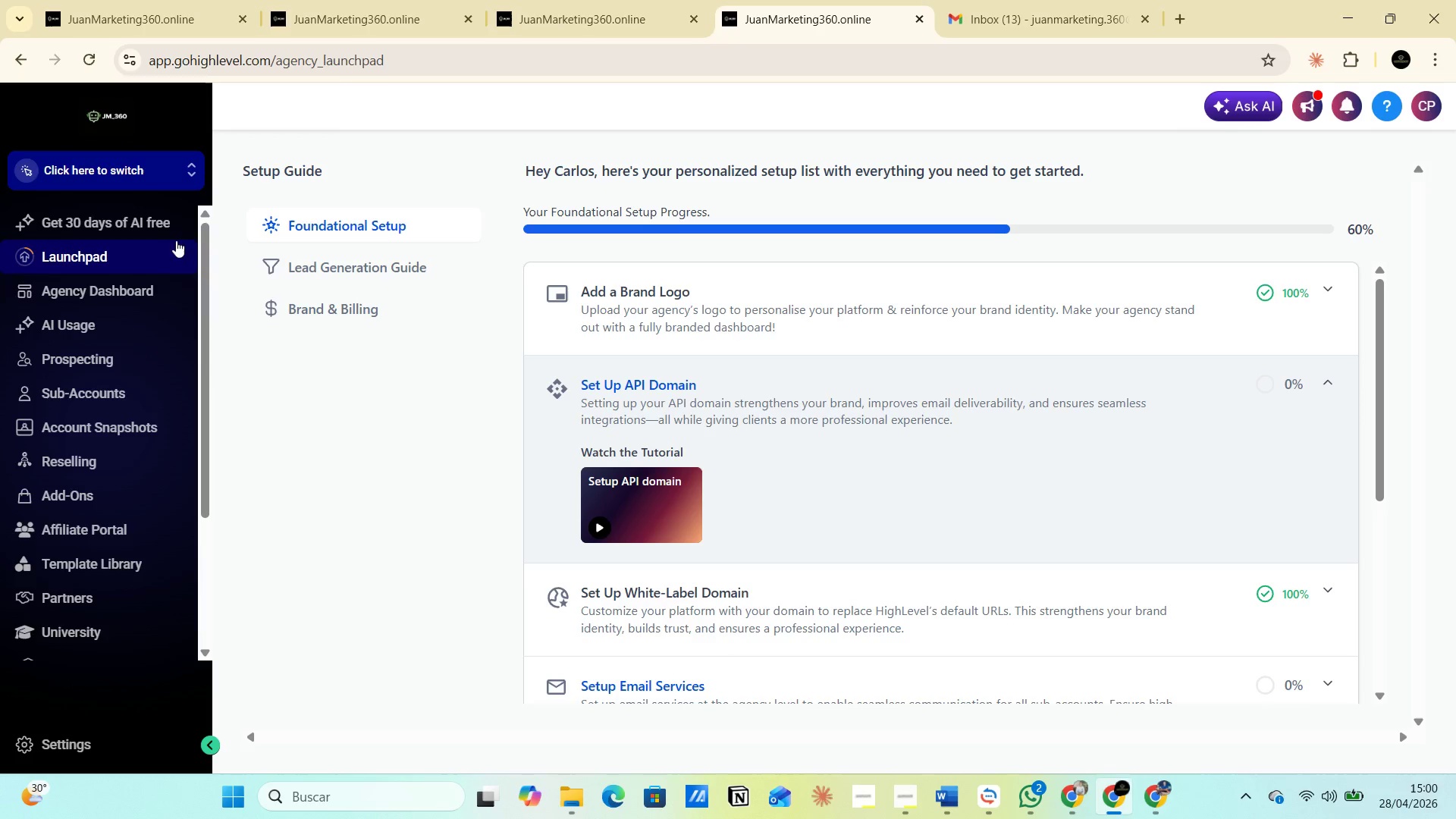 
left_click([180, 173])
 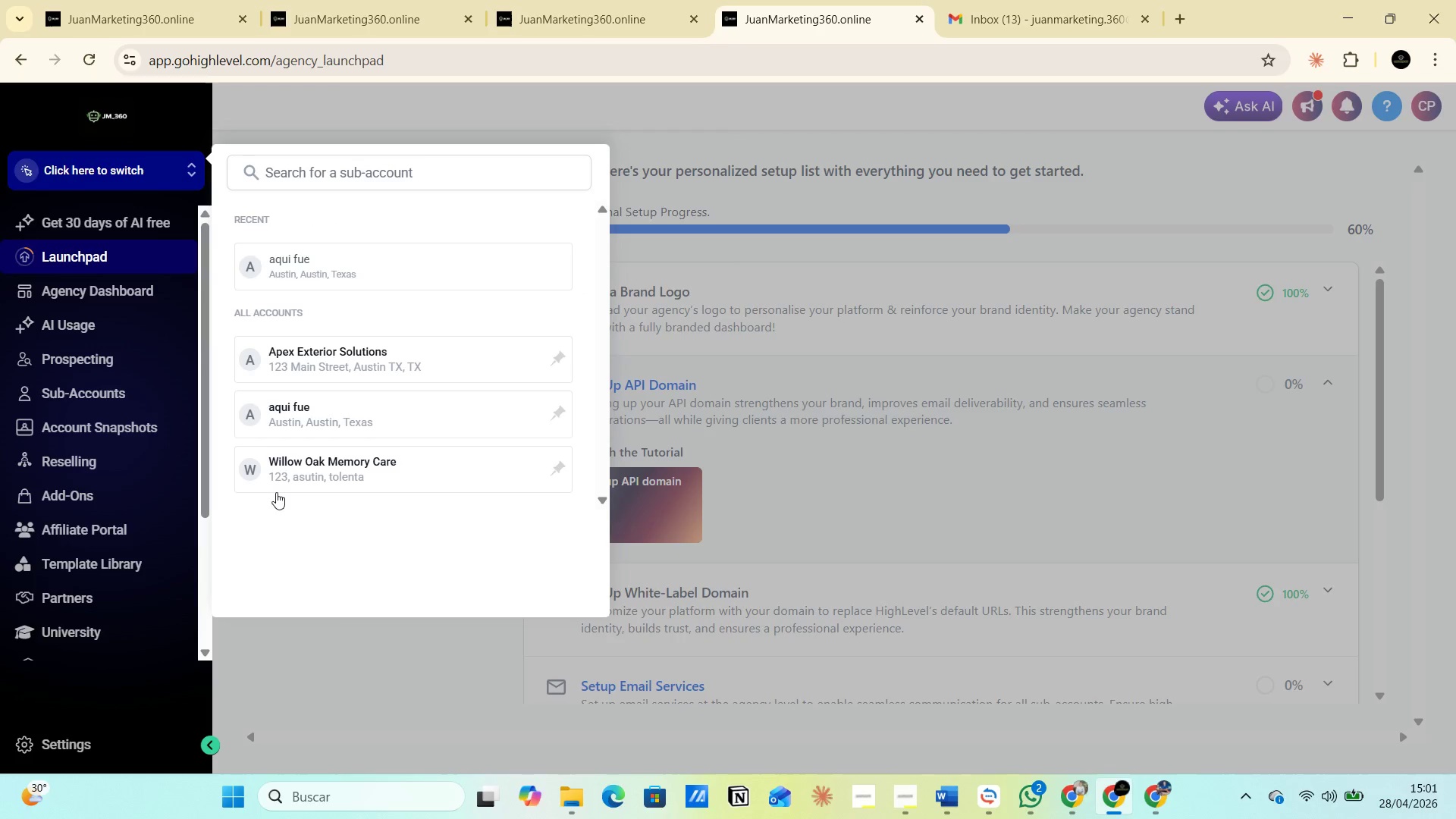 
left_click([278, 477])
 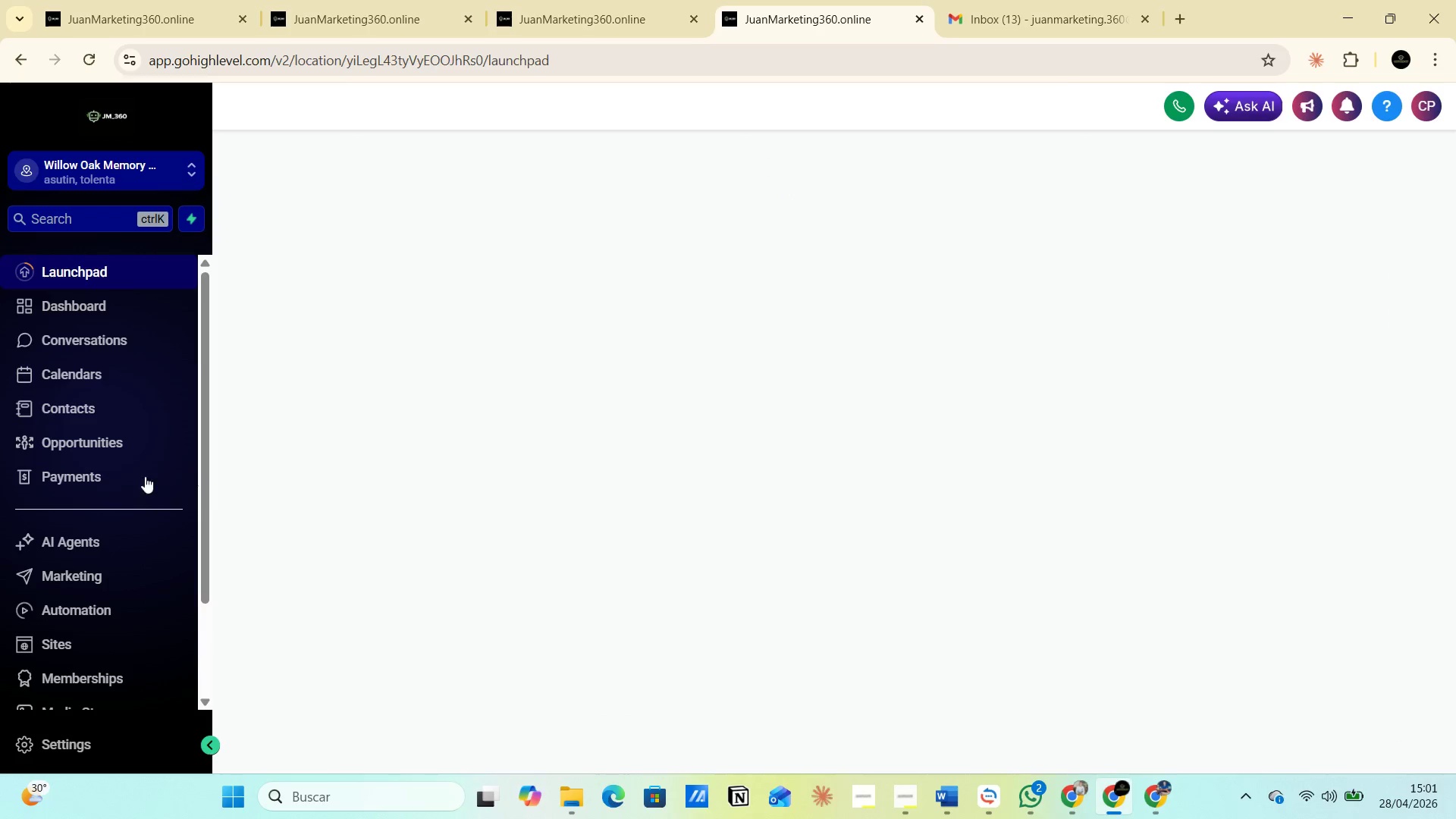 
left_click([79, 604])
 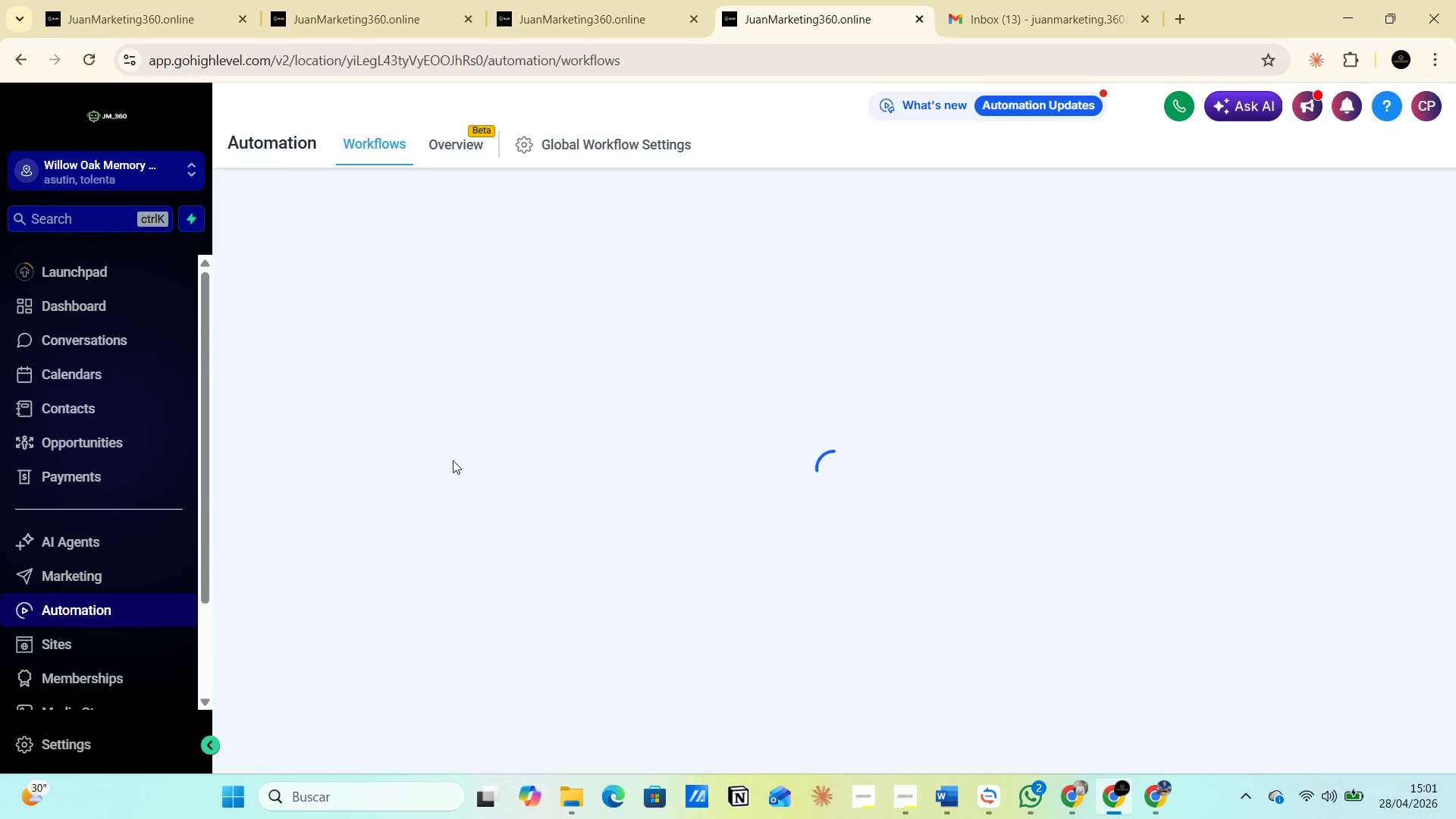 
wait(11.72)
 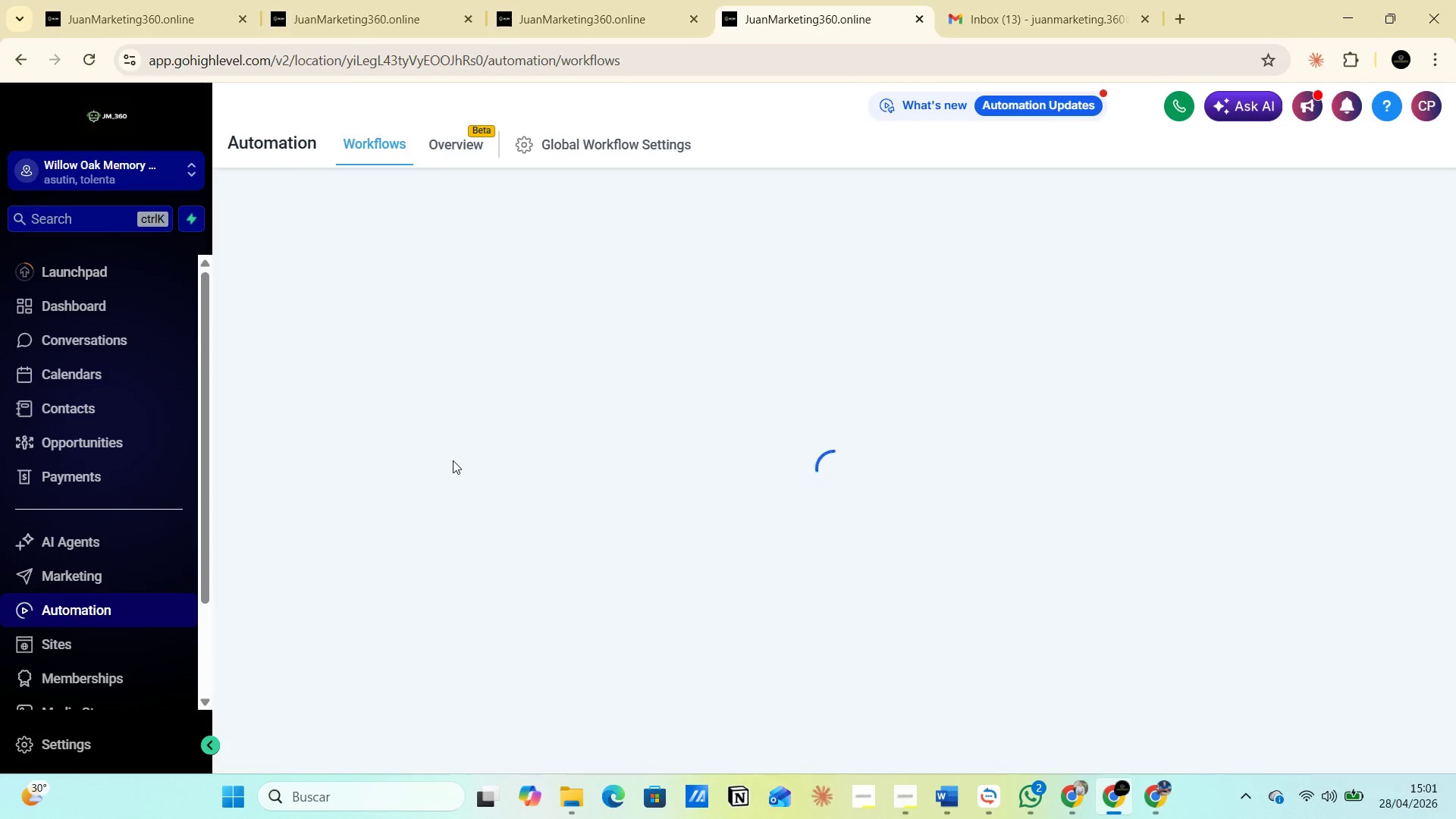 
left_click([1323, 225])
 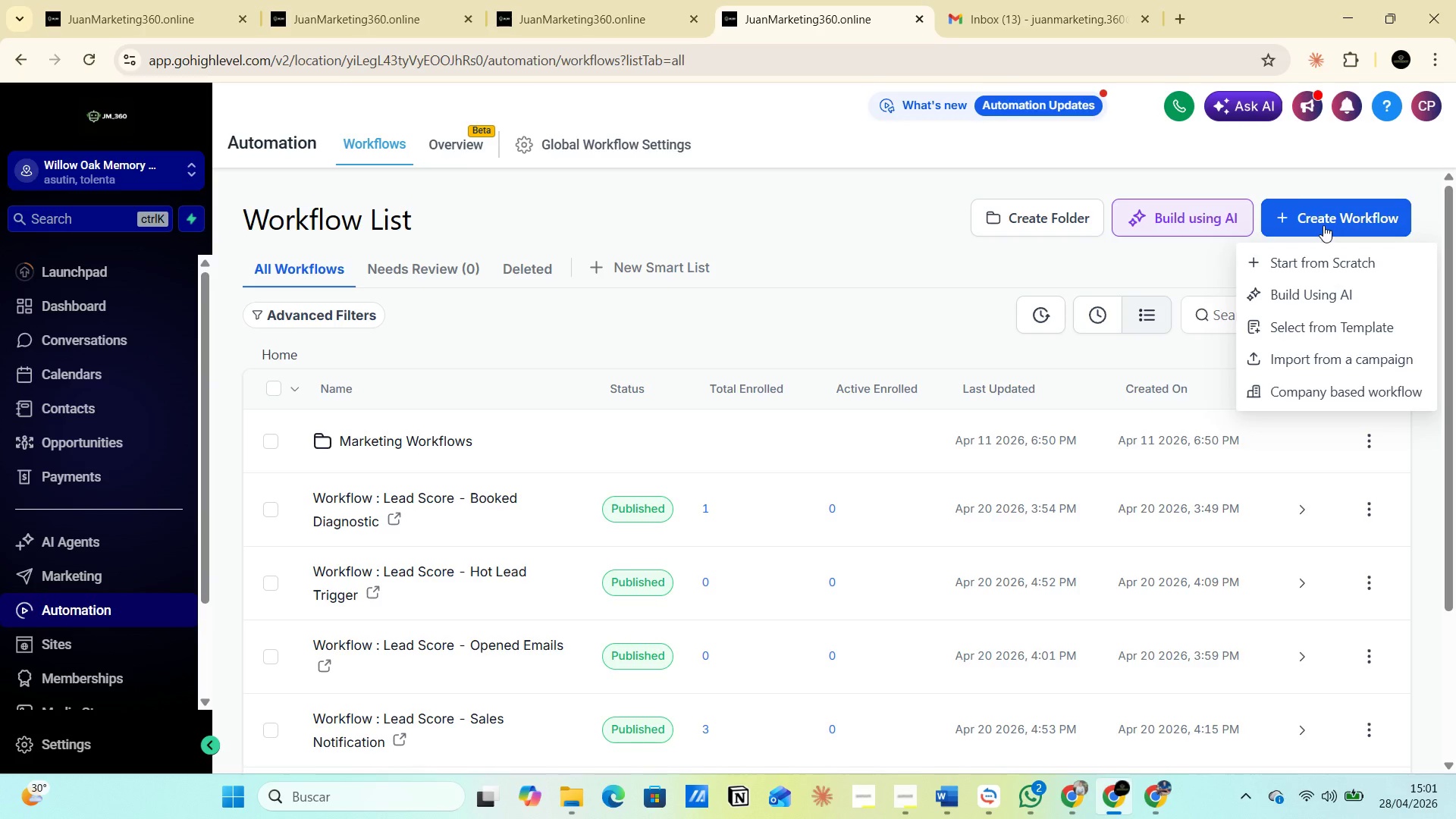 
wait(9.19)
 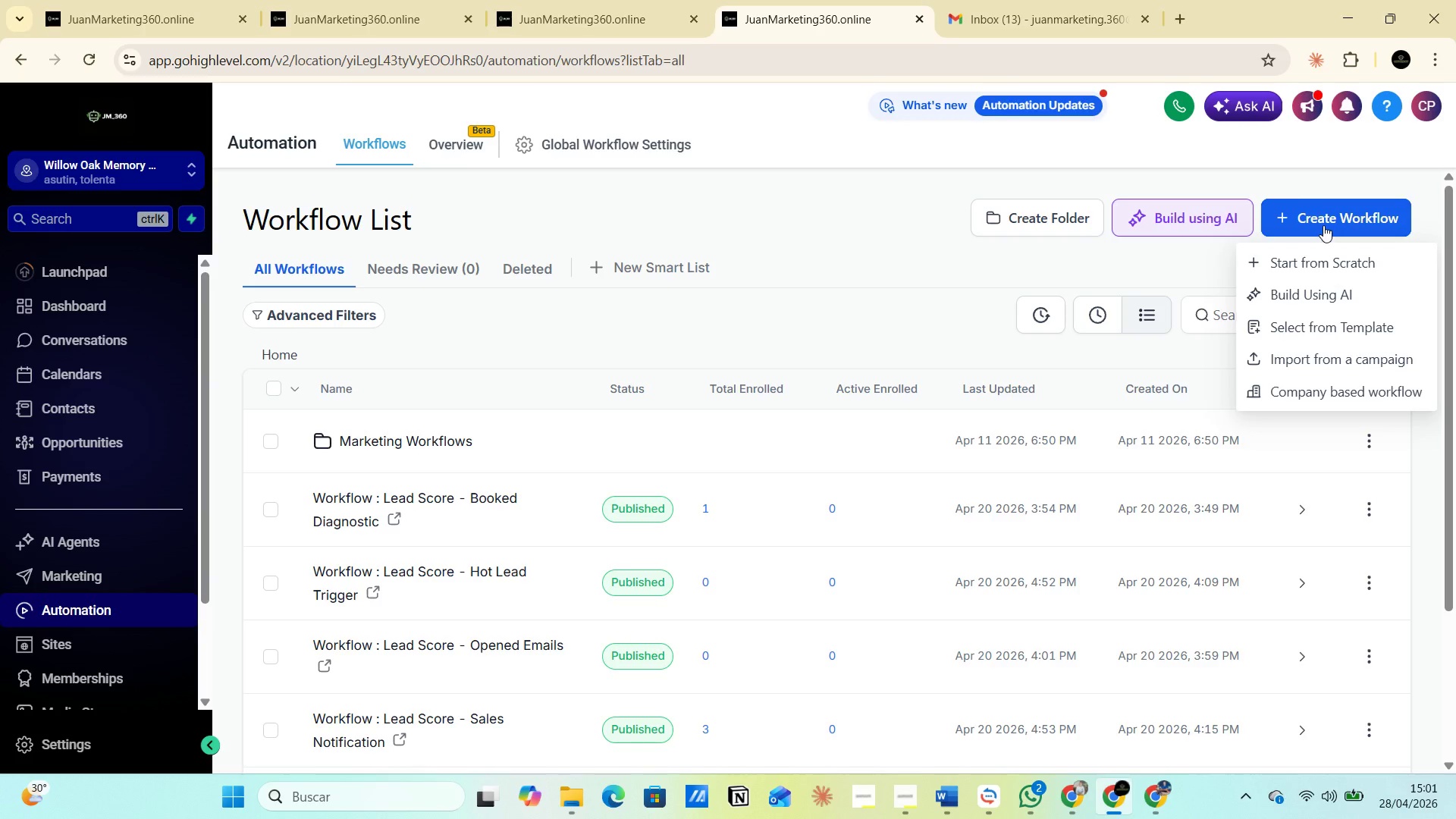 
left_click([1306, 261])
 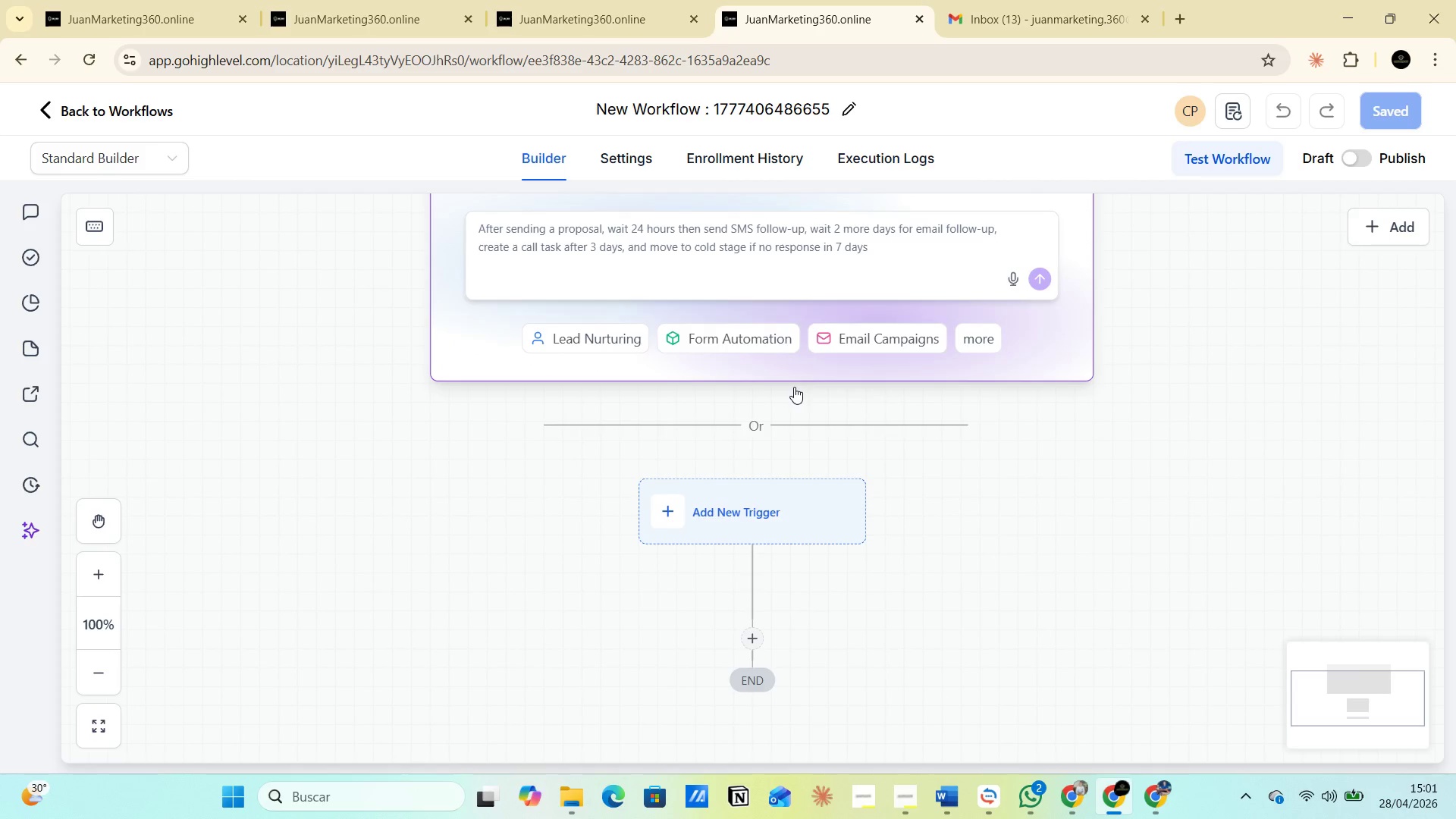 
wait(21.36)
 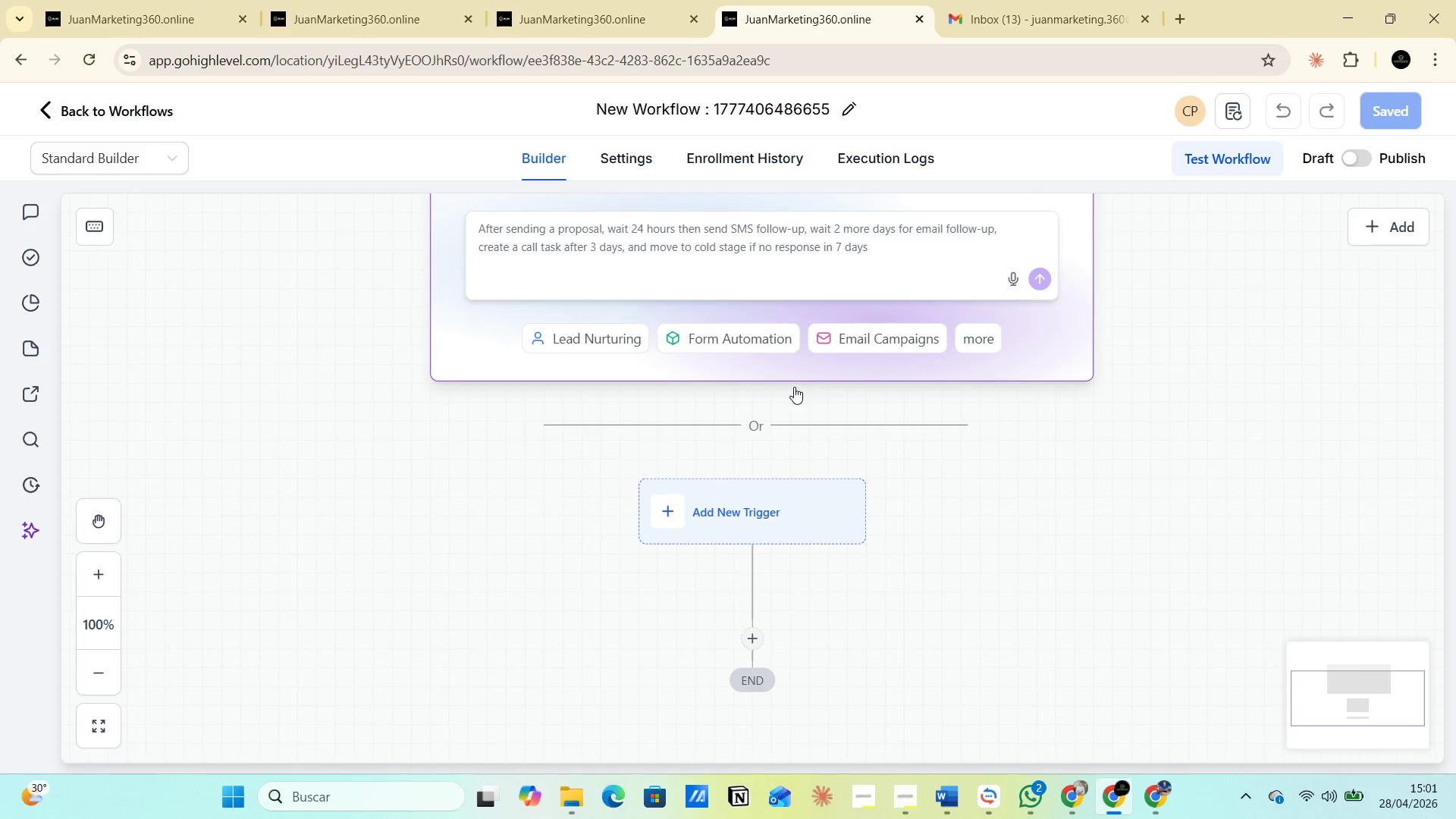 
double_click([750, 102])
 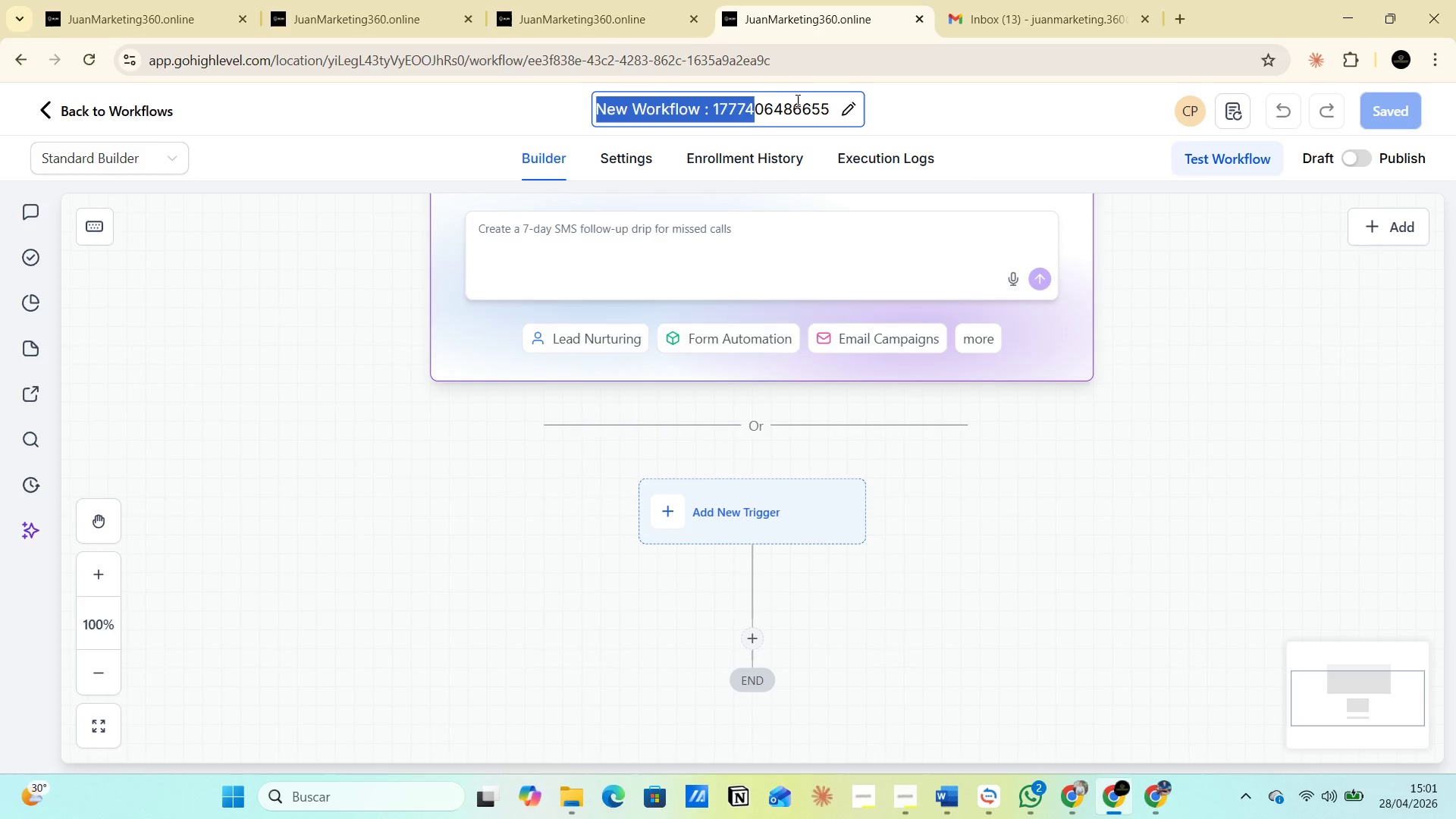 
left_click([808, 99])
 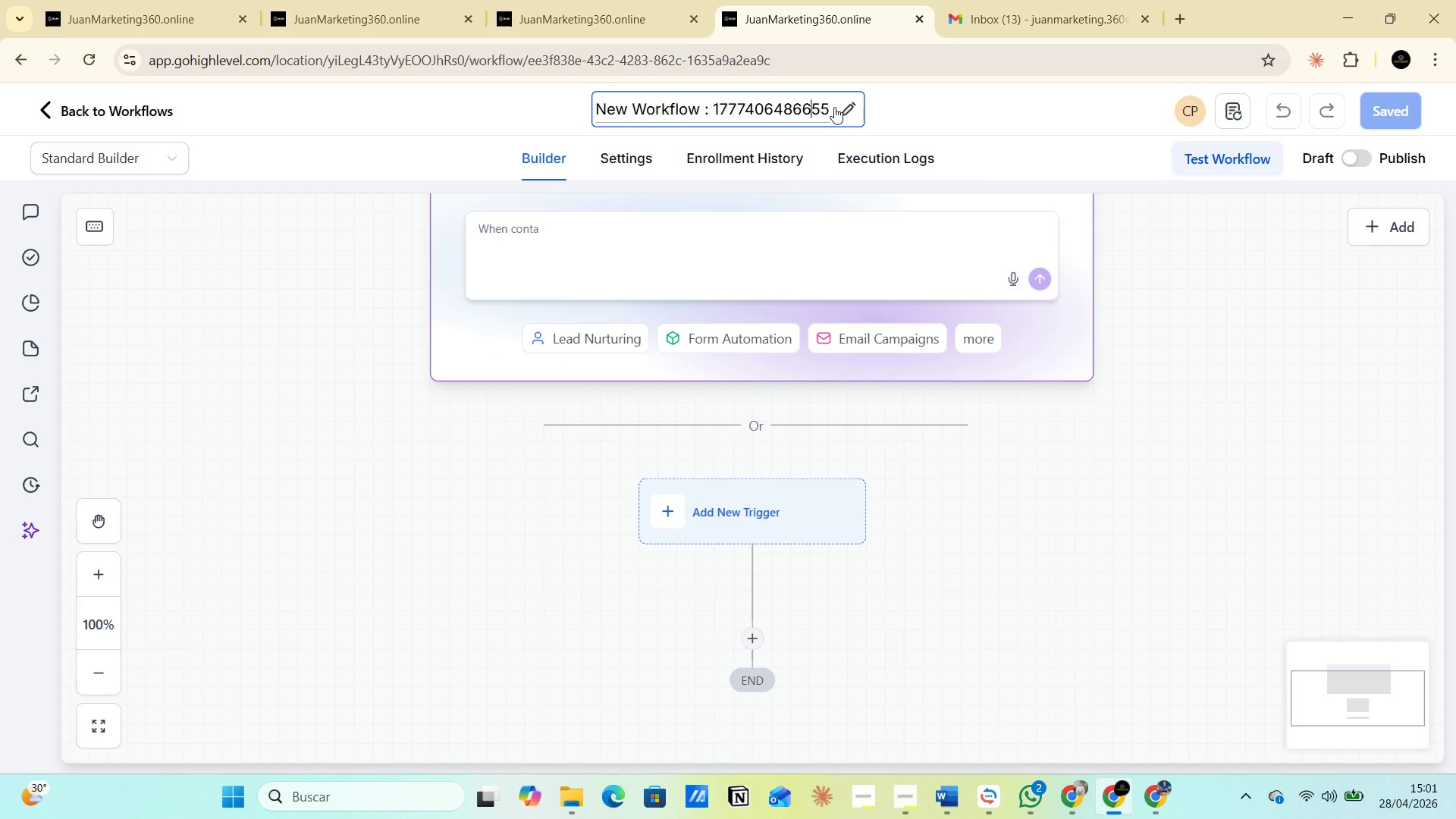 
left_click([828, 102])
 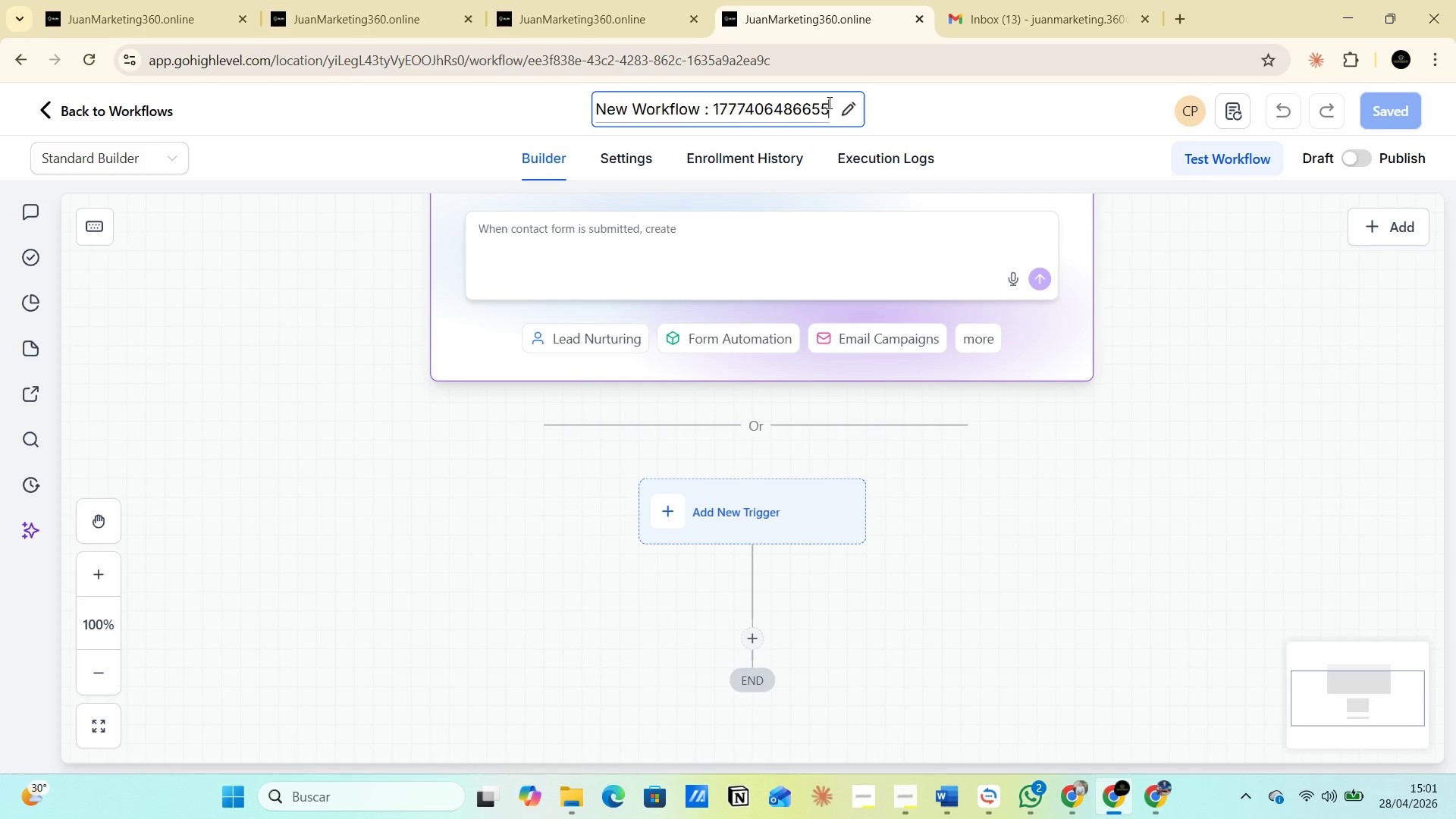 
left_click_drag(start_coordinate=[828, 102], to_coordinate=[706, 114])
 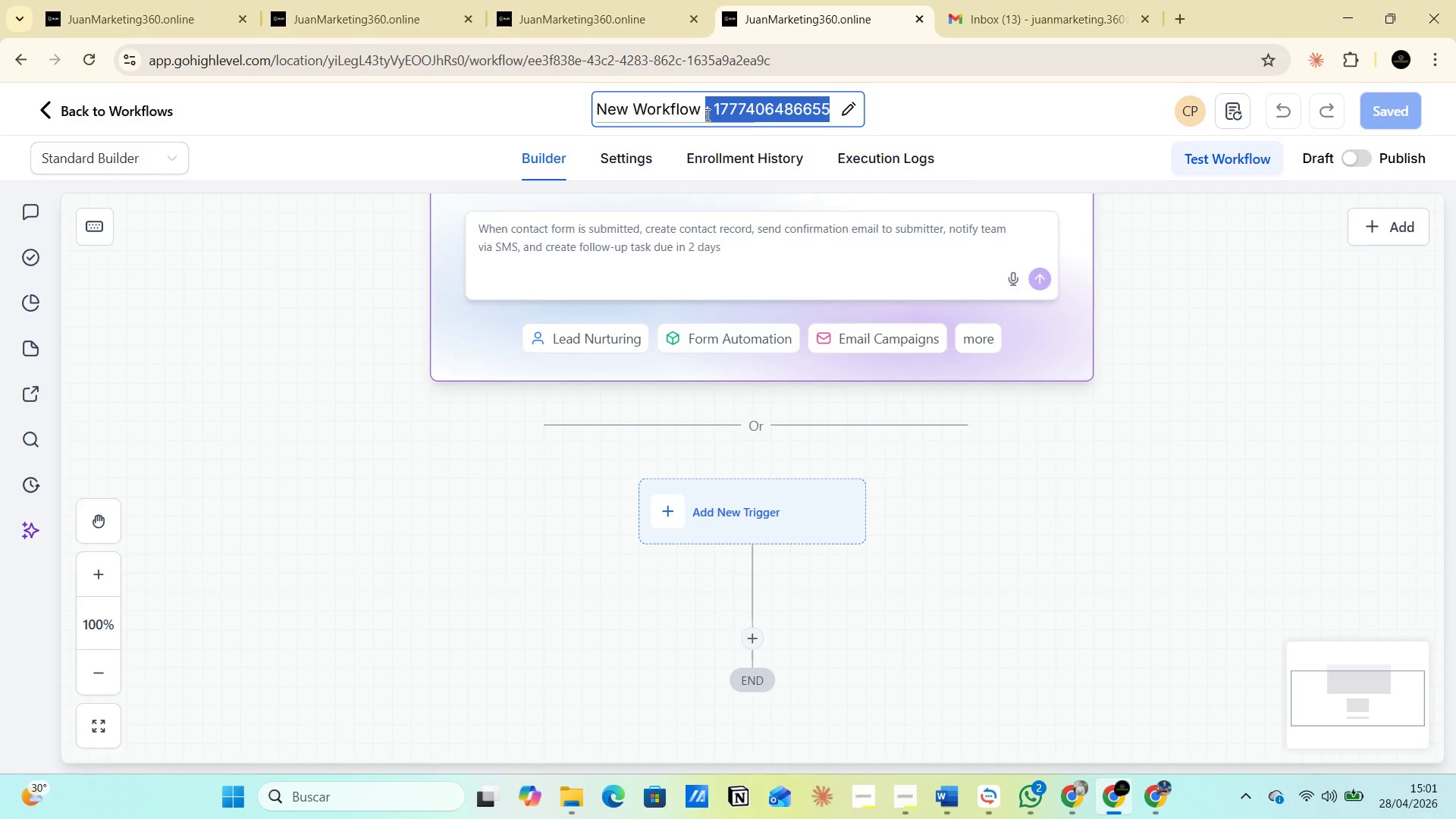 
key(Backspace)
 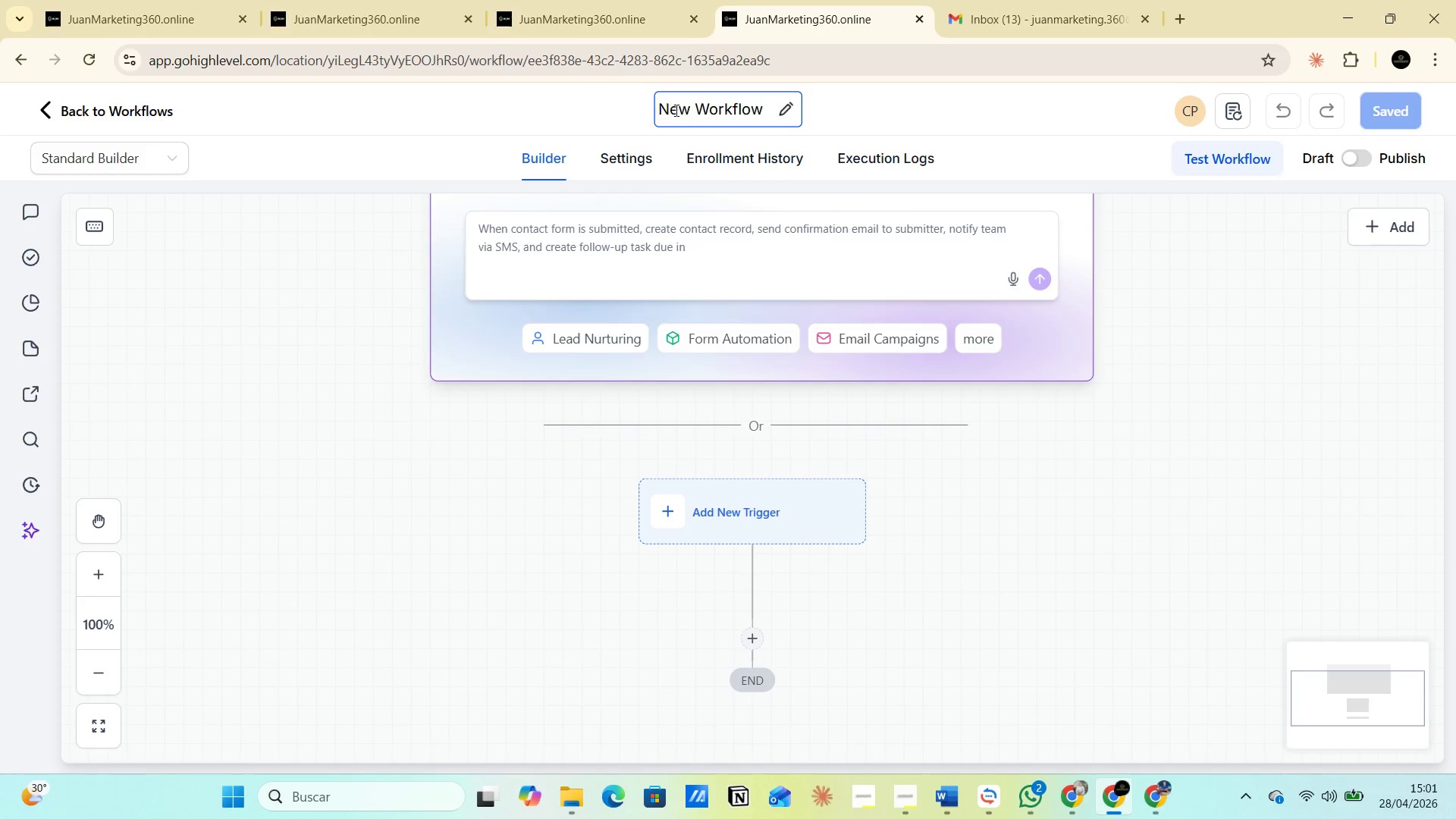 
left_click([686, 105])
 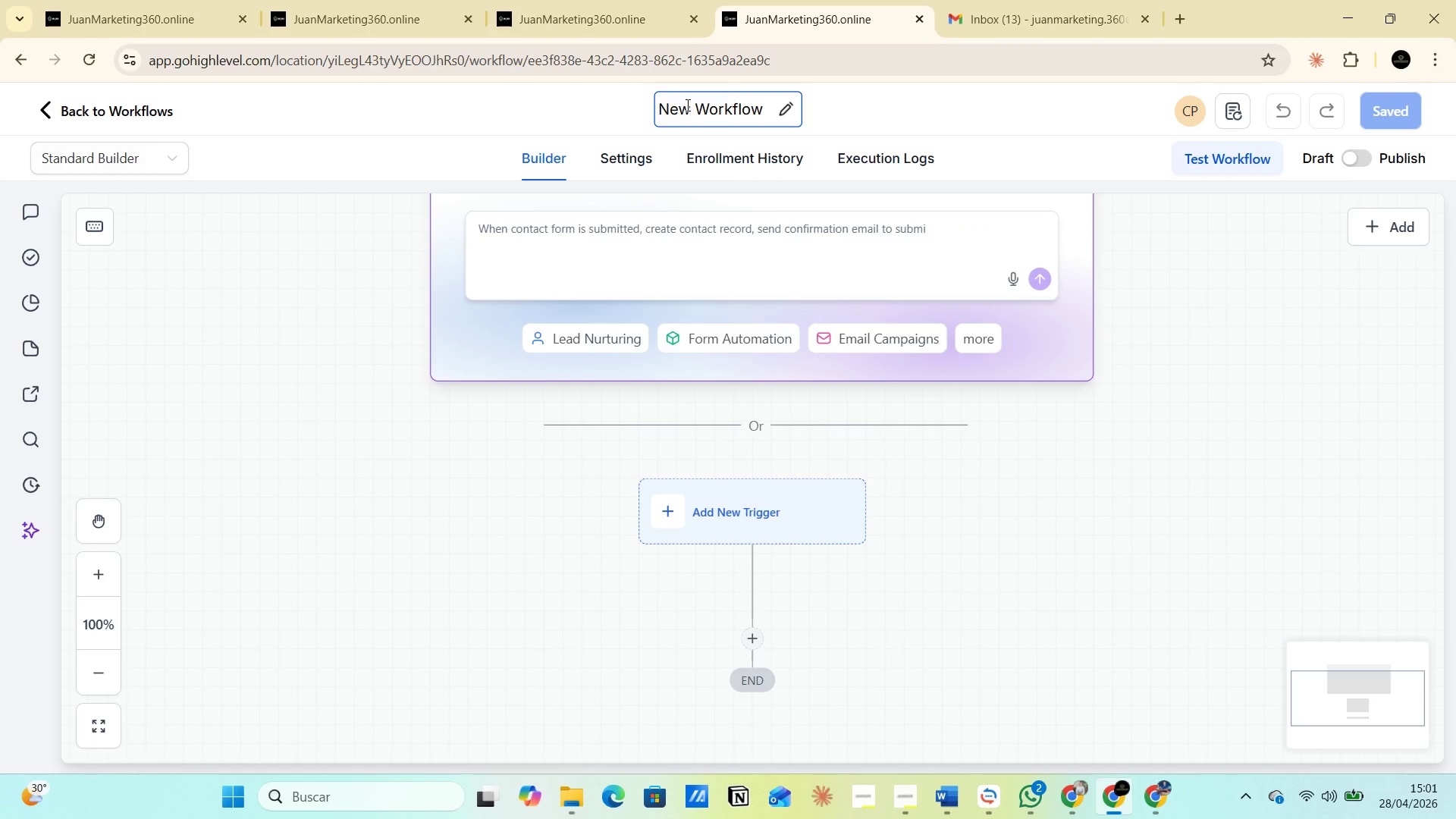 
key(Backspace)
 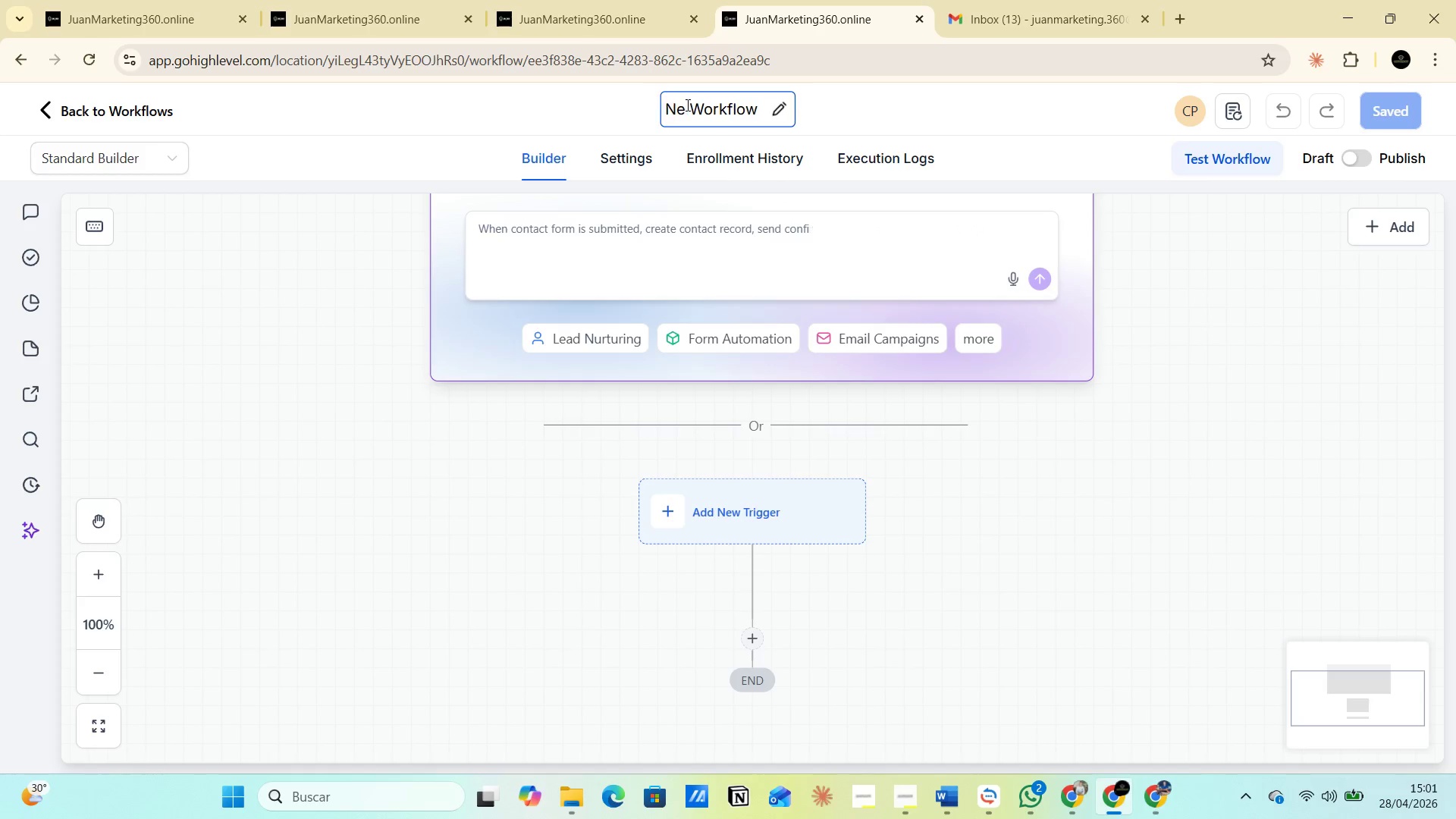 
key(Backspace)
 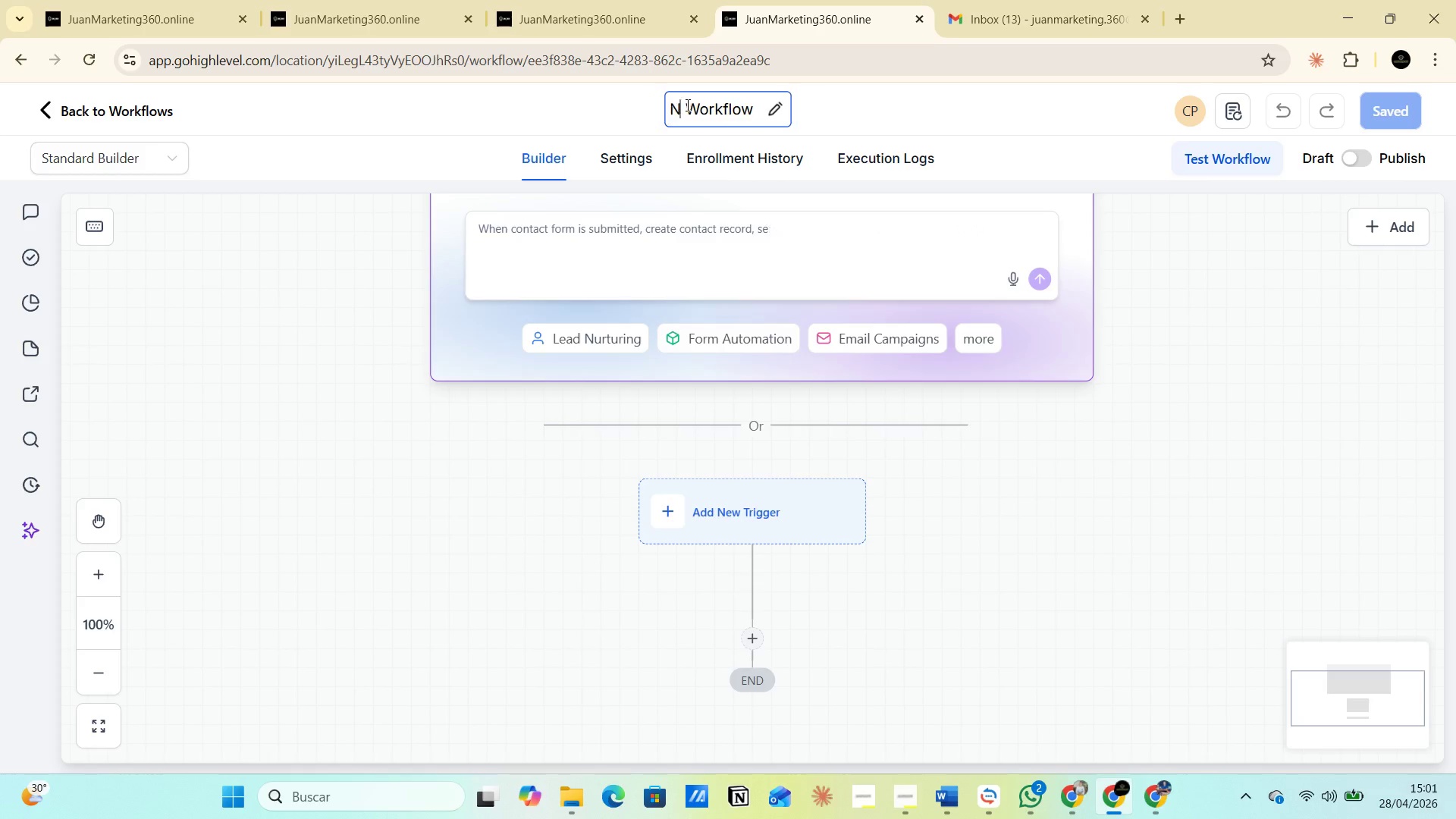 
key(Backspace)
 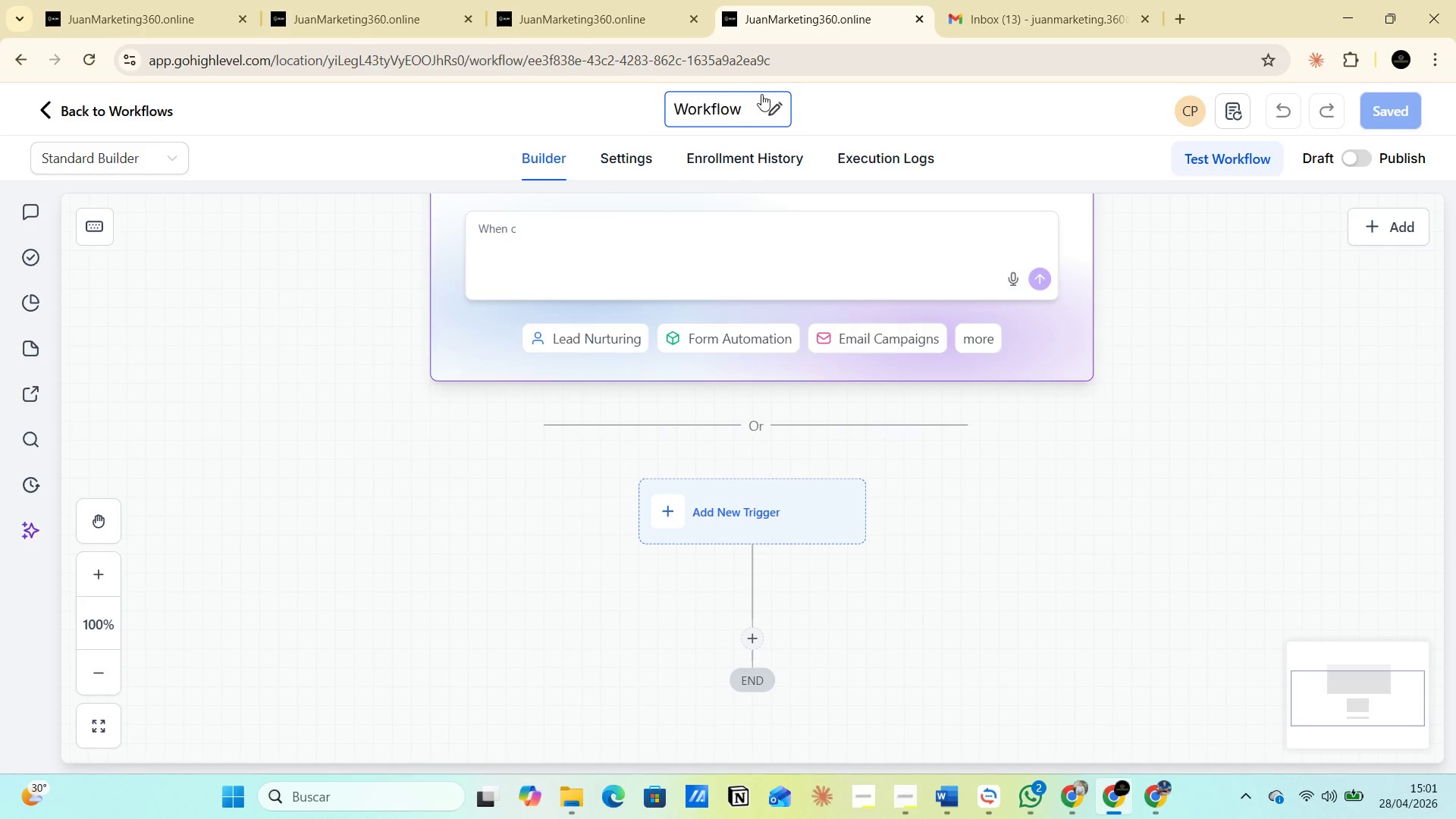 
left_click([752, 100])
 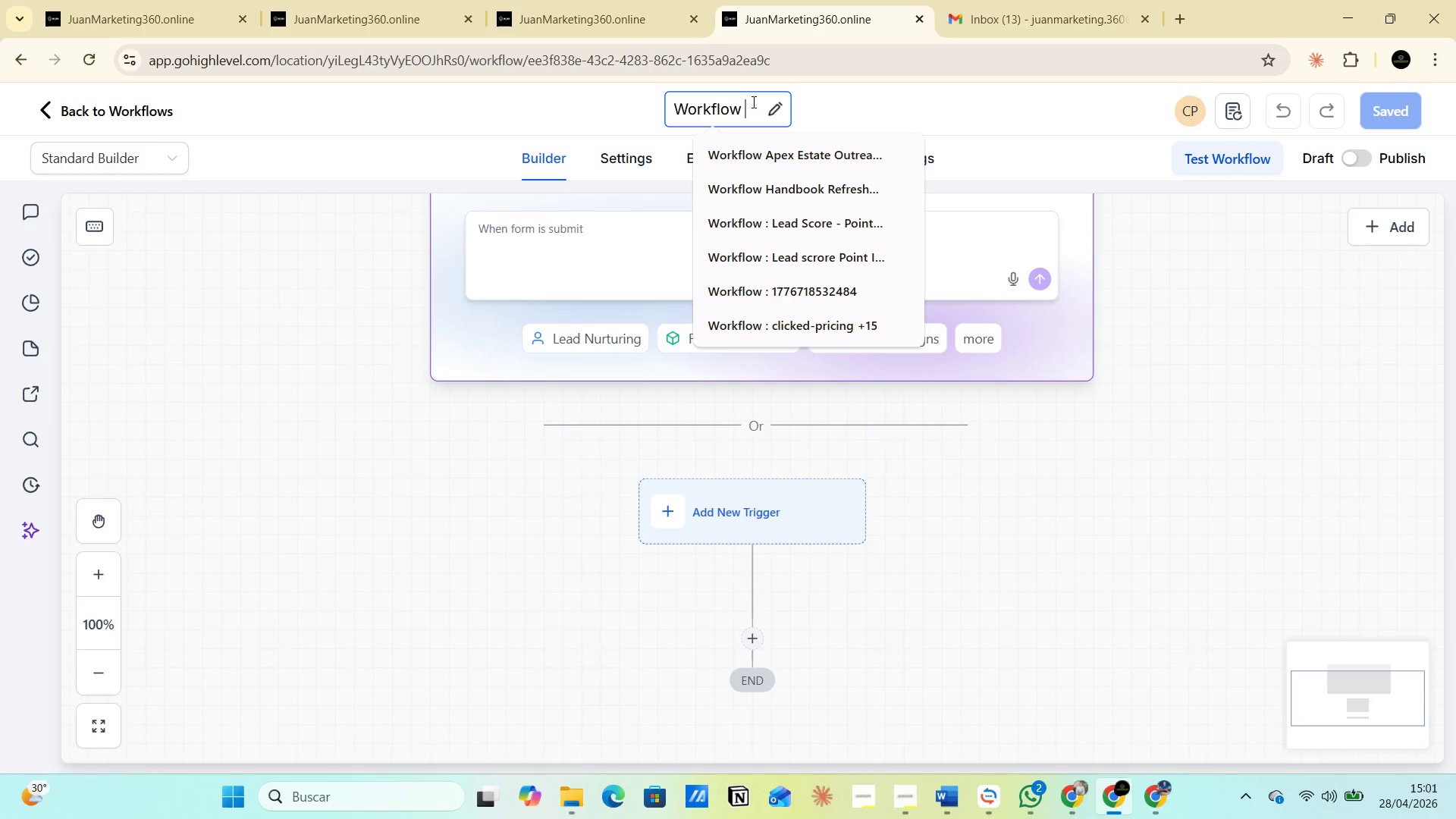 
type( Wllow)
key(Backspace)
key(Backspace)
key(Backspace)
key(Backspace)
type(illow )
 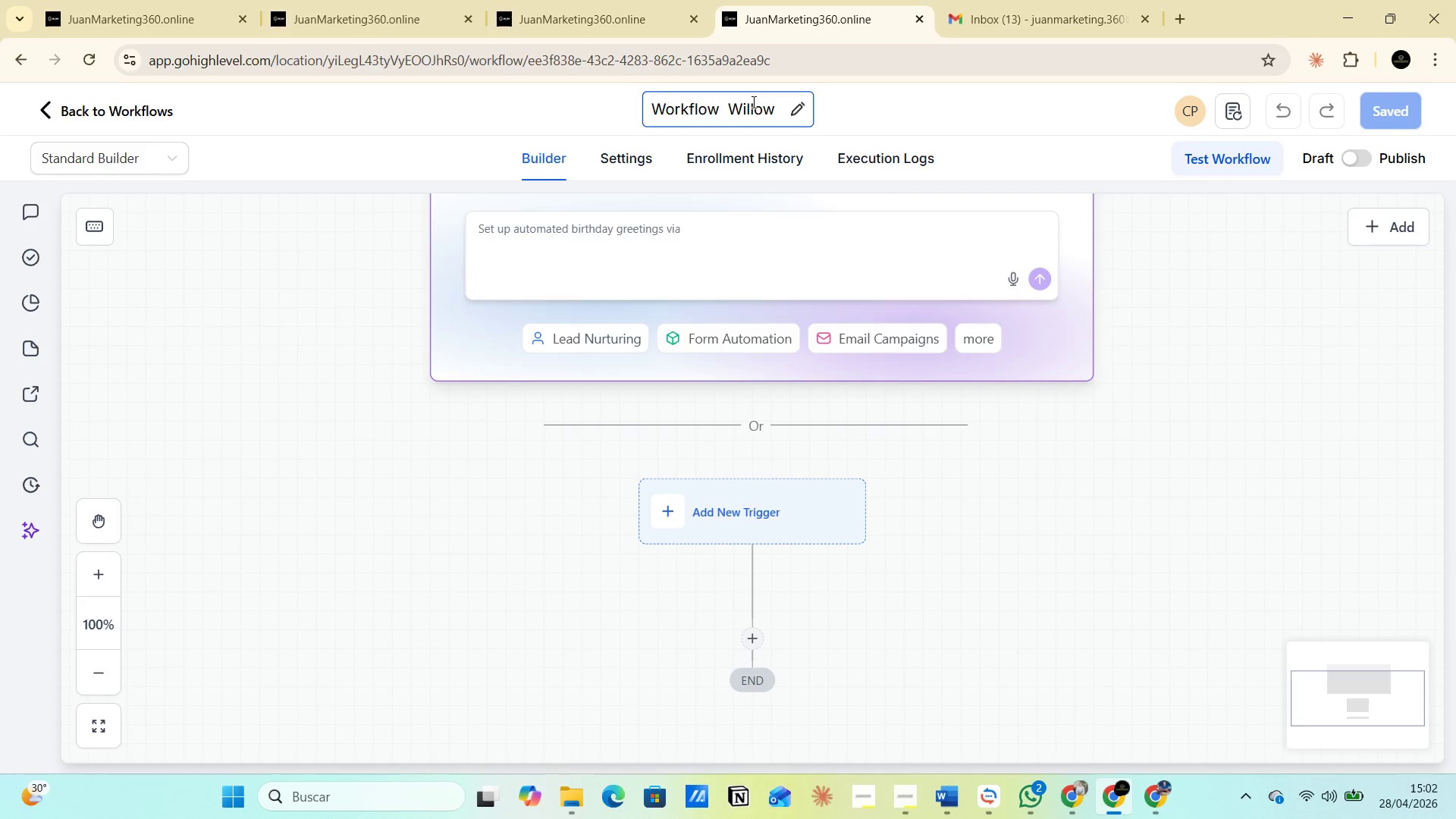 
type(Oak P)
key(Backspace)
type(respite Re Engagement)
 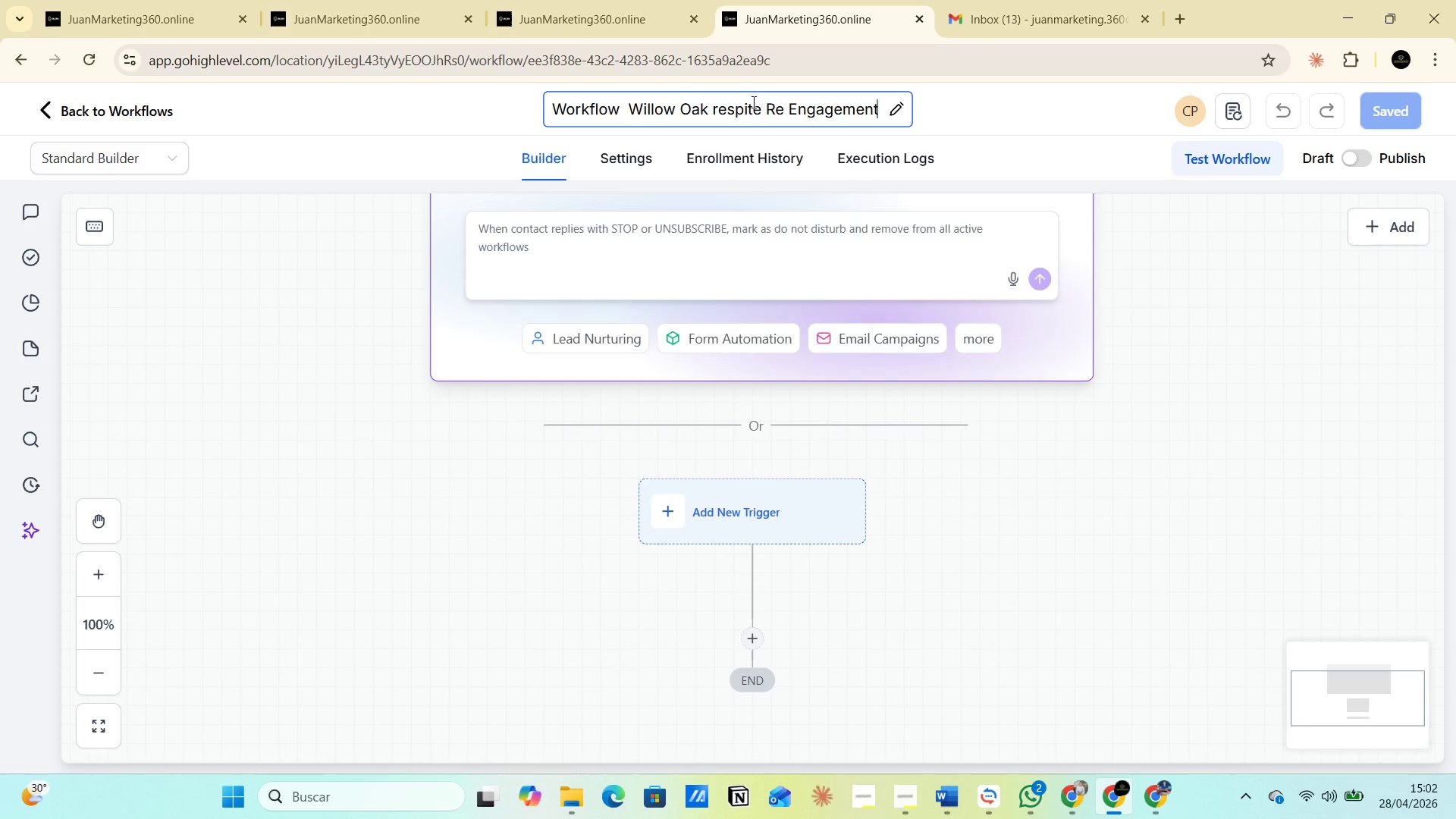 
wait(5.76)
 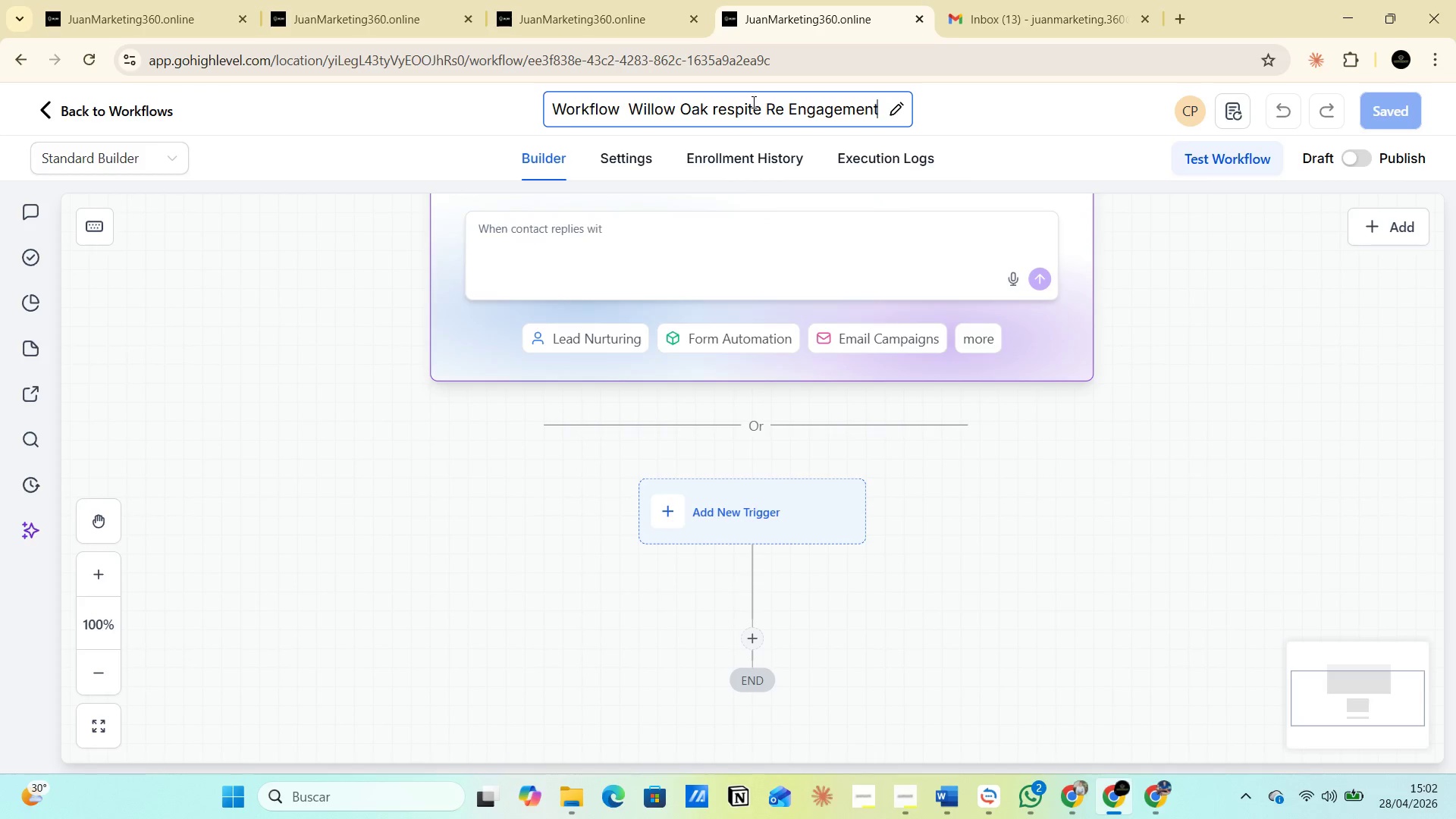 
type( Sequence )
 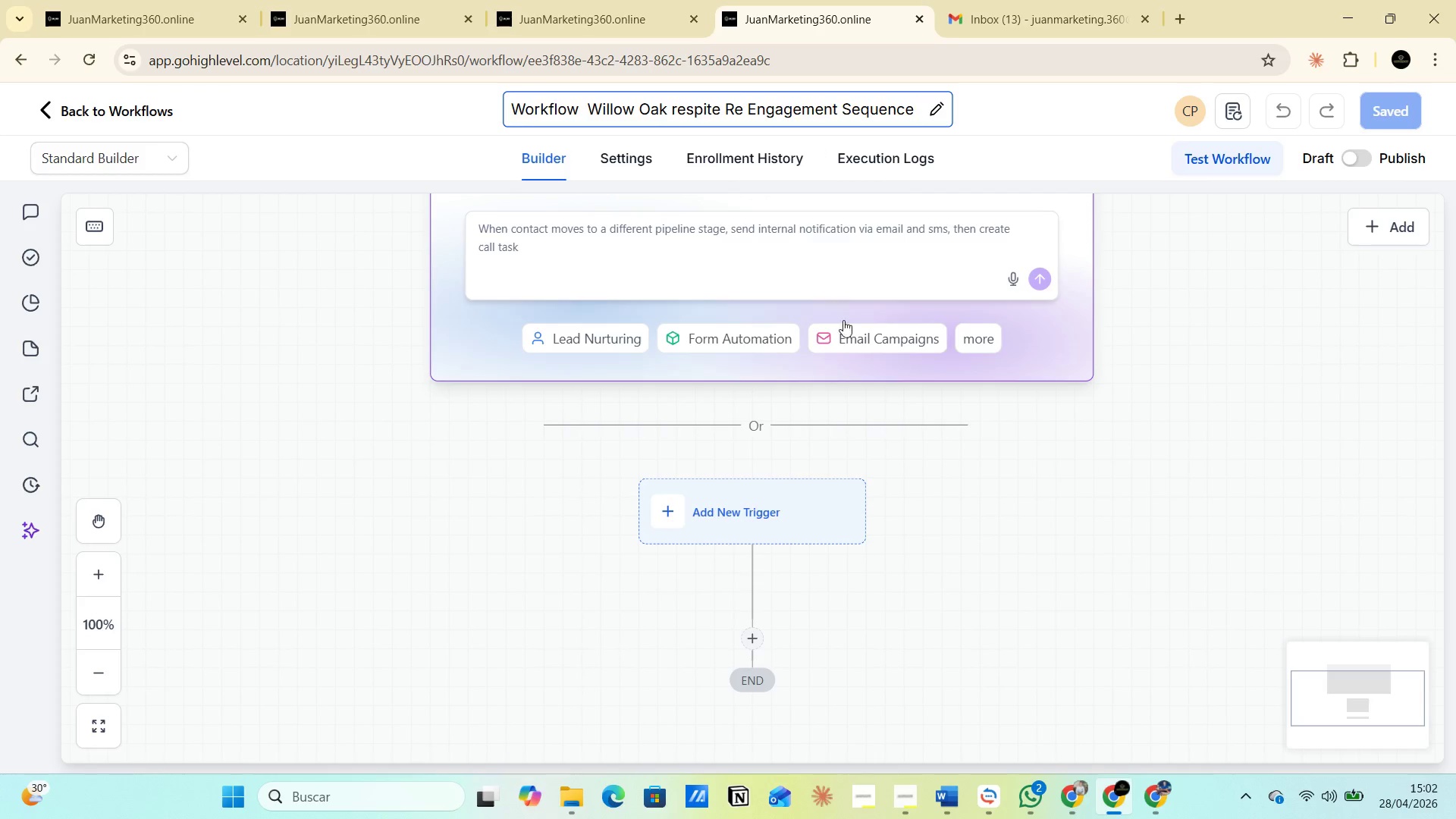 
left_click([1043, 502])
 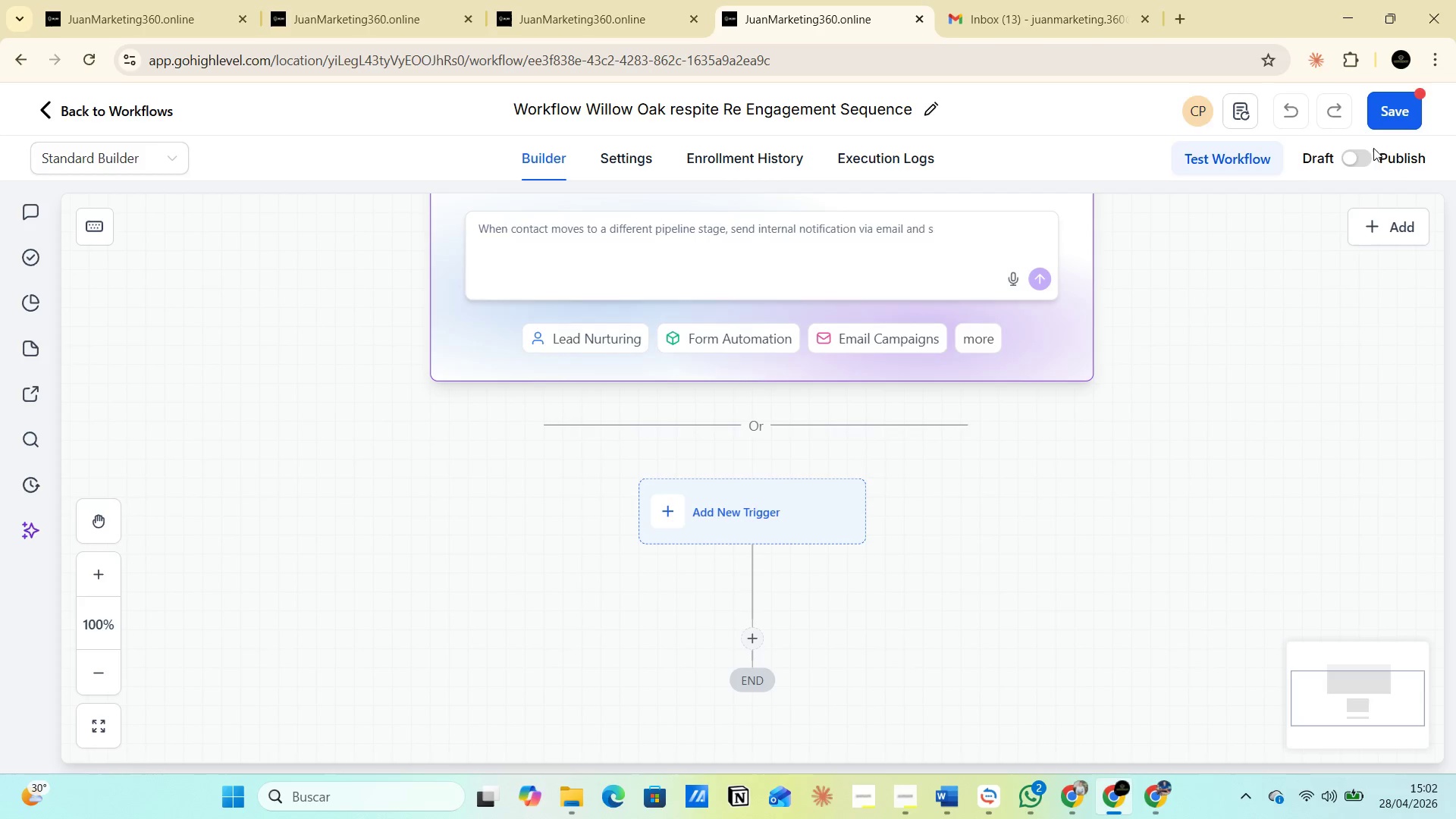 
left_click([1386, 118])
 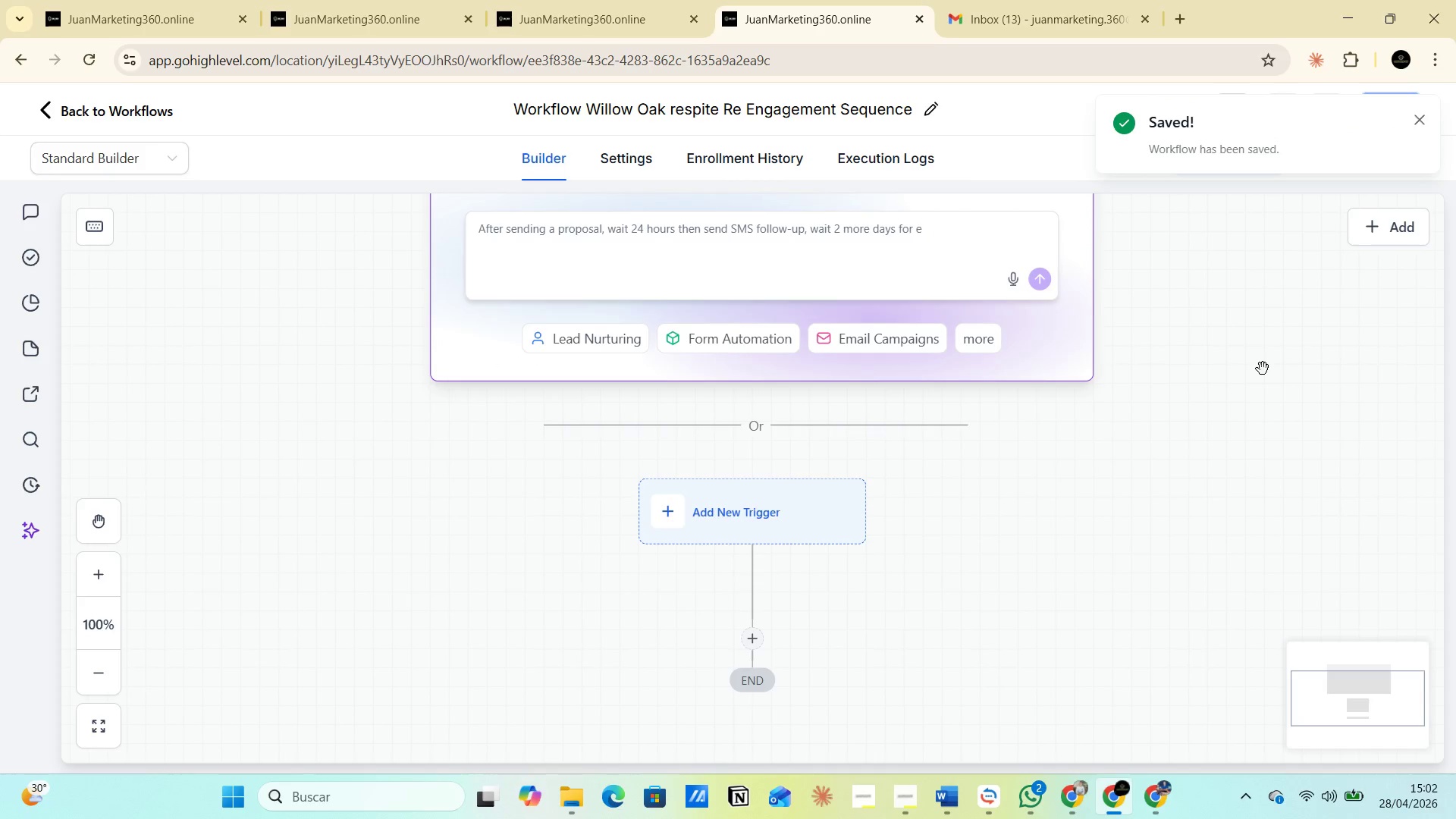 
mouse_move([1207, 118])
 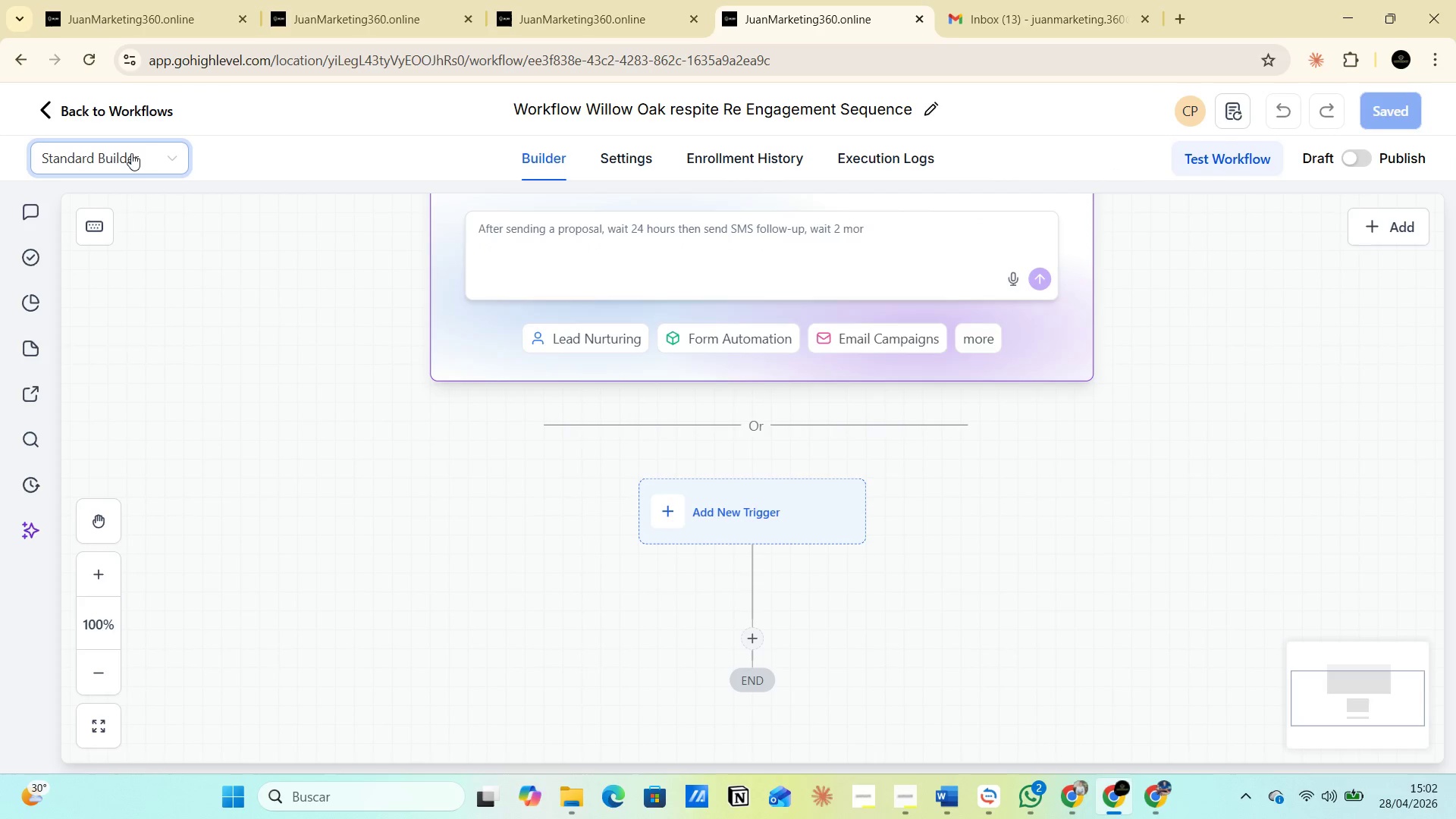 
left_click([173, 162])
 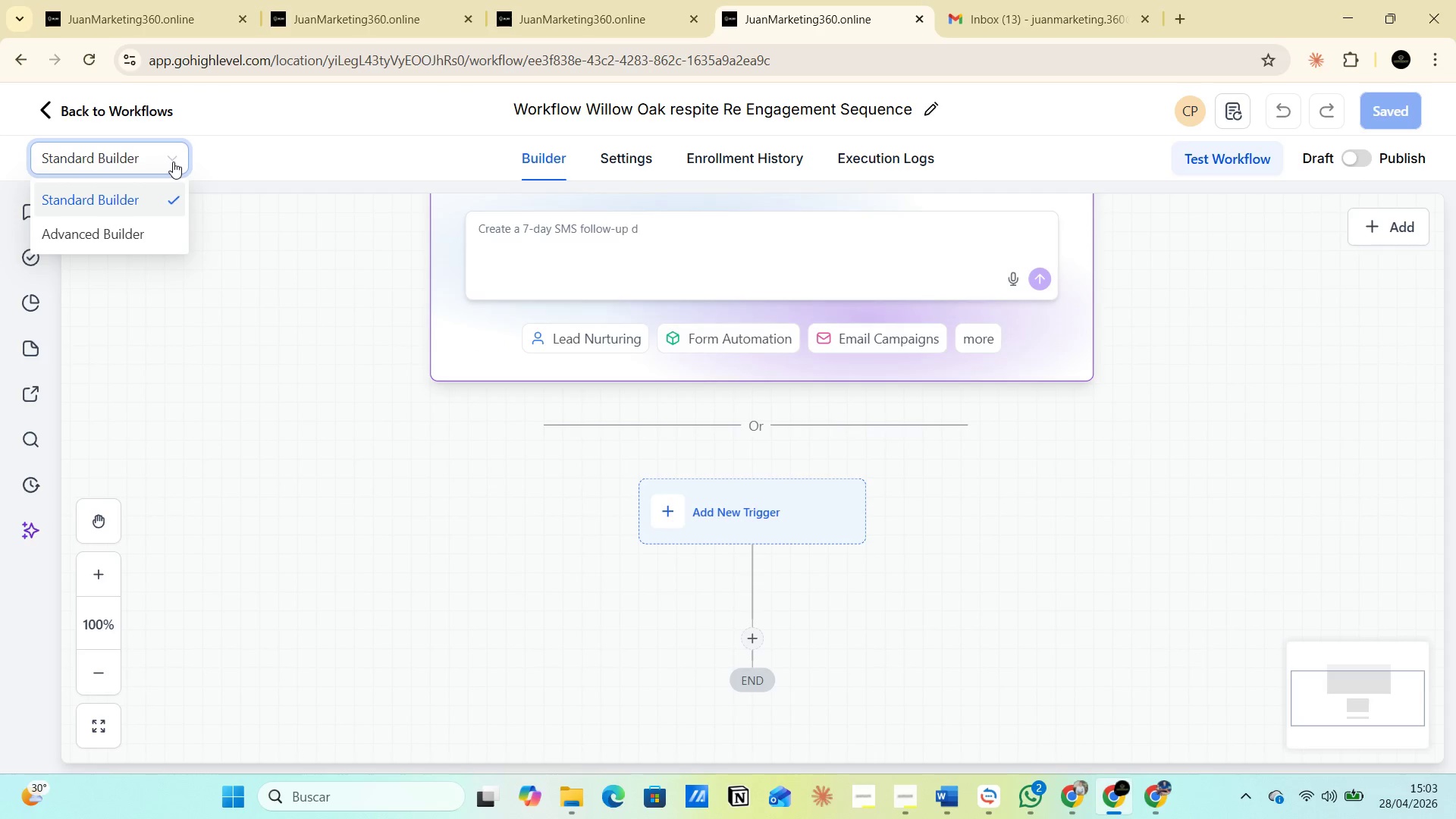 
left_click([173, 162])
 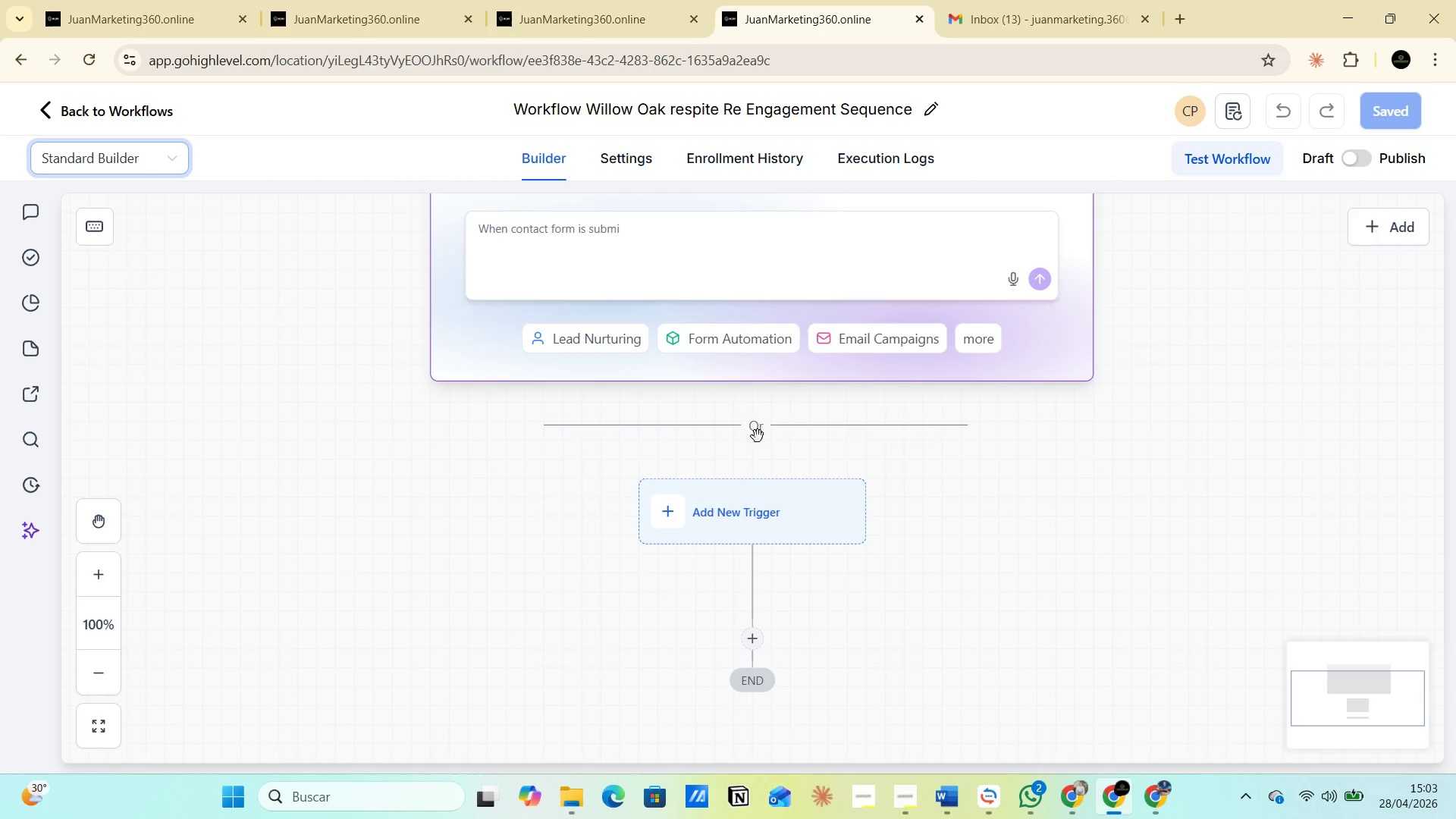 
left_click([708, 519])
 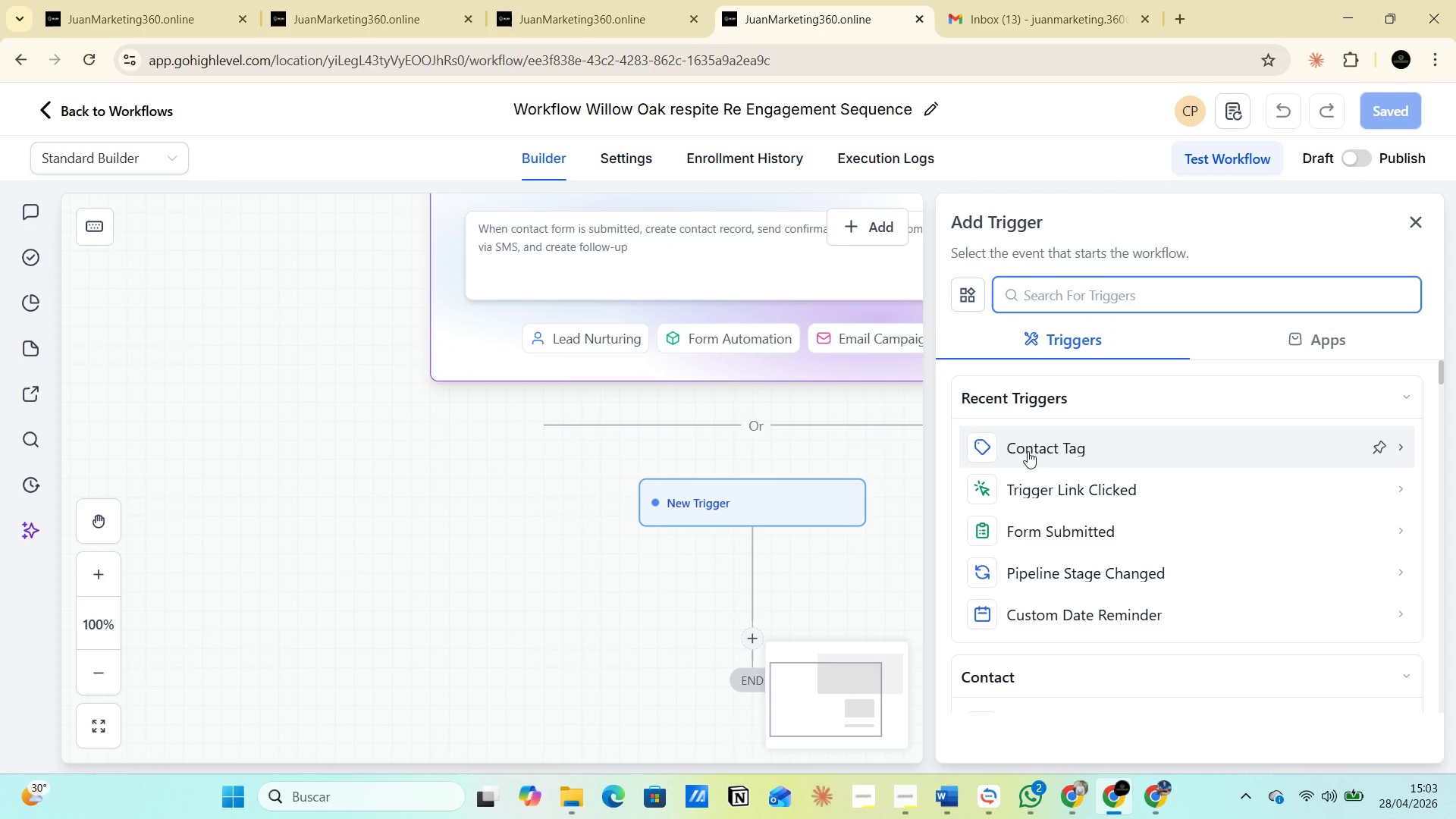 
wait(6.25)
 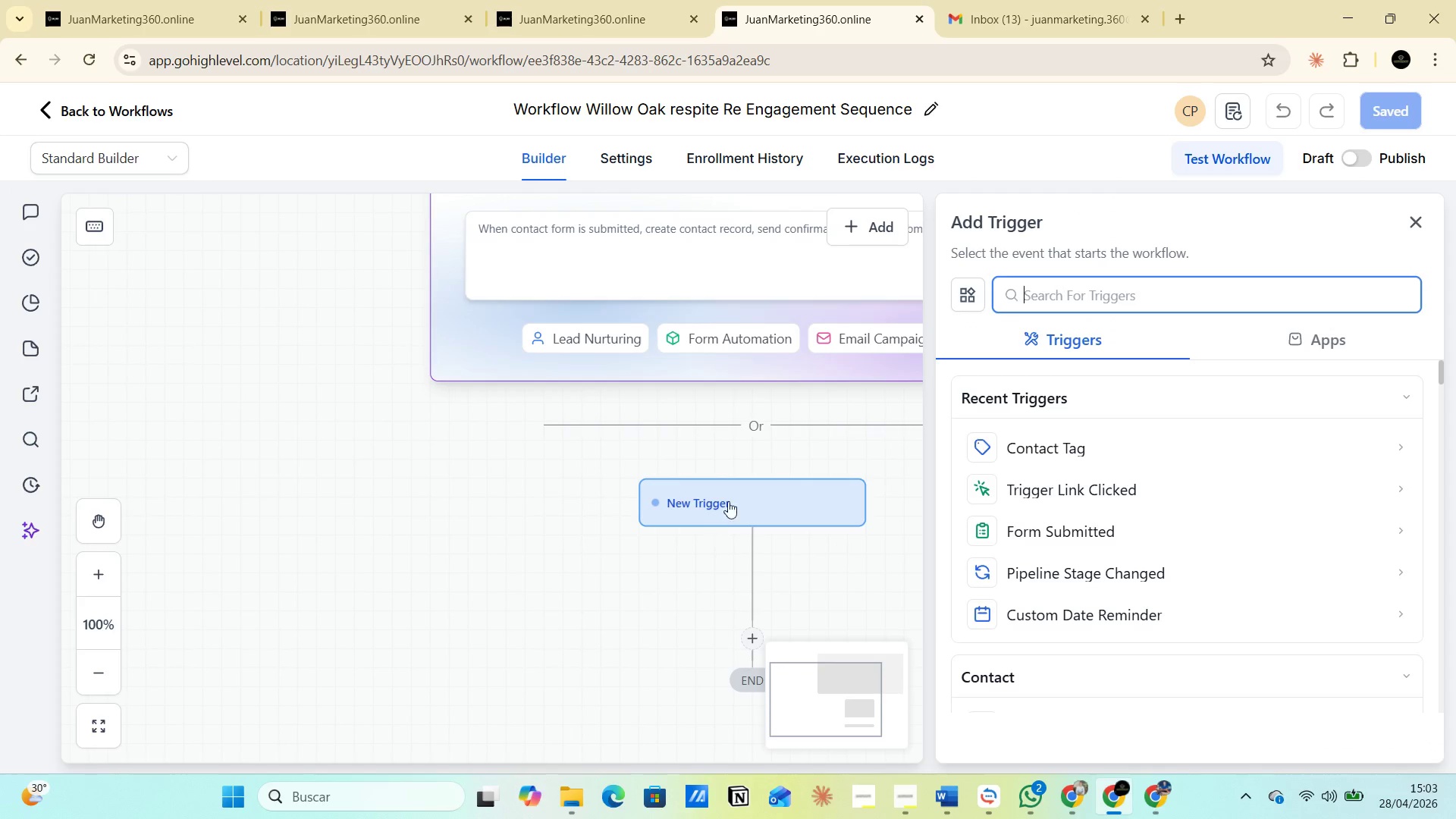 
left_click([1028, 451])
 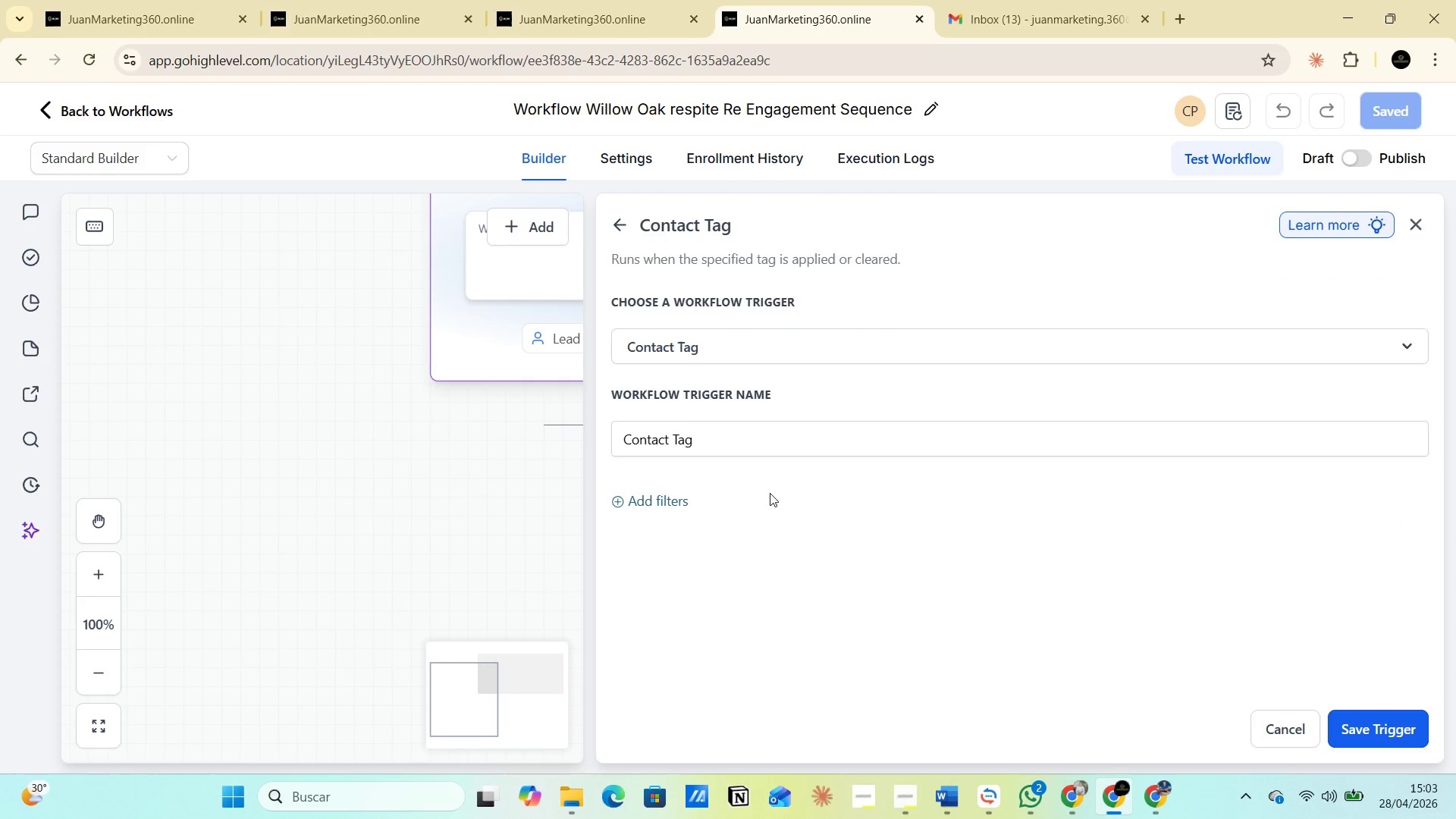 
left_click([679, 495])
 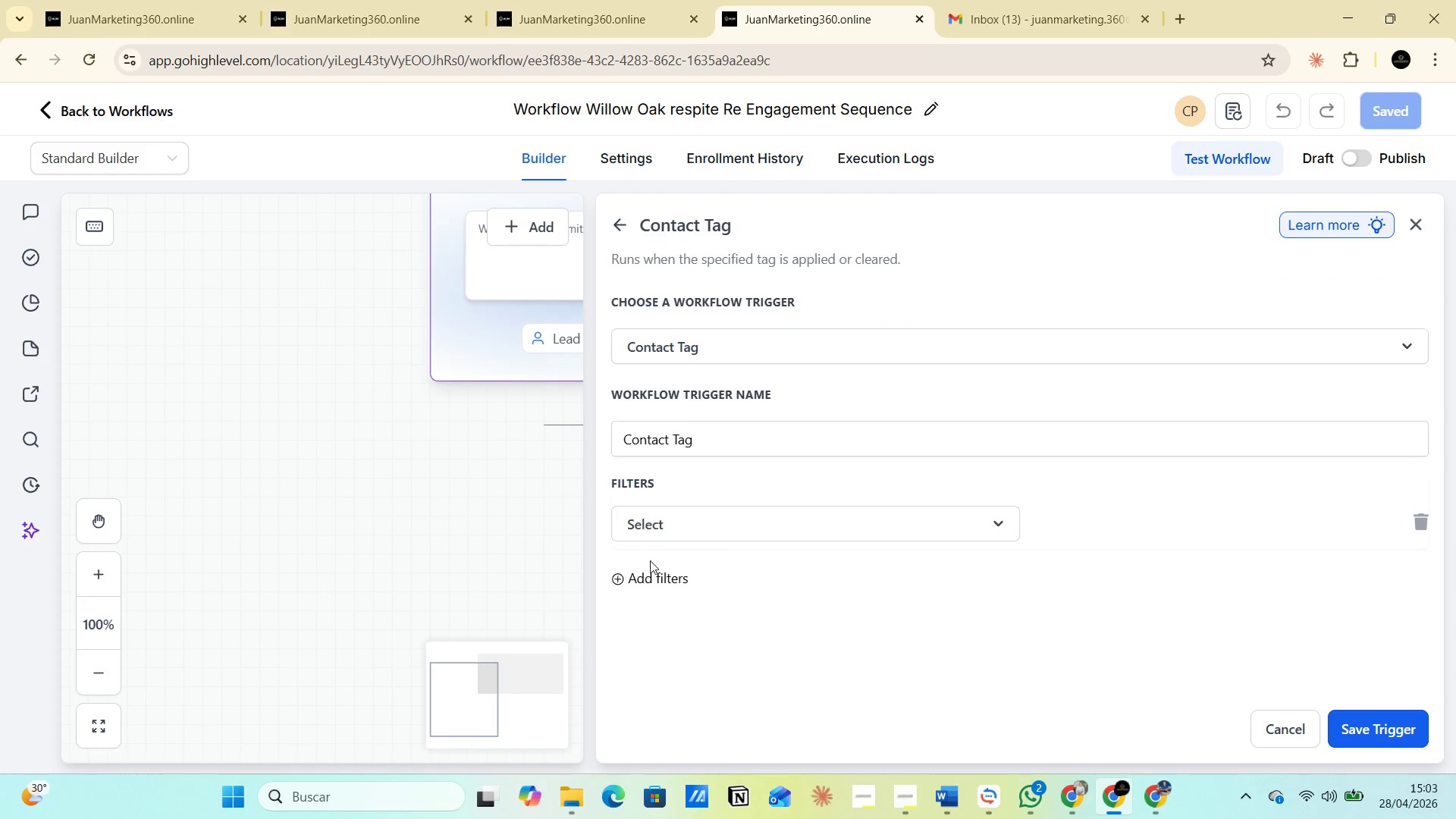 
left_click([664, 526])
 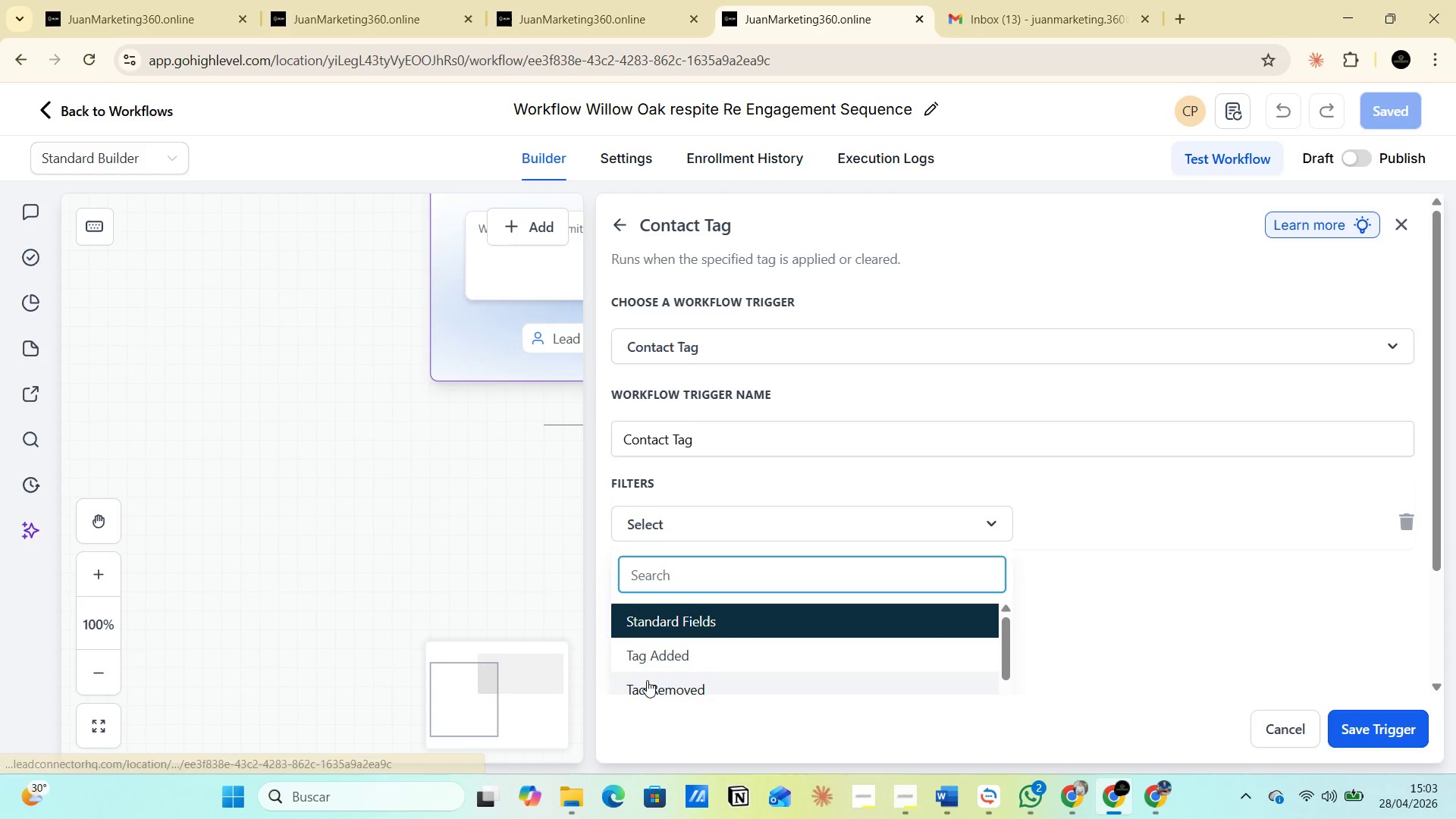 
left_click([651, 657])
 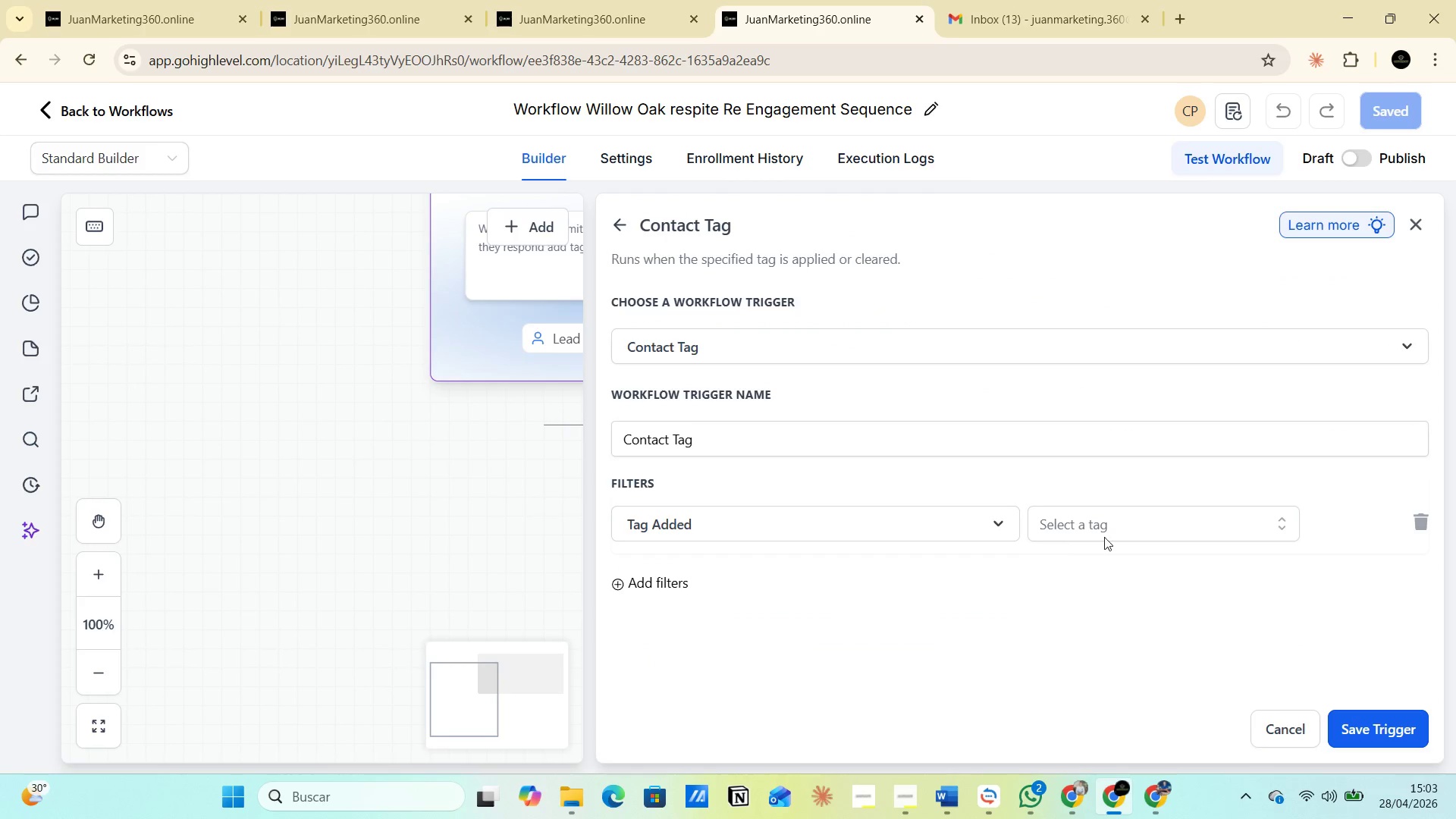 
left_click([1084, 525])
 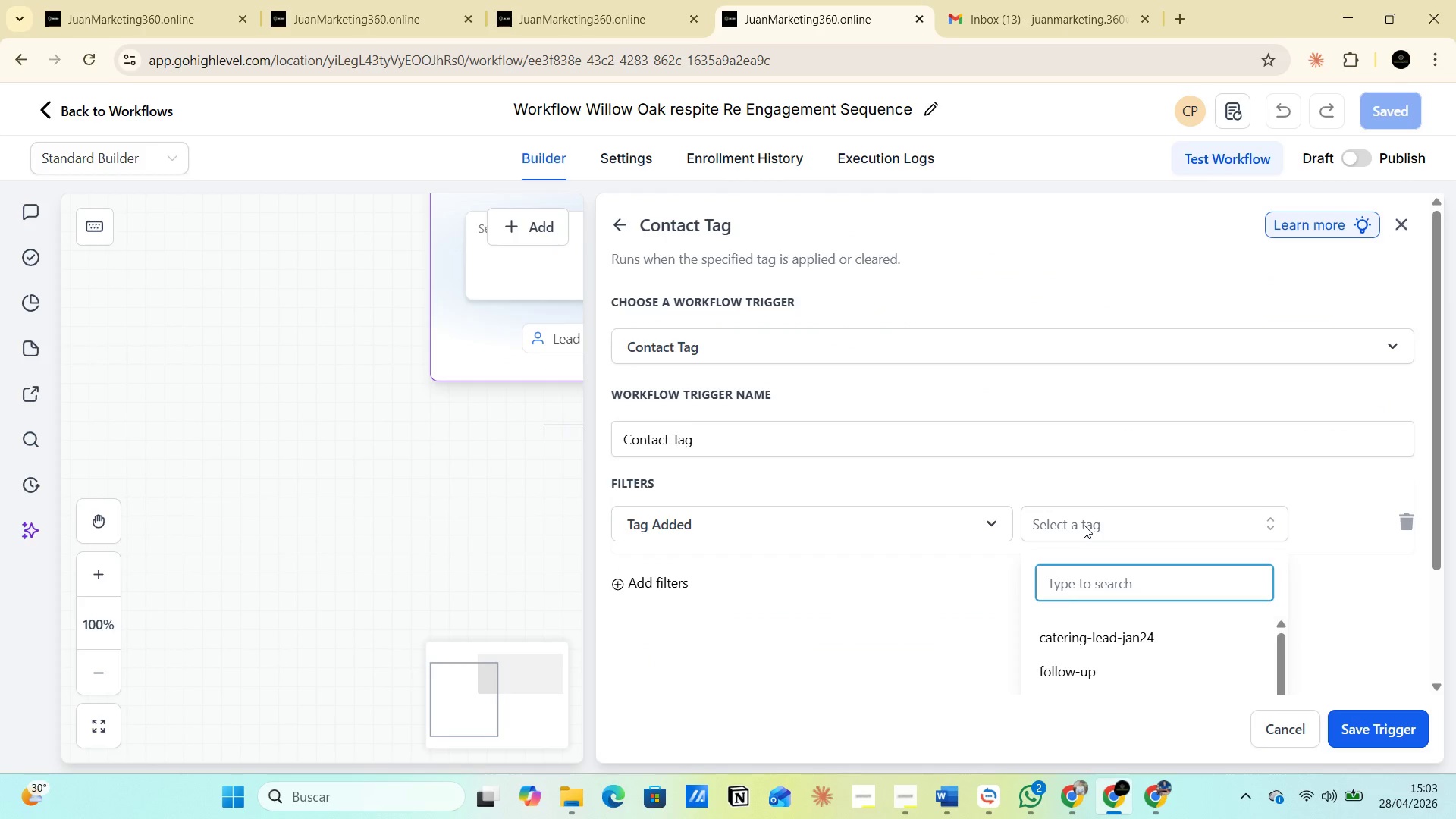 
wait(8.02)
 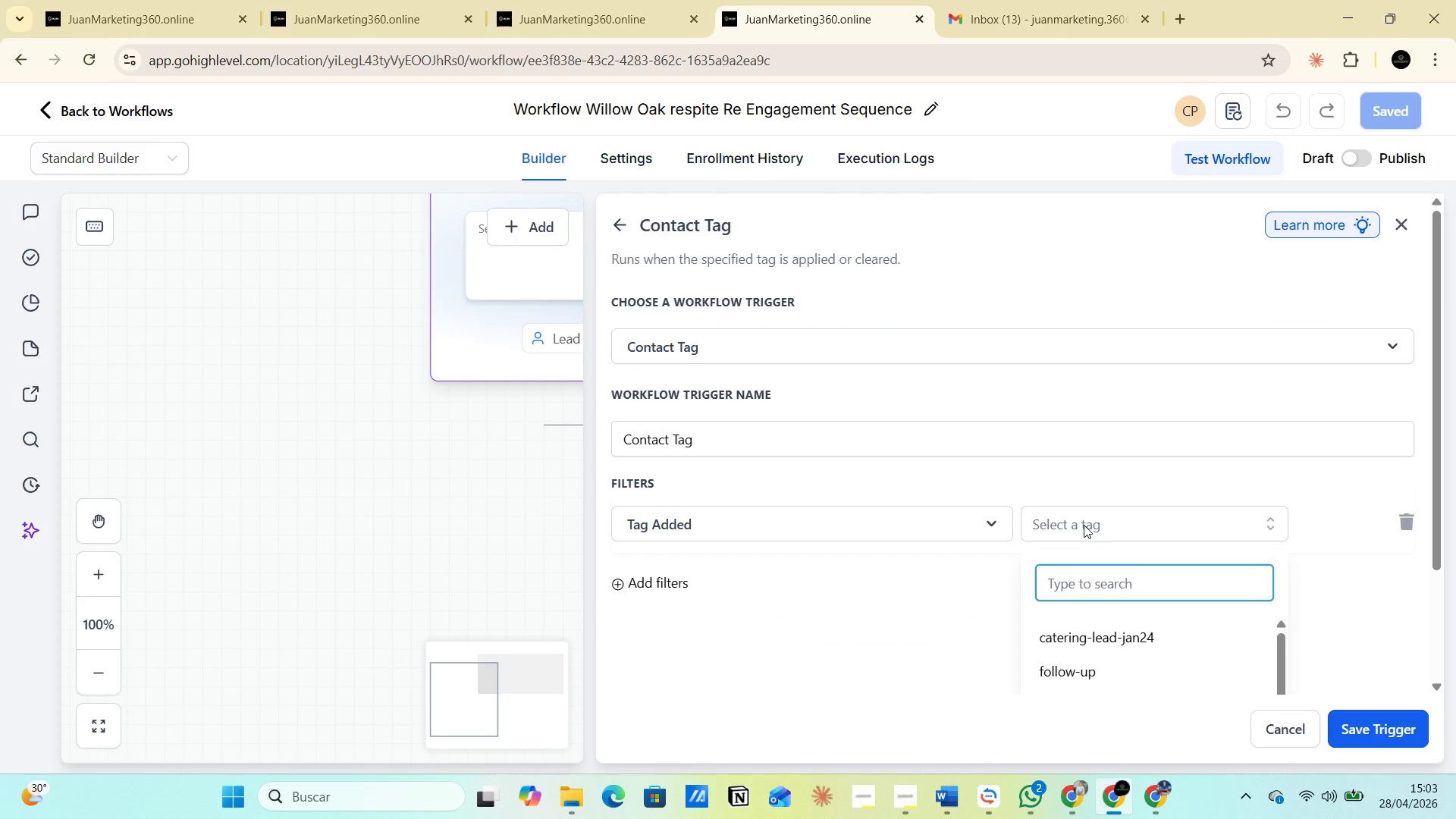 
type(Respite-Past)
 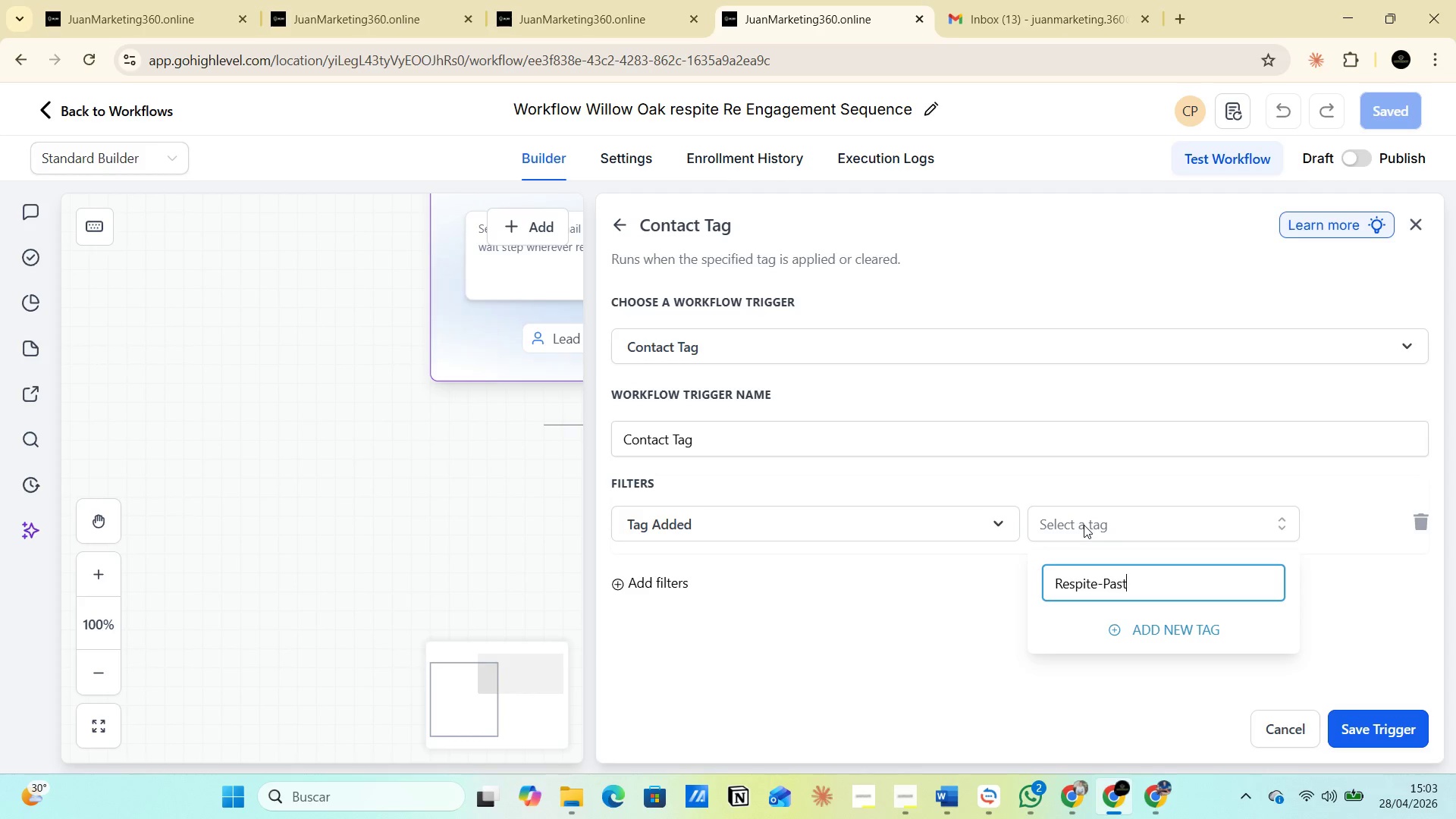 
wait(5.75)
 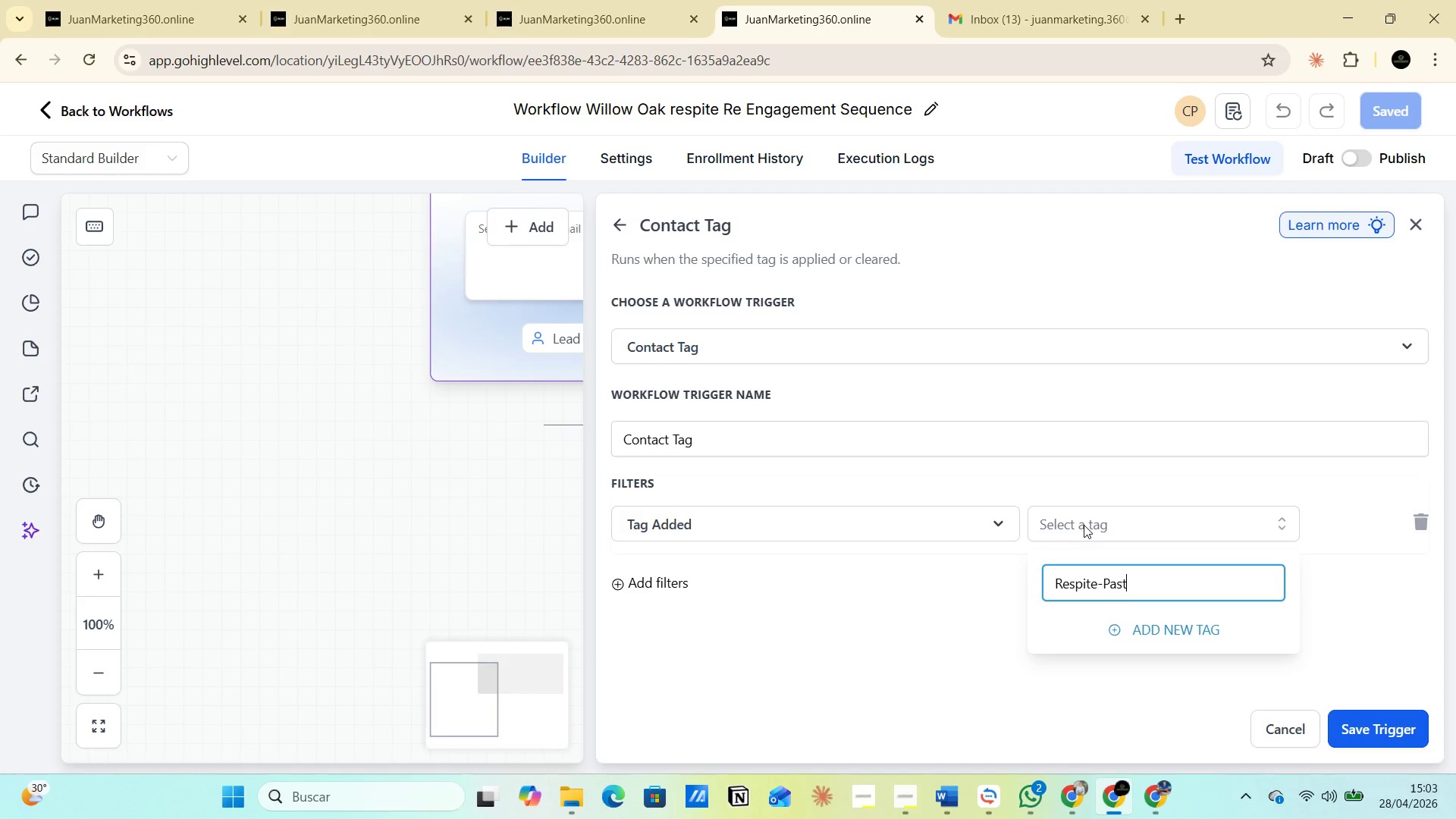 
type(-Lead)
 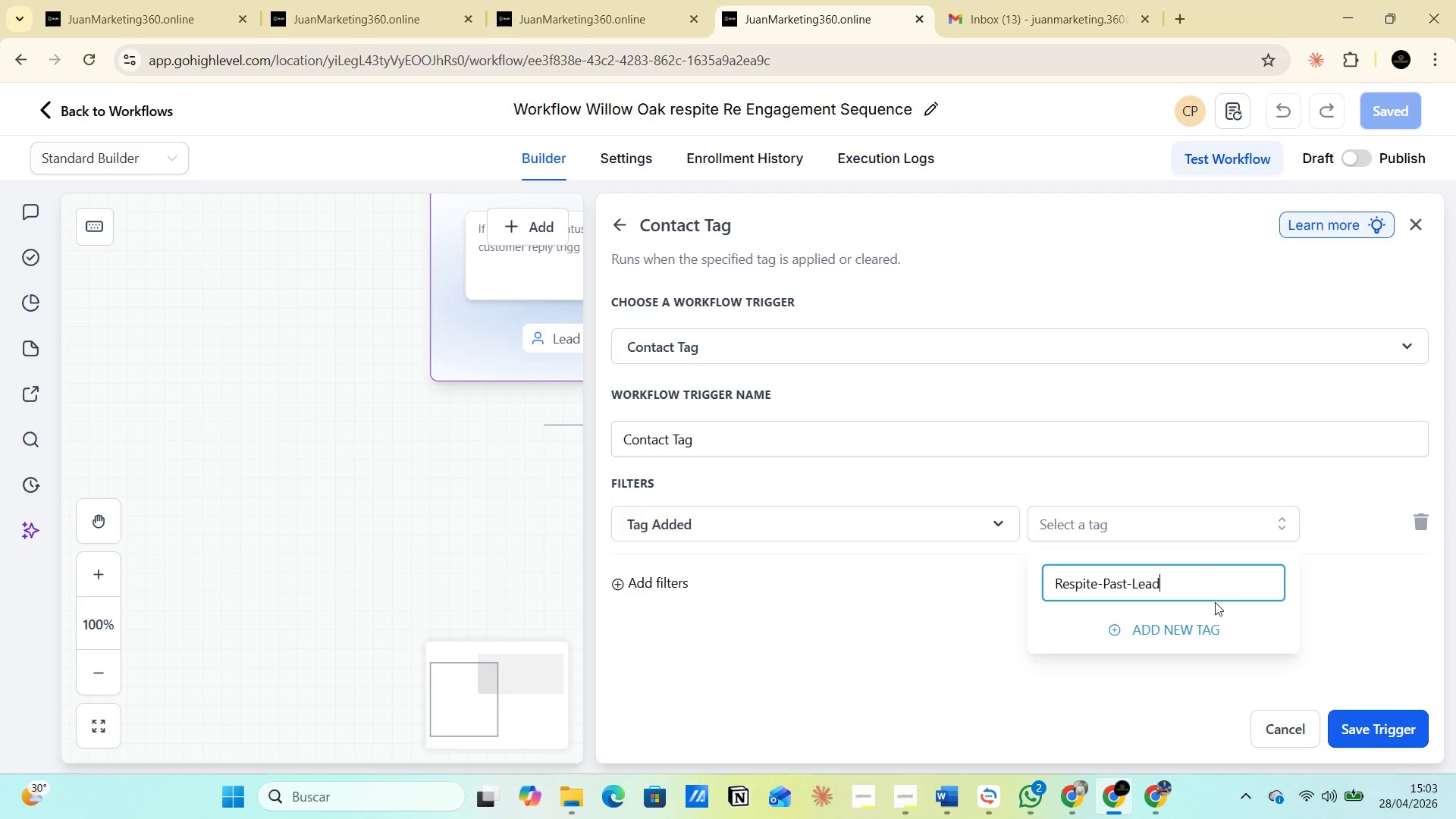 
left_click([1175, 630])
 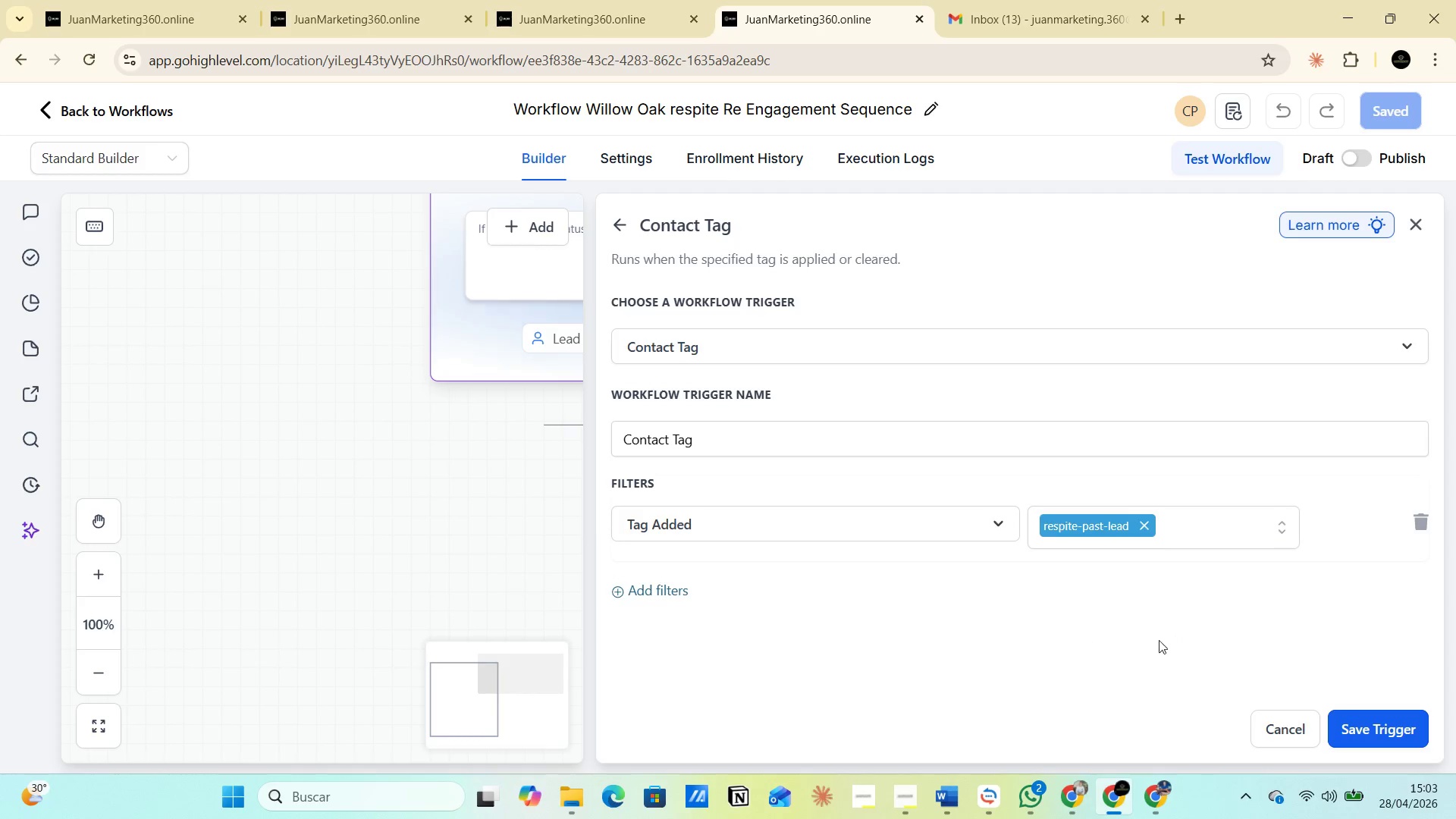 
key(PrintScreen)
 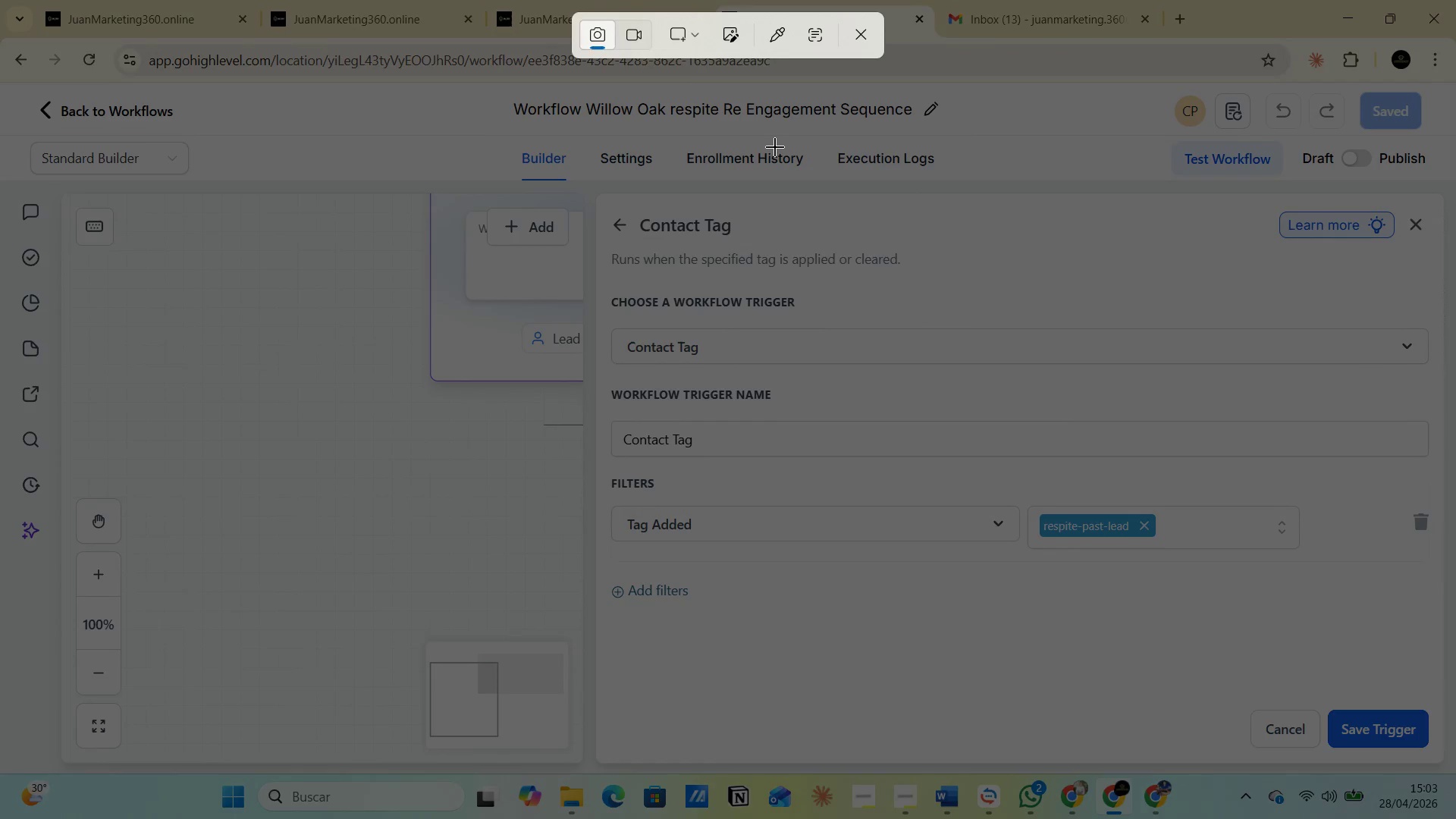 
left_click([691, 39])
 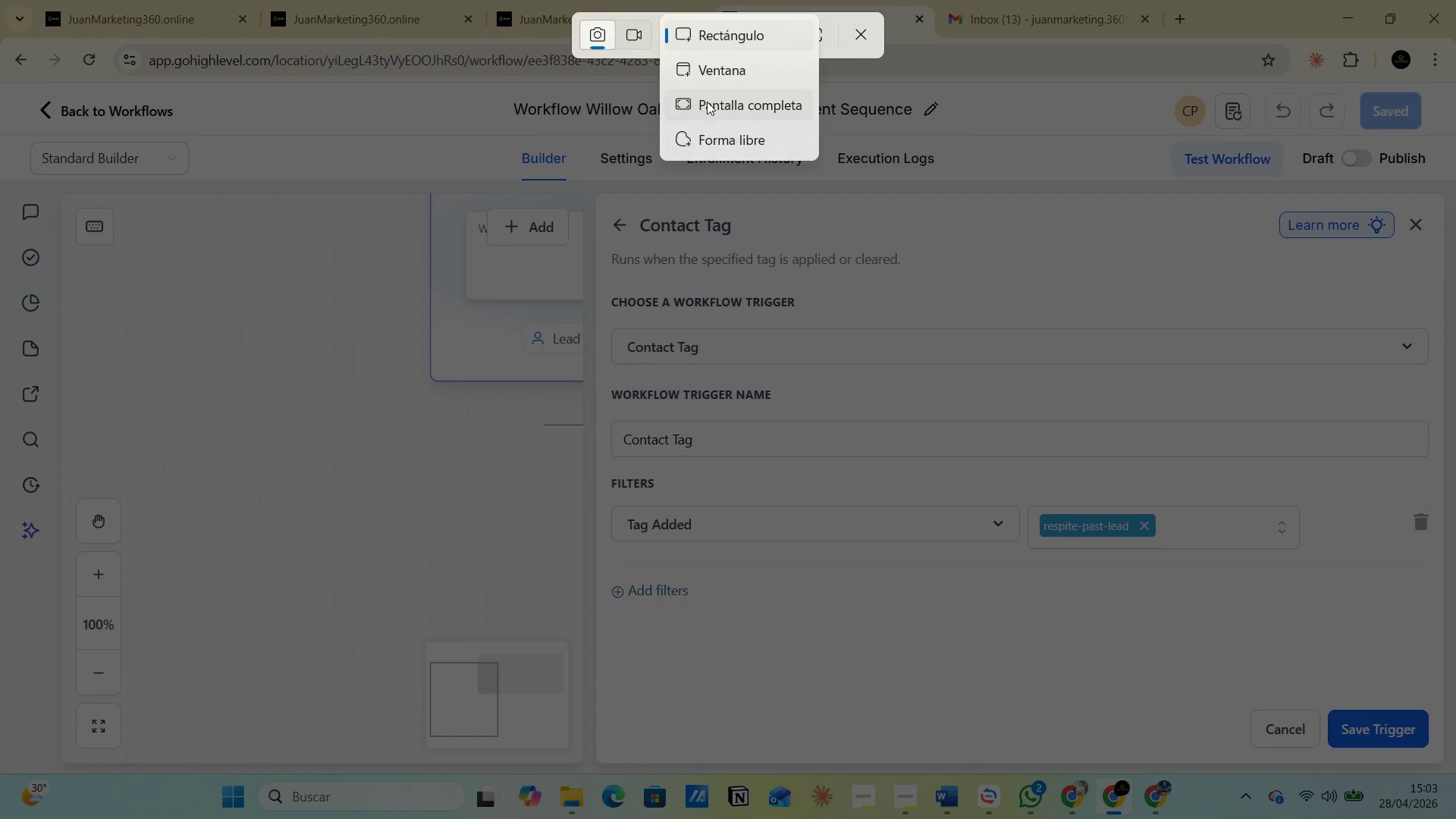 
left_click([708, 108])
 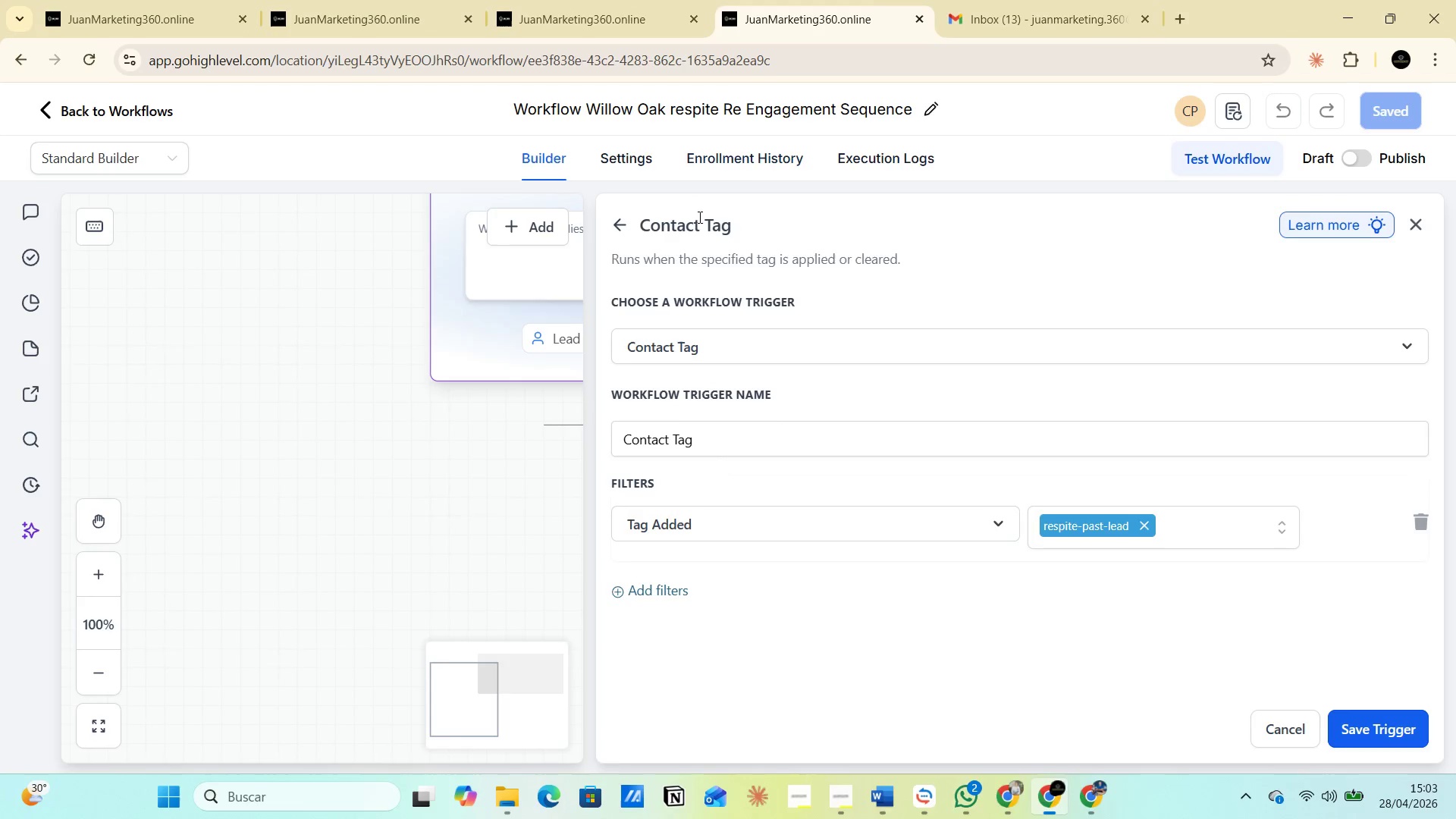 
key(Alt+AltLeft)
 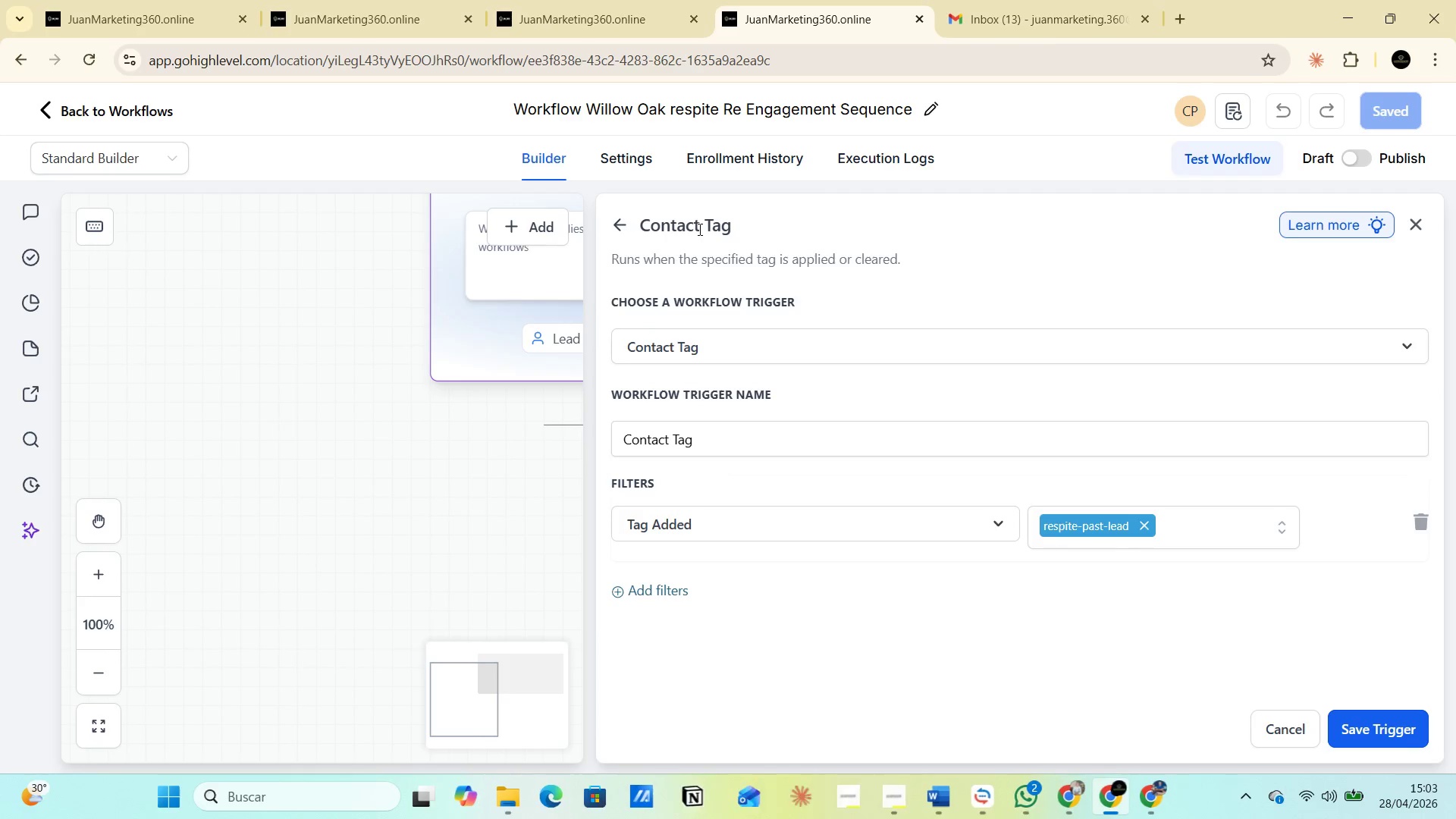 
key(Alt+Tab)
 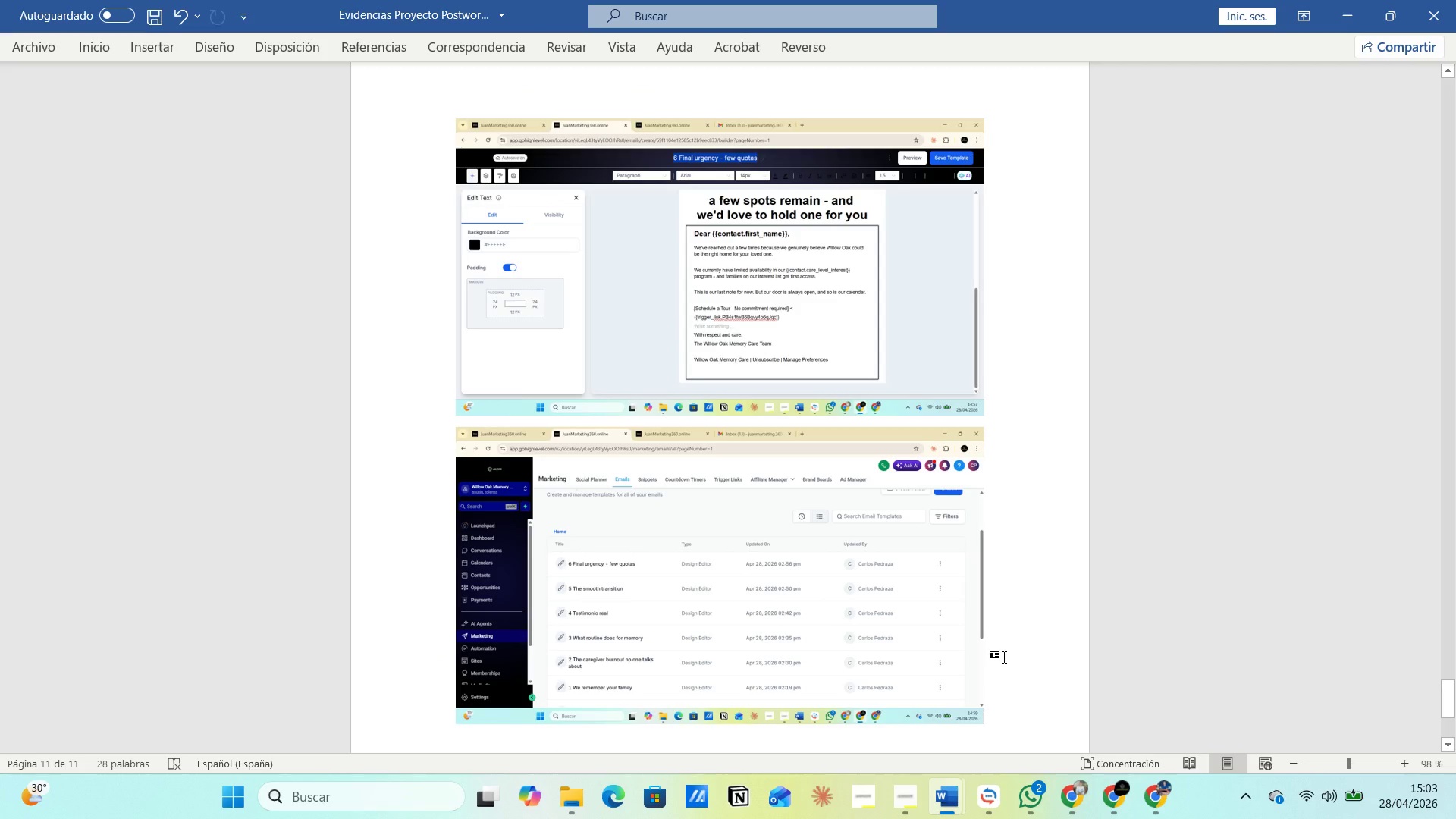 
key(Enter)
 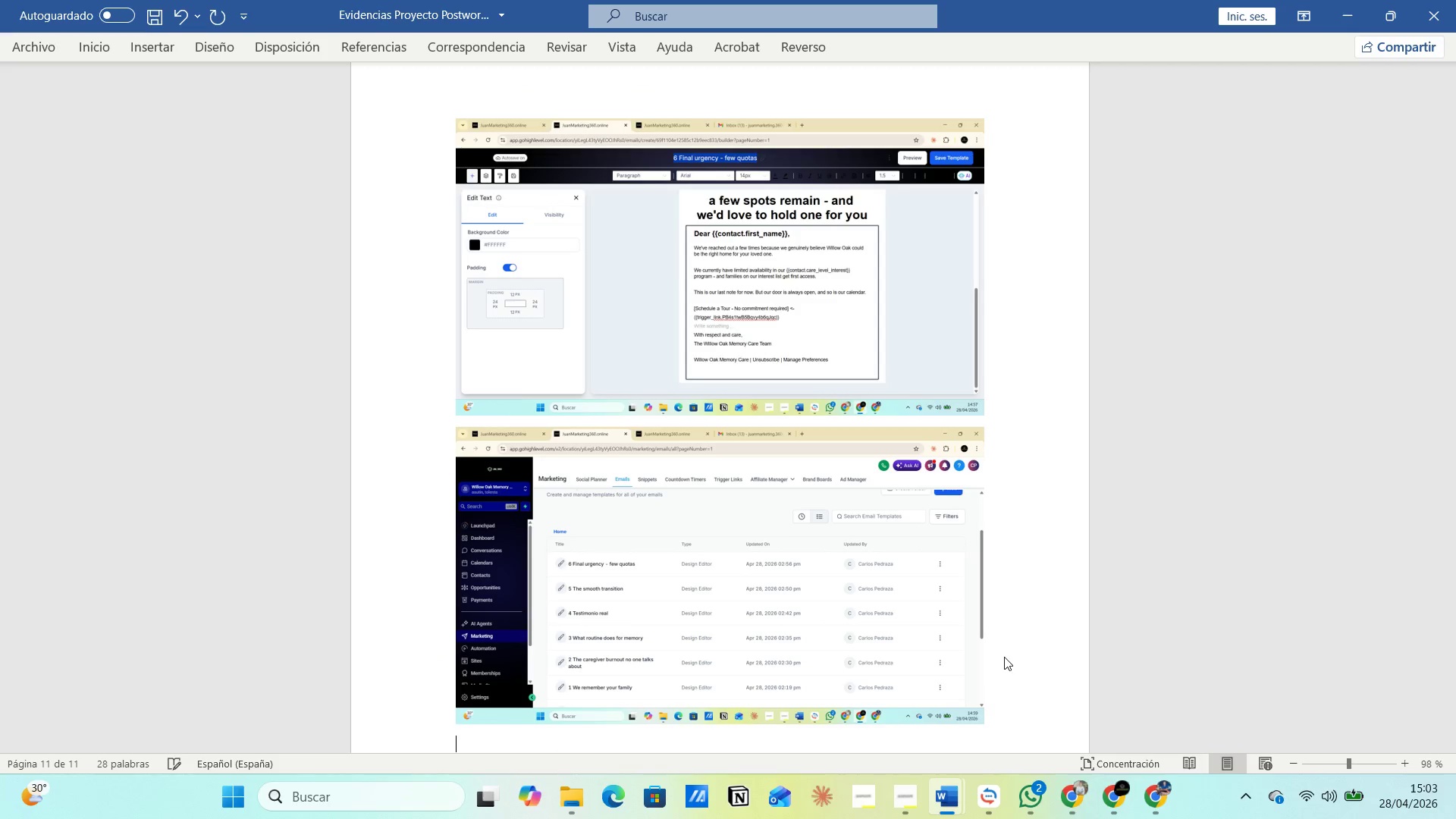 
type(worflow )
 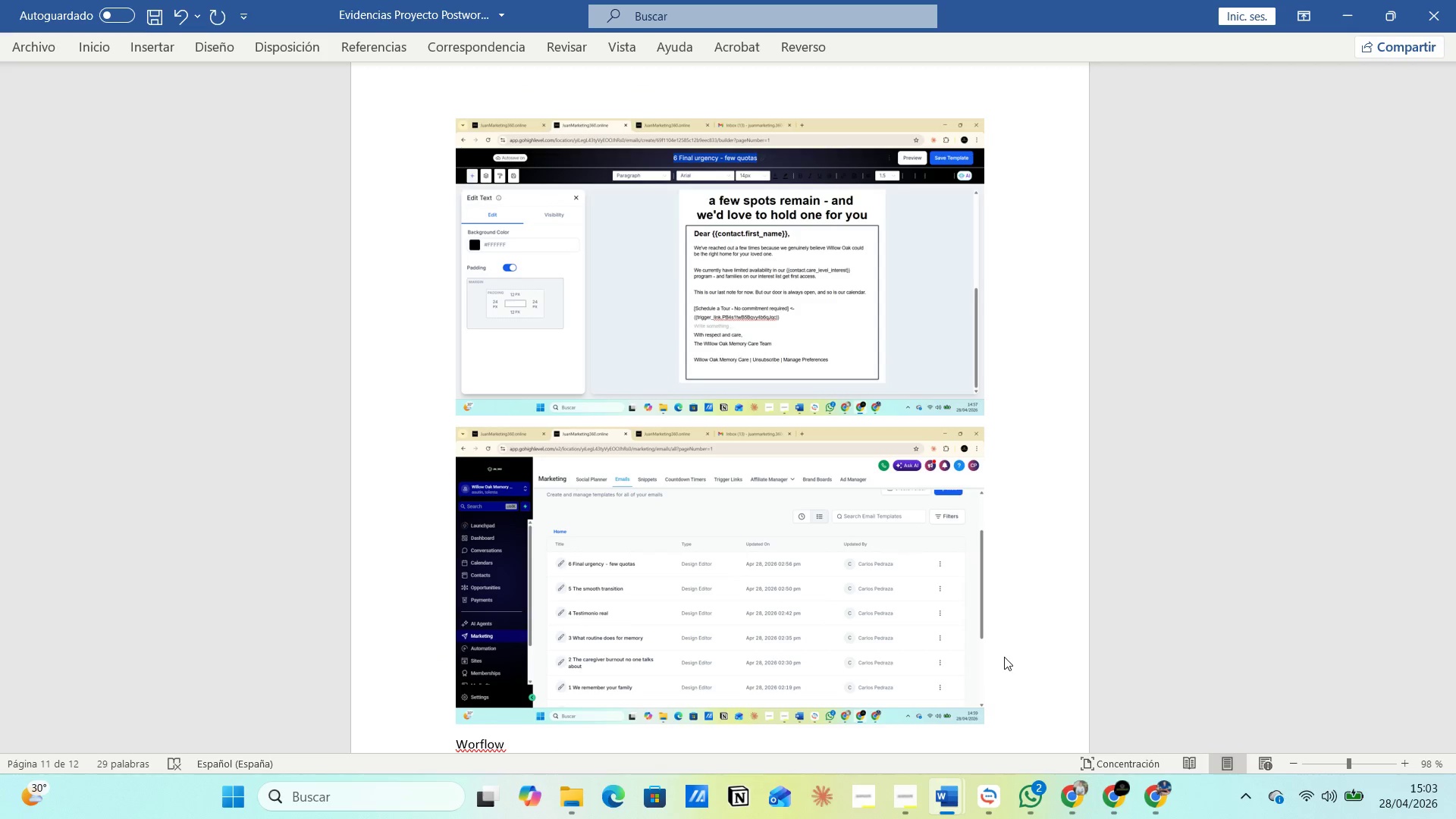 
key(Enter)
 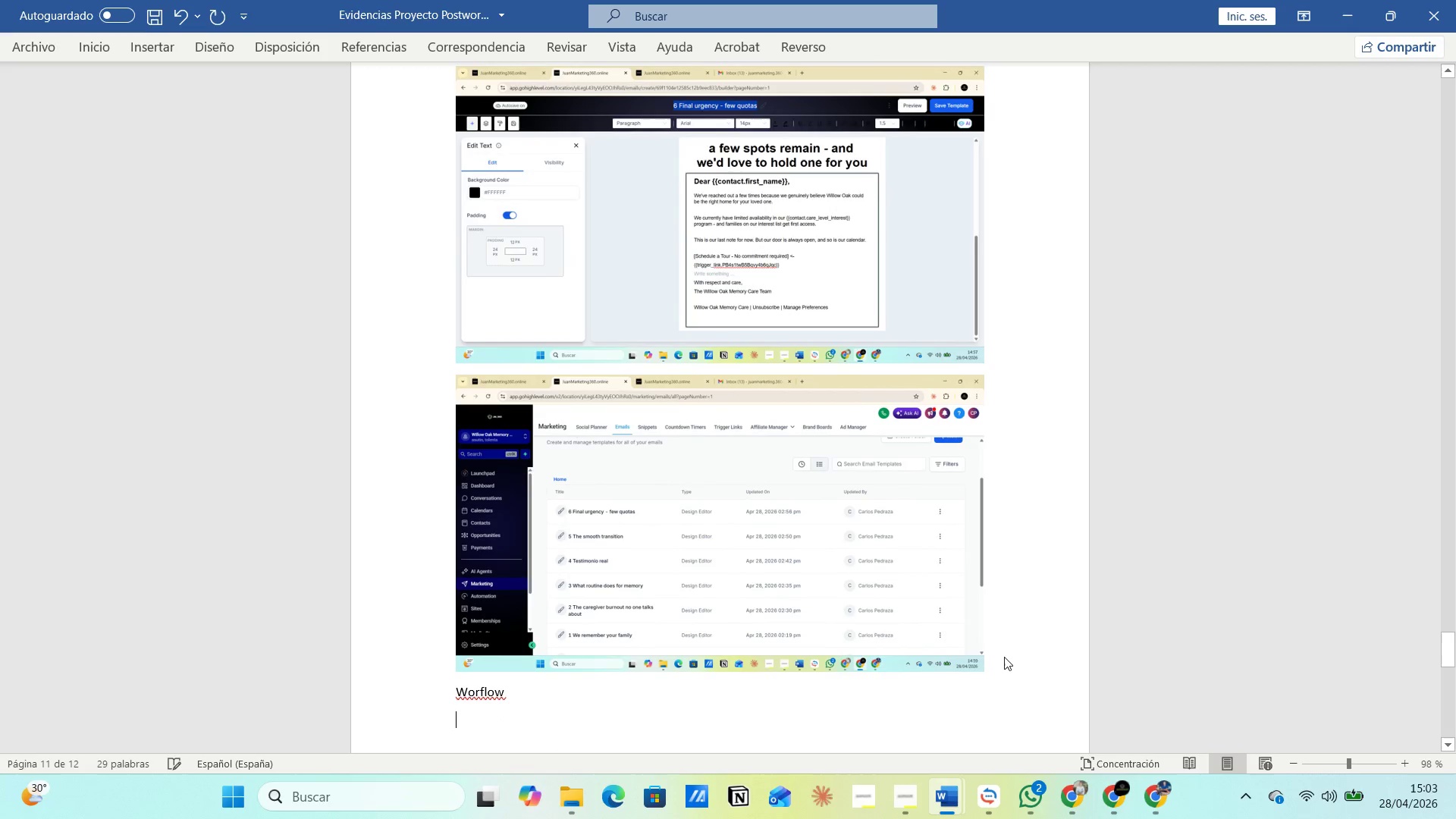 
key(Control+V)
 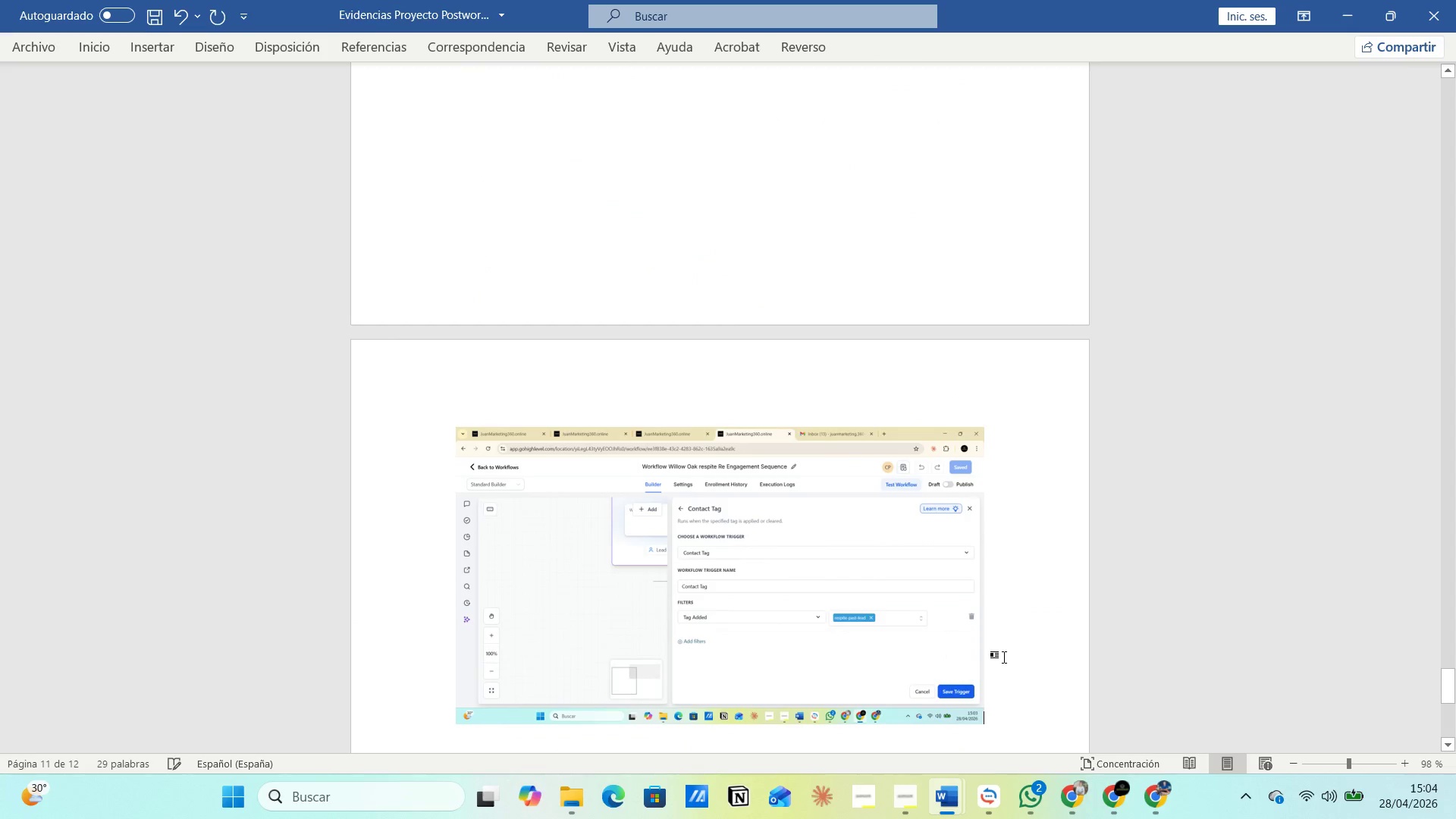 
key(Alt+AltLeft)
 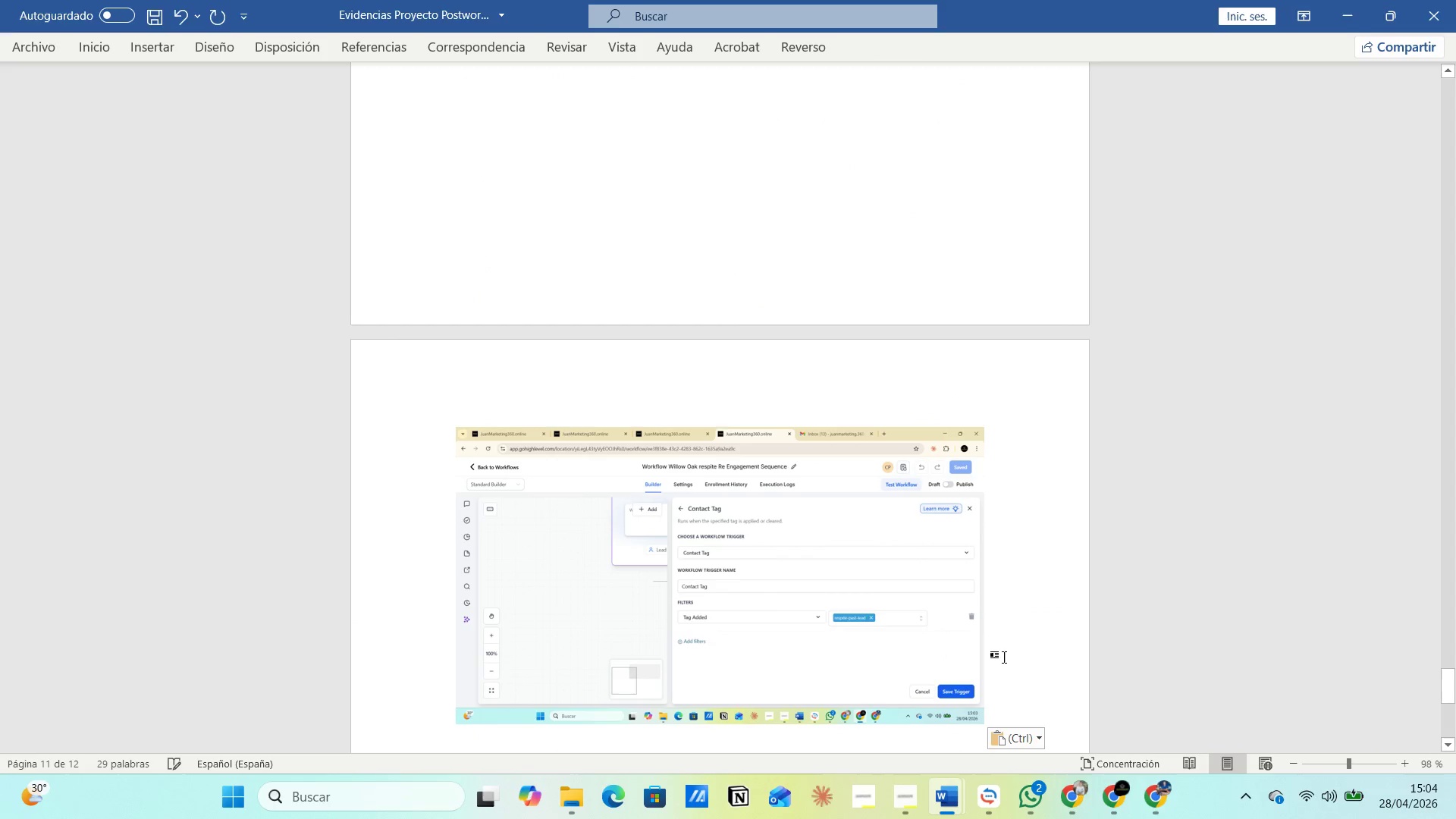 
key(Alt+Tab)
 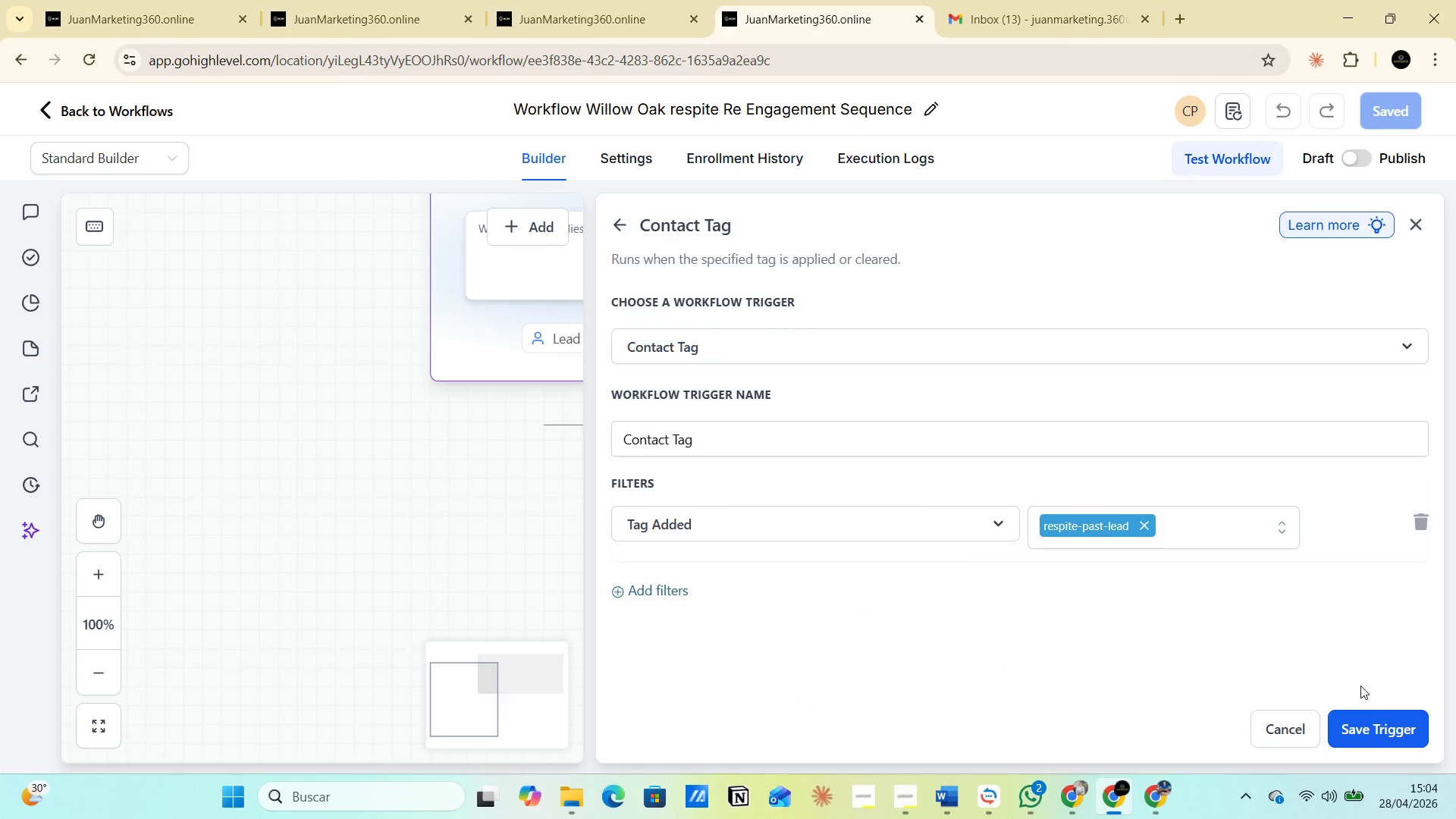 
left_click([1367, 731])
 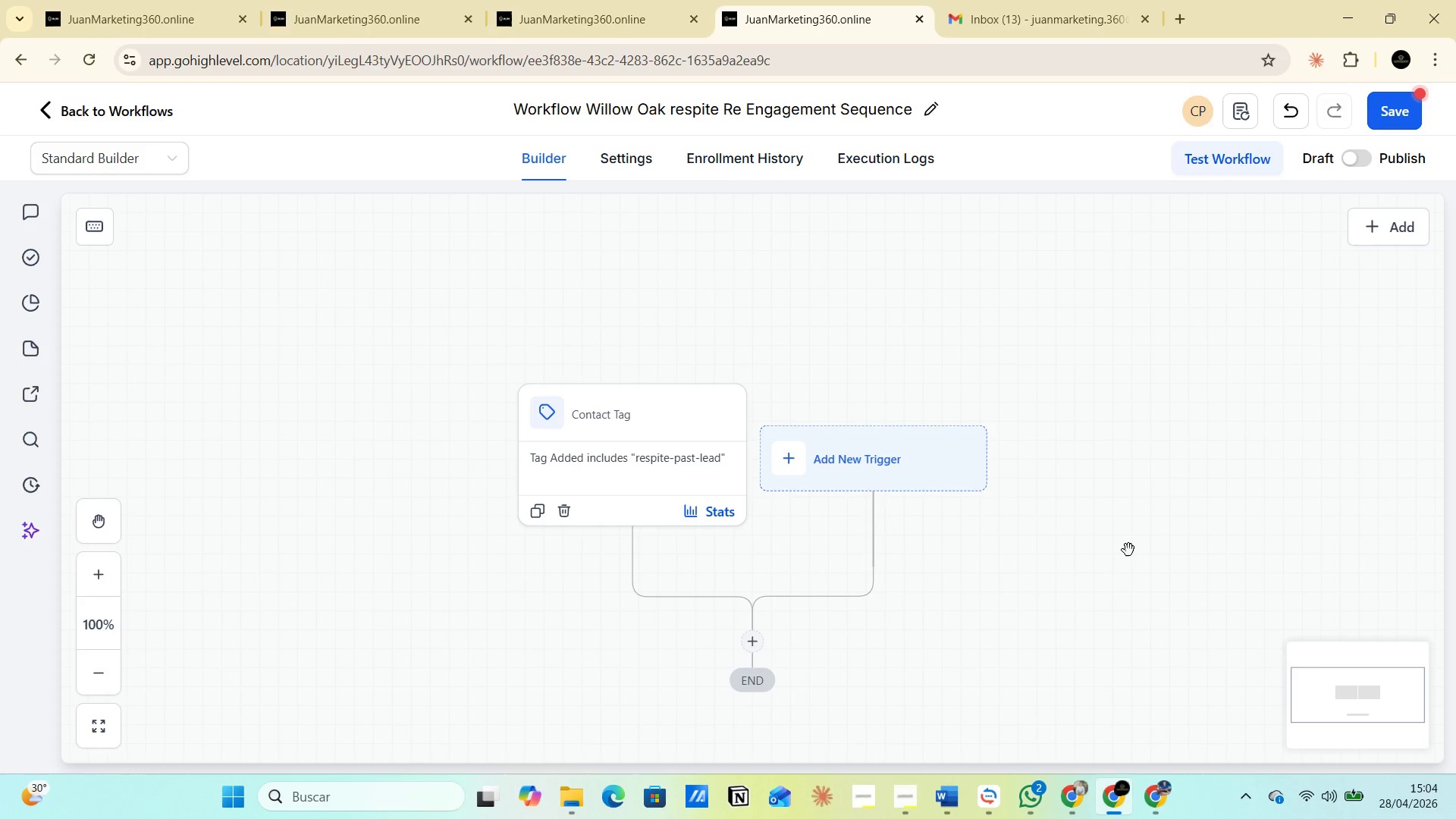 
wait(22.38)
 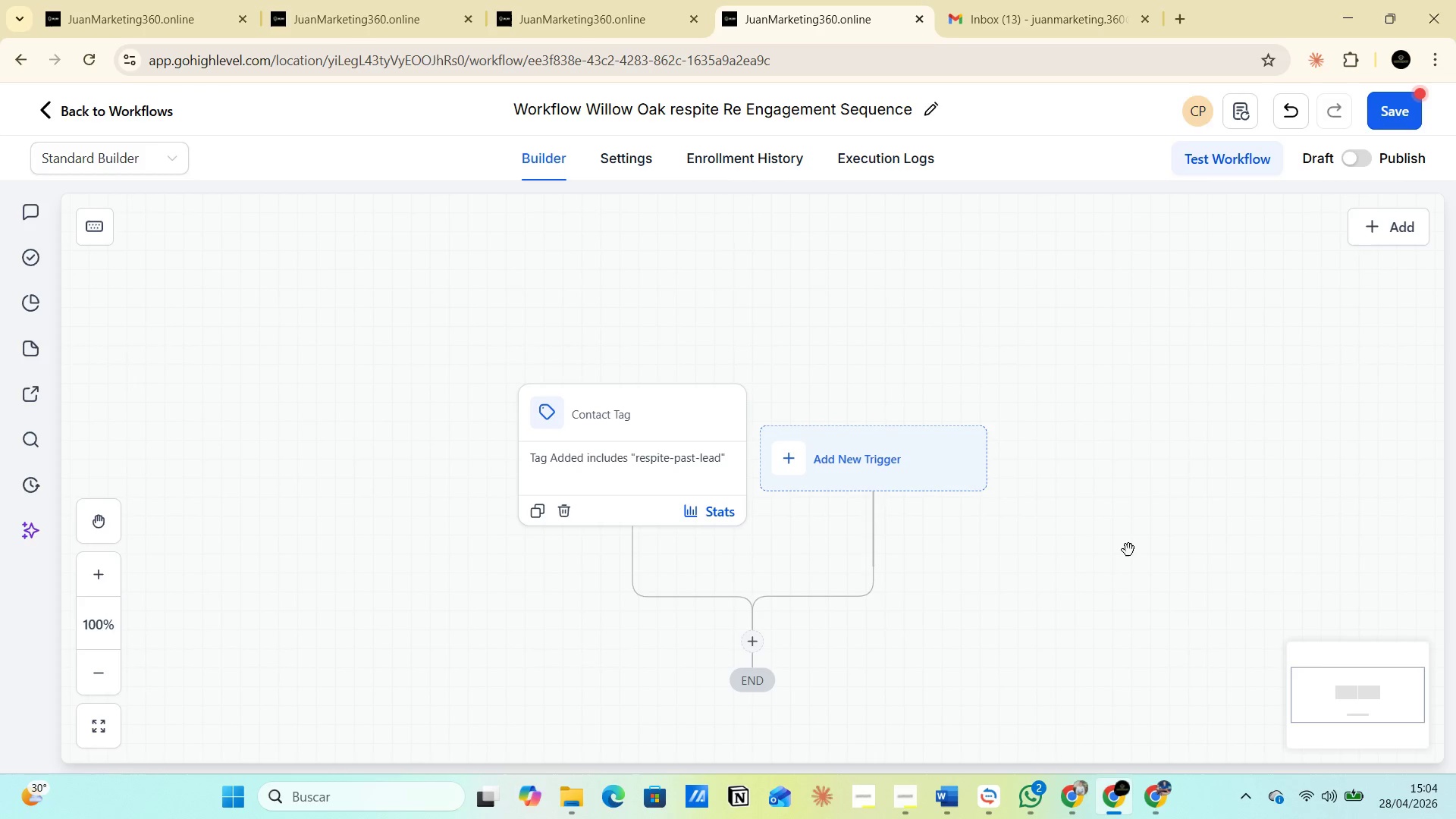 
left_click([628, 163])
 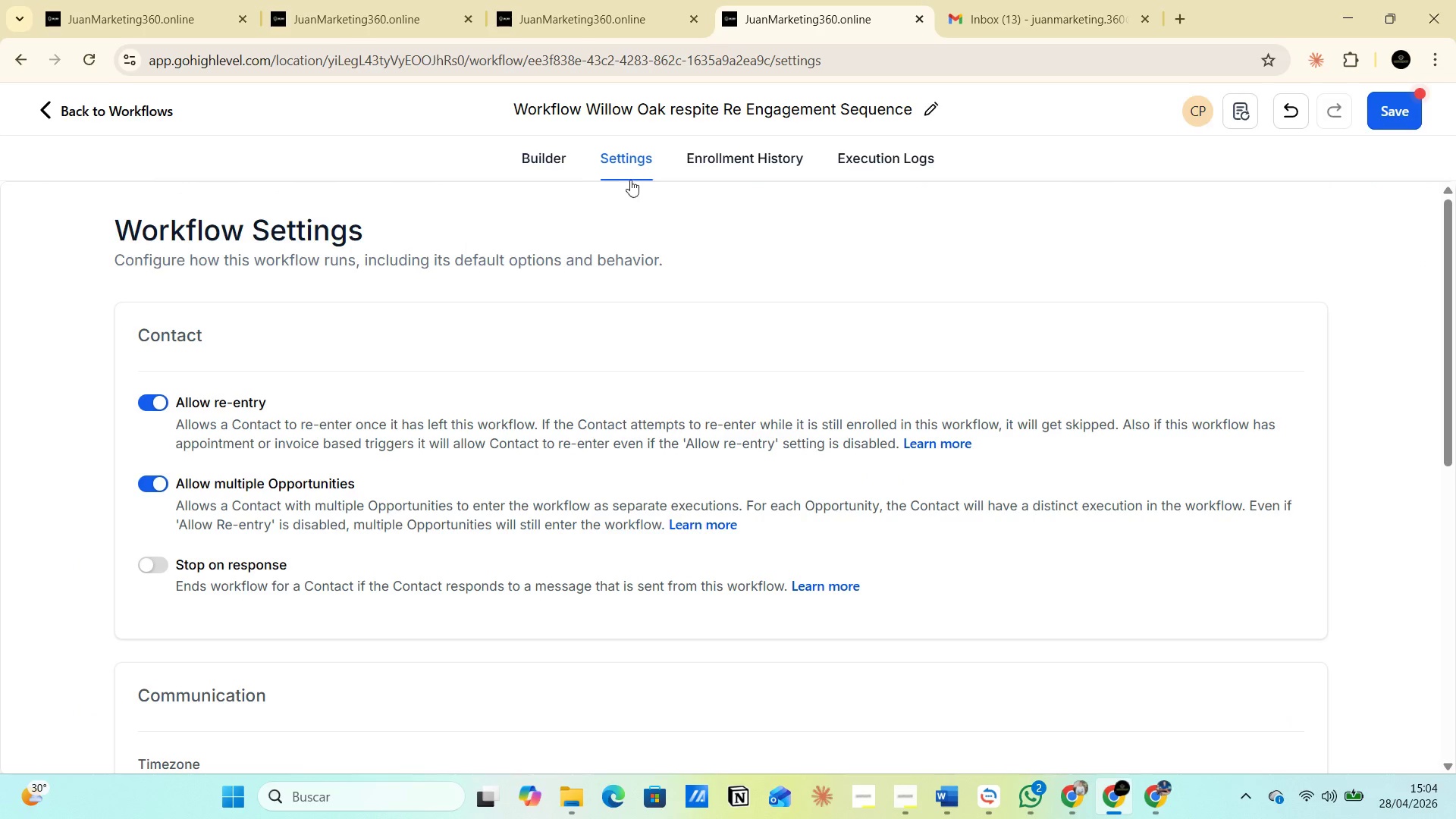 
wait(13.25)
 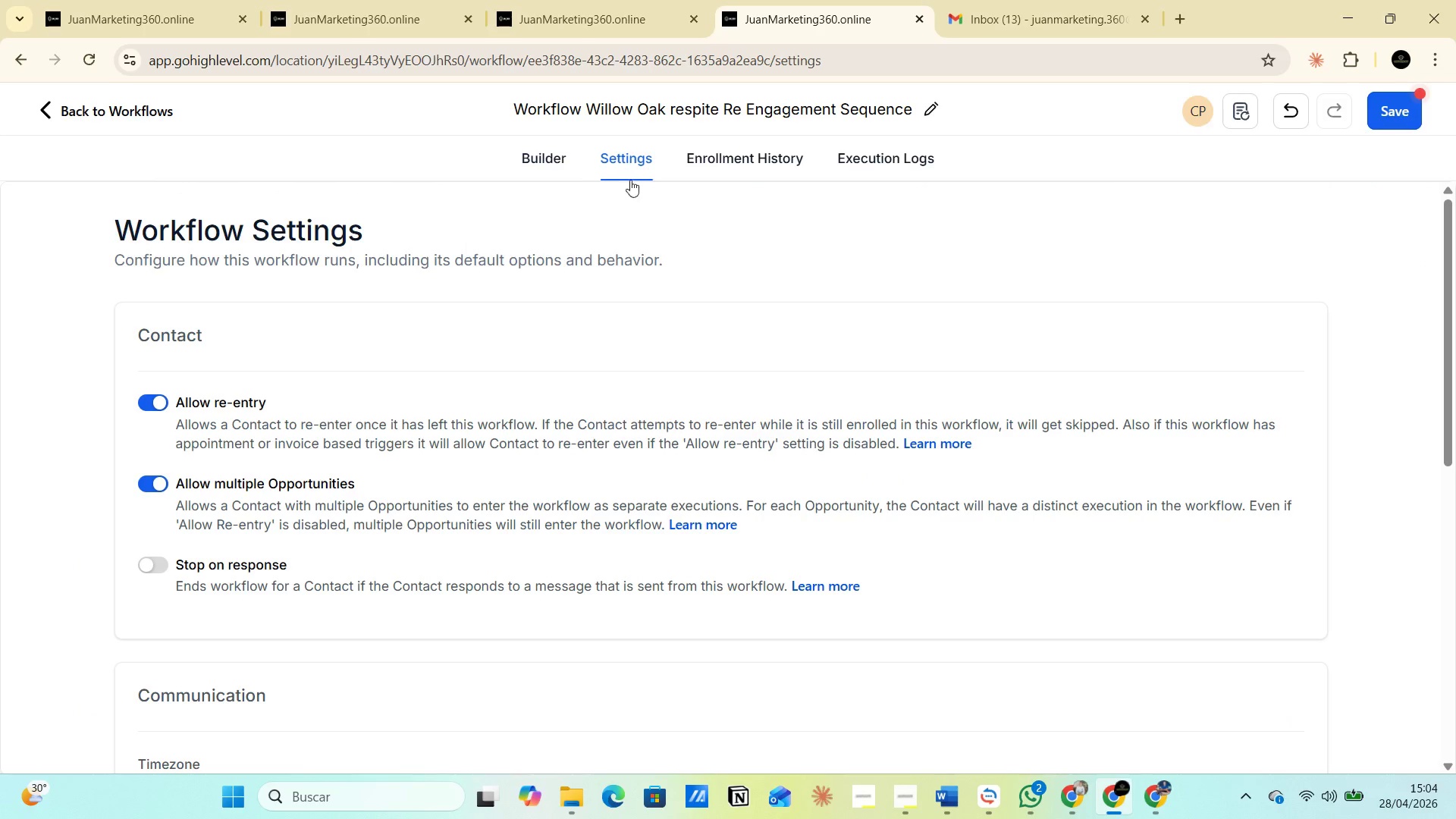 
key(PrintScreen)
 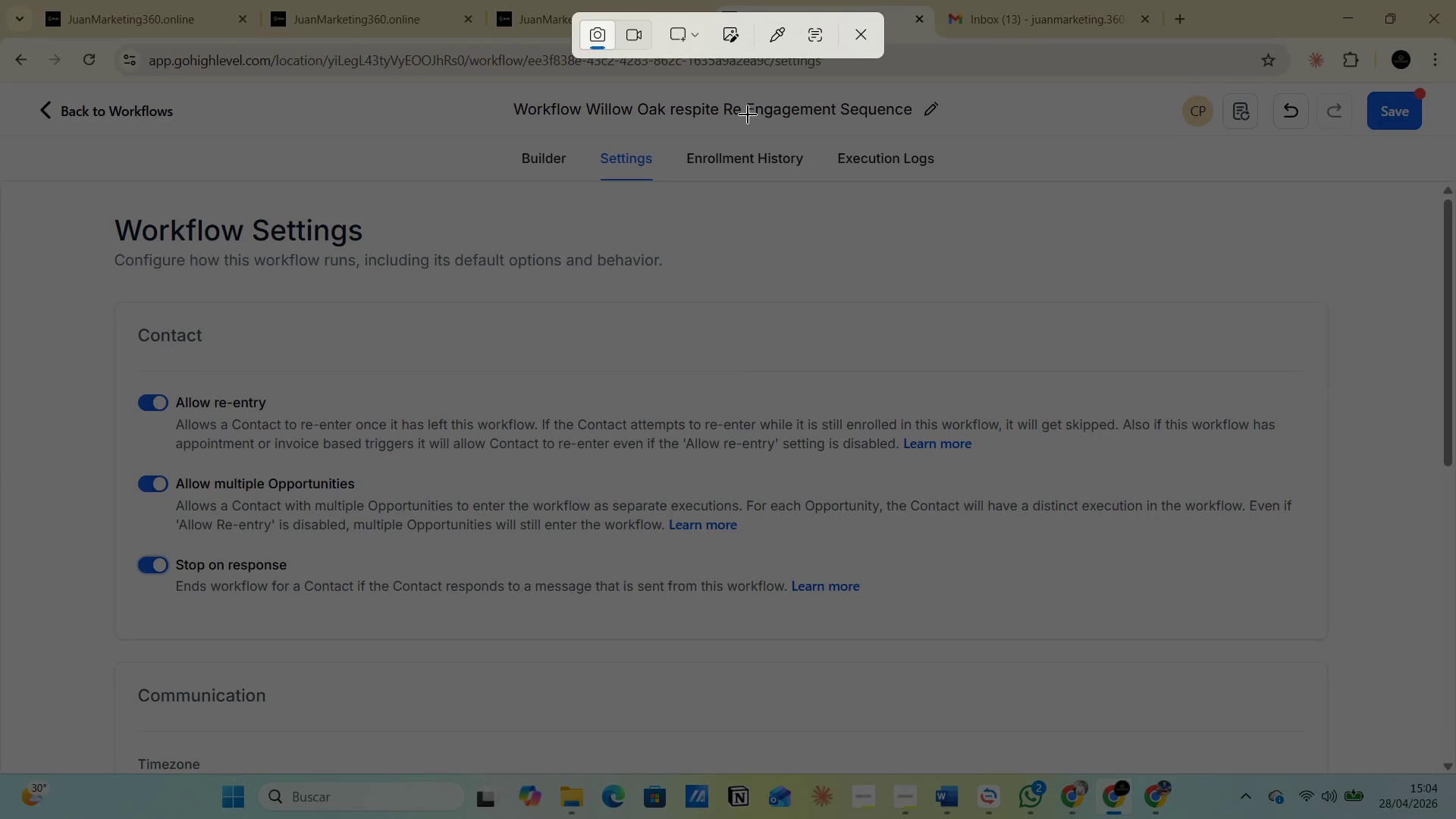 
left_click([698, 36])
 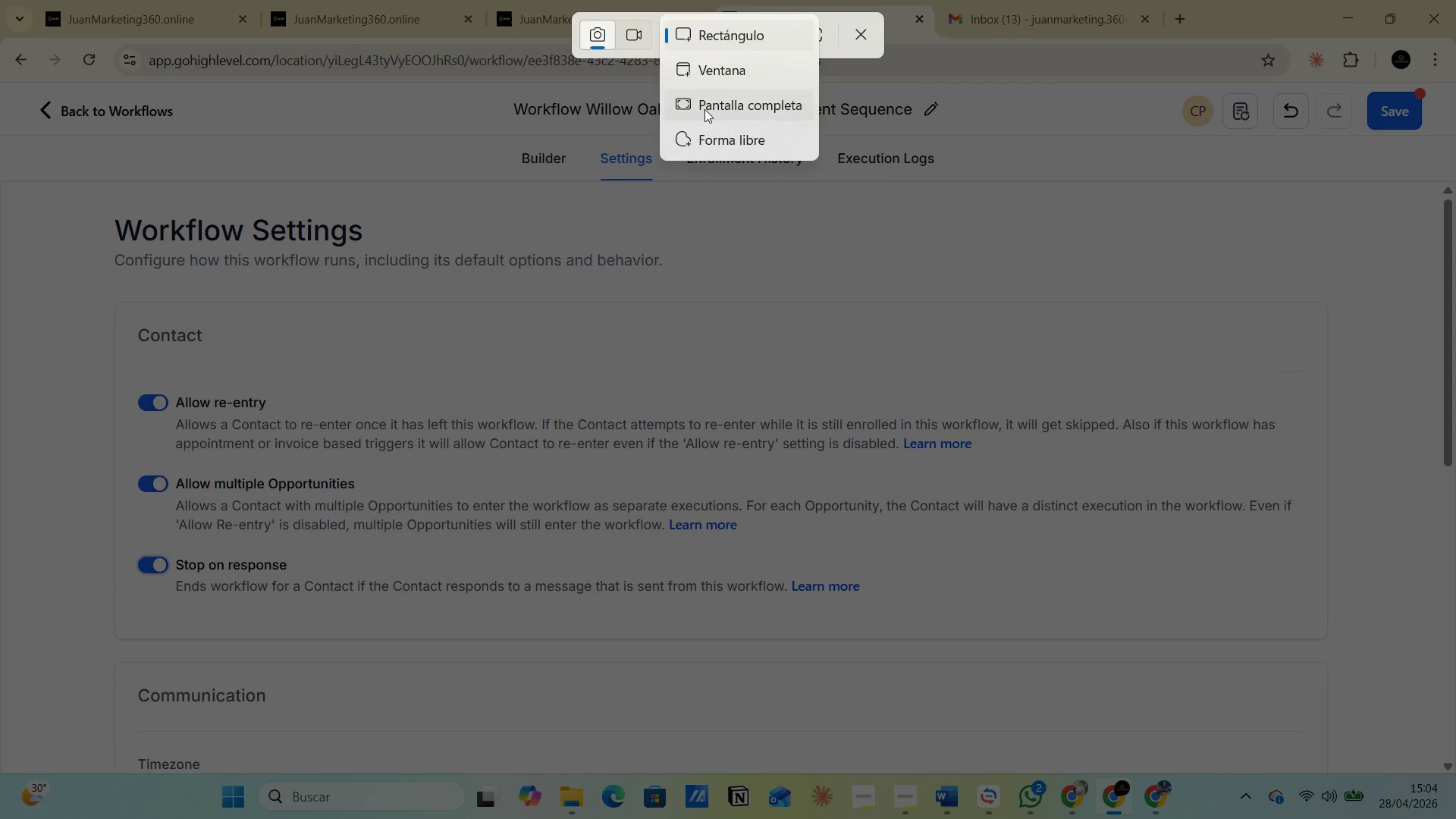 
left_click([704, 109])
 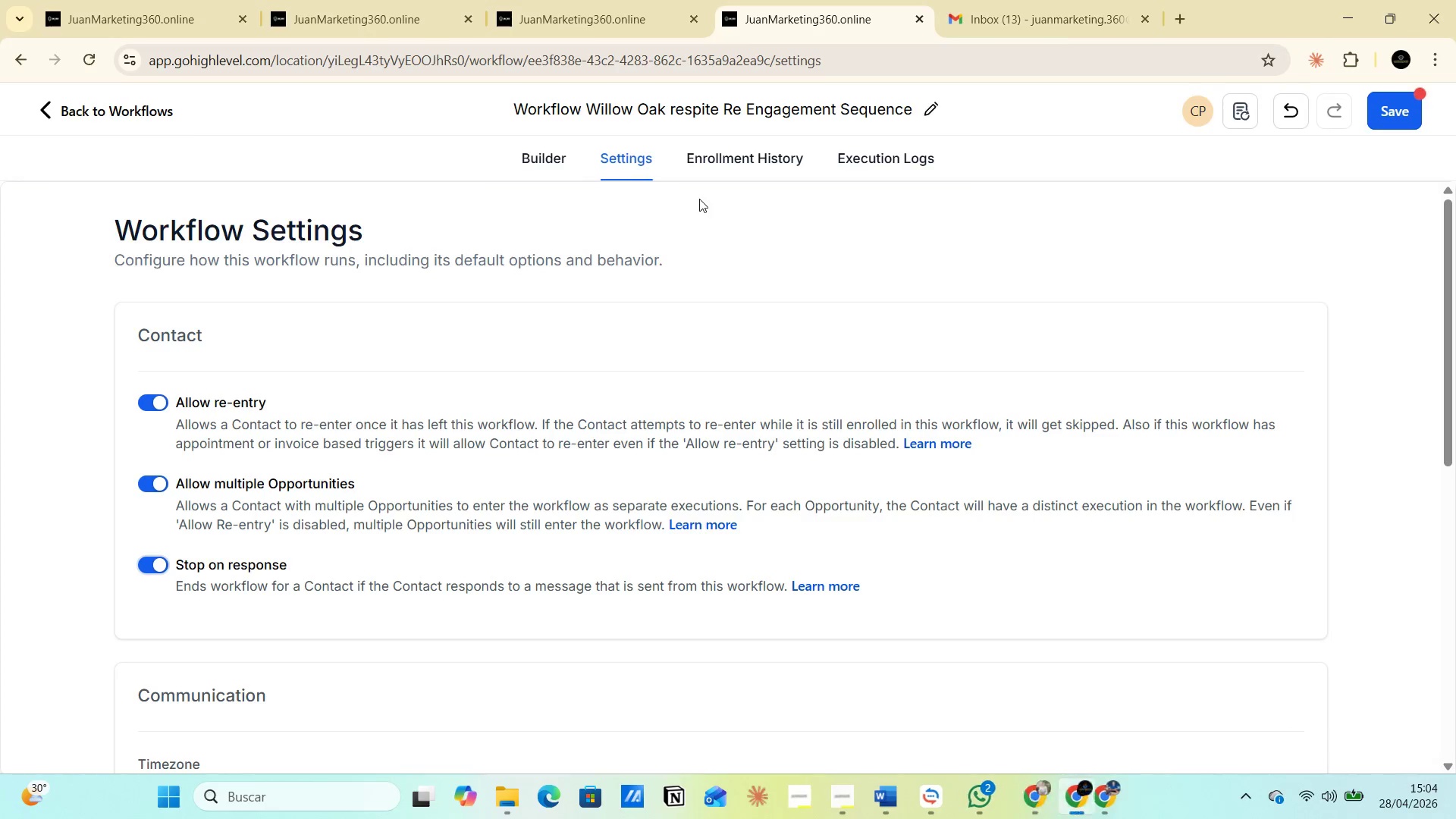 
key(Alt+Tab)
 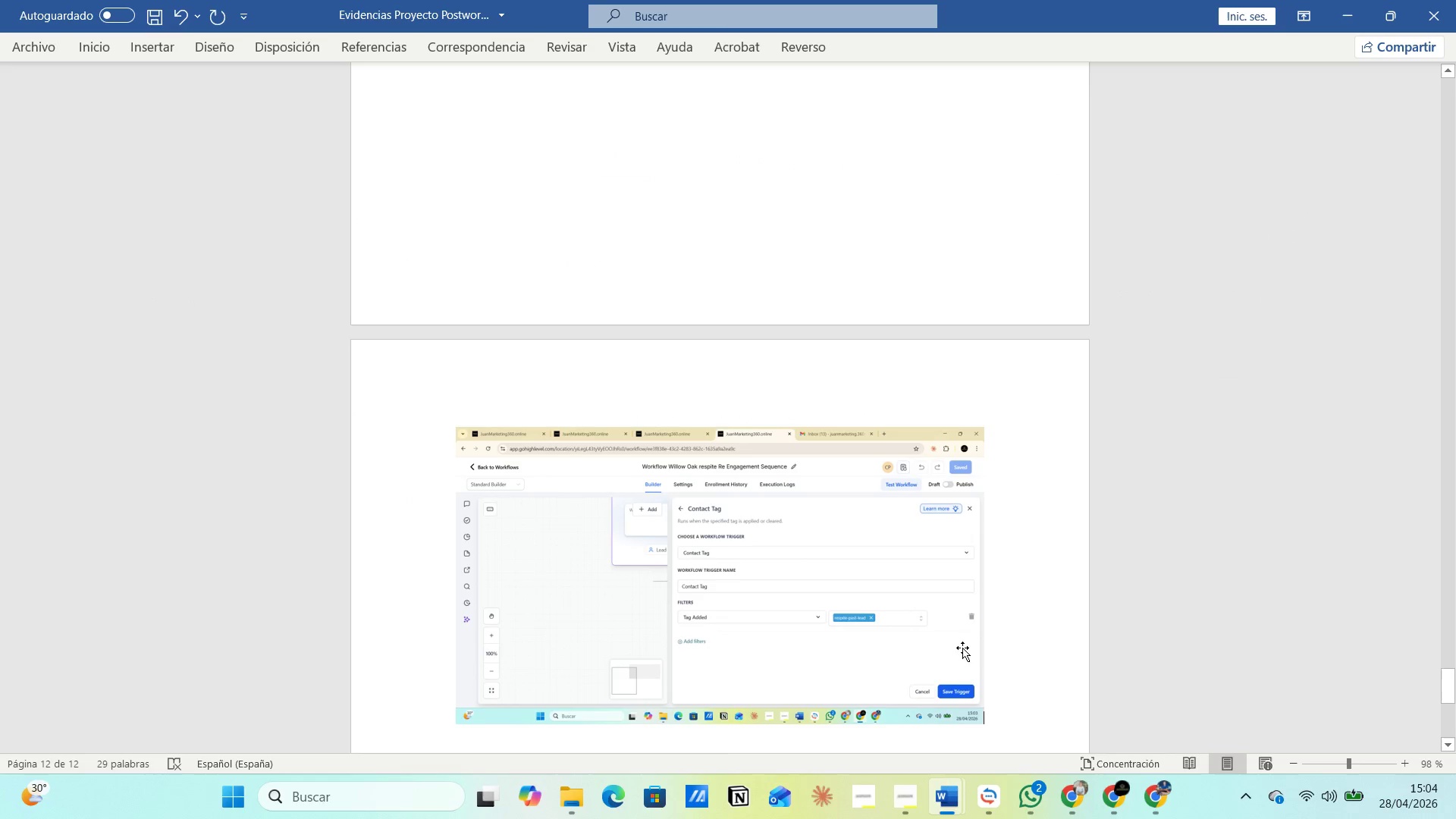 
left_click([986, 661])
 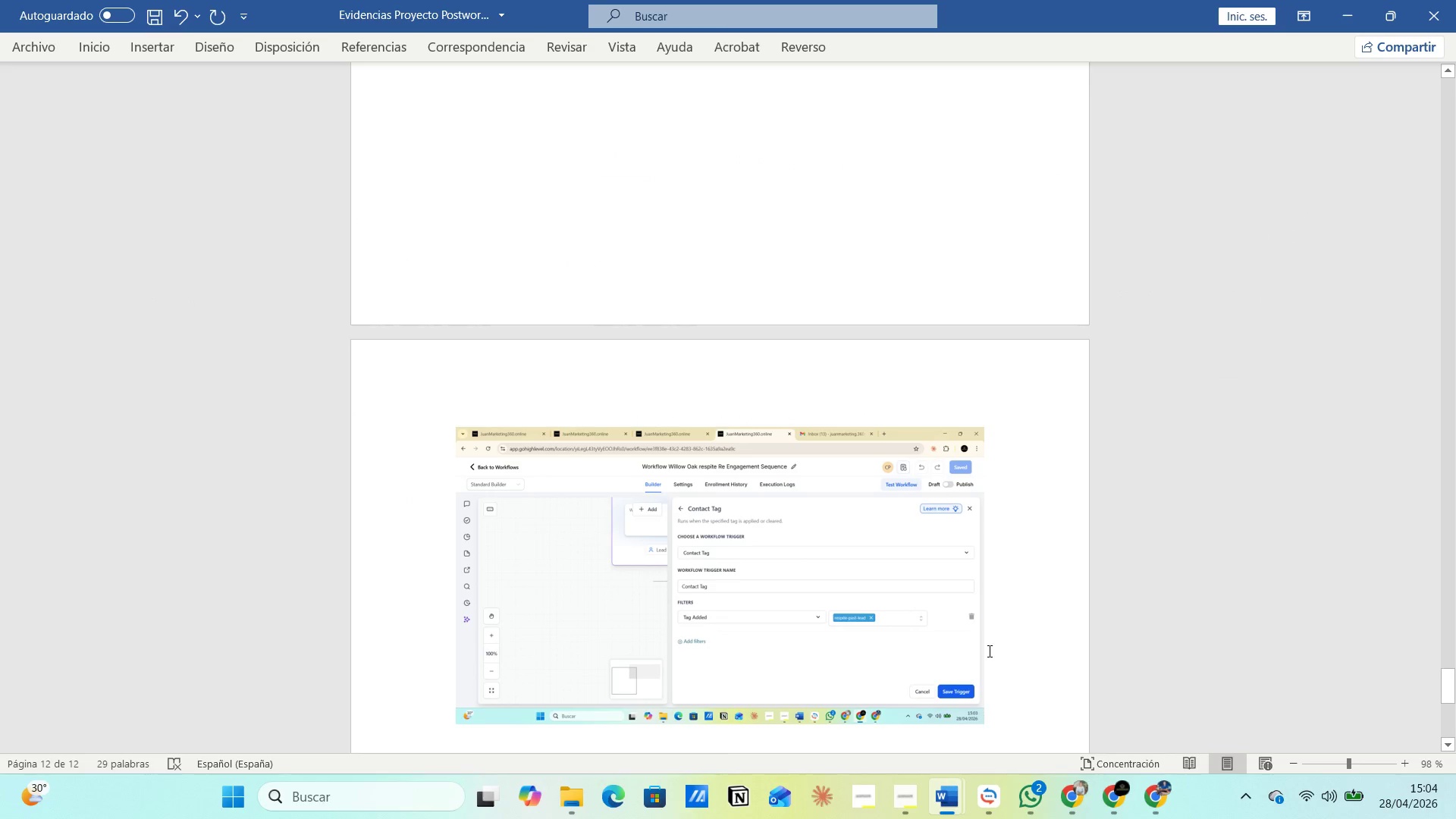 
key(Enter)
 